 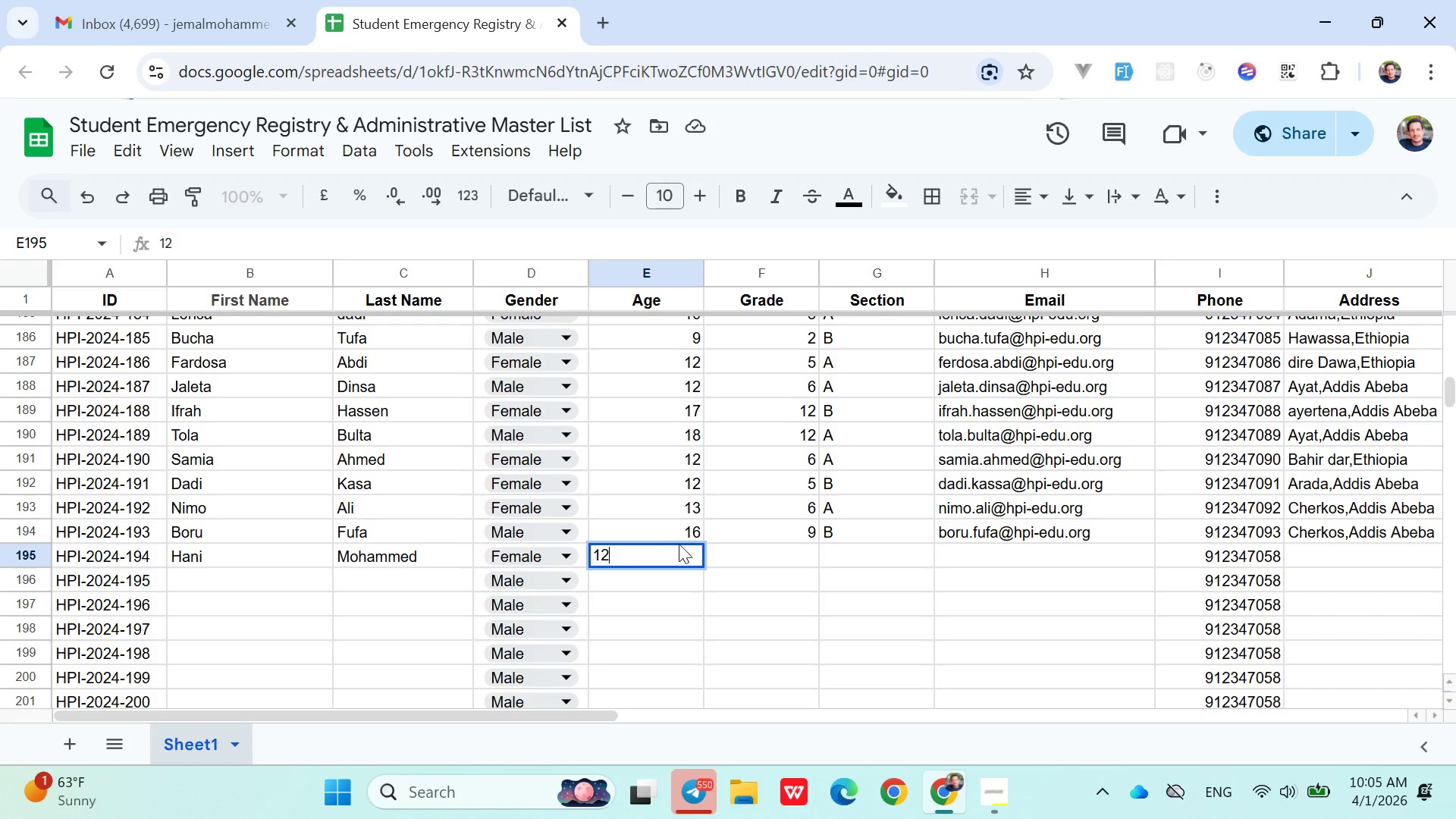 
key(ArrowRight)
 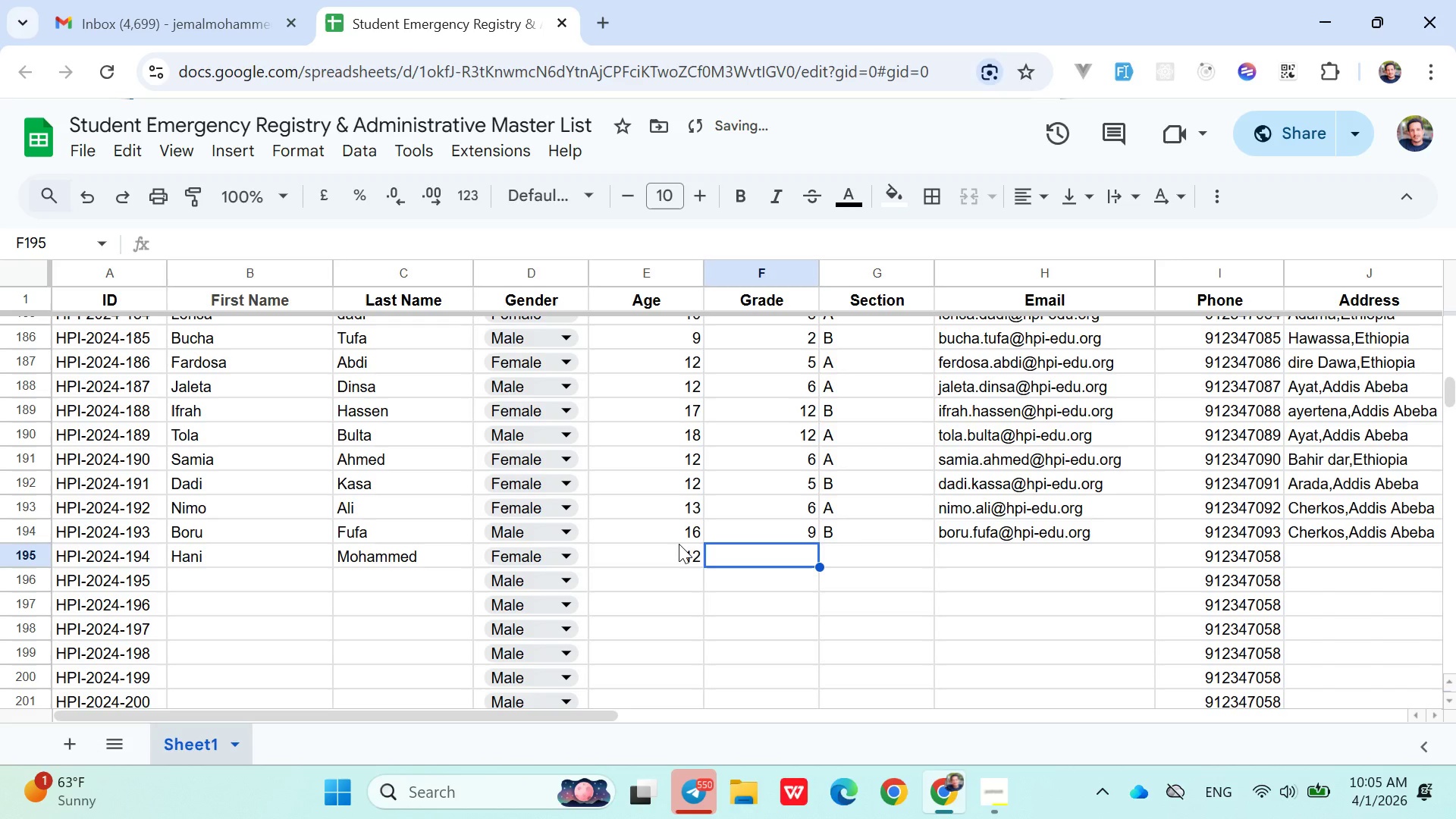 
key(4)
 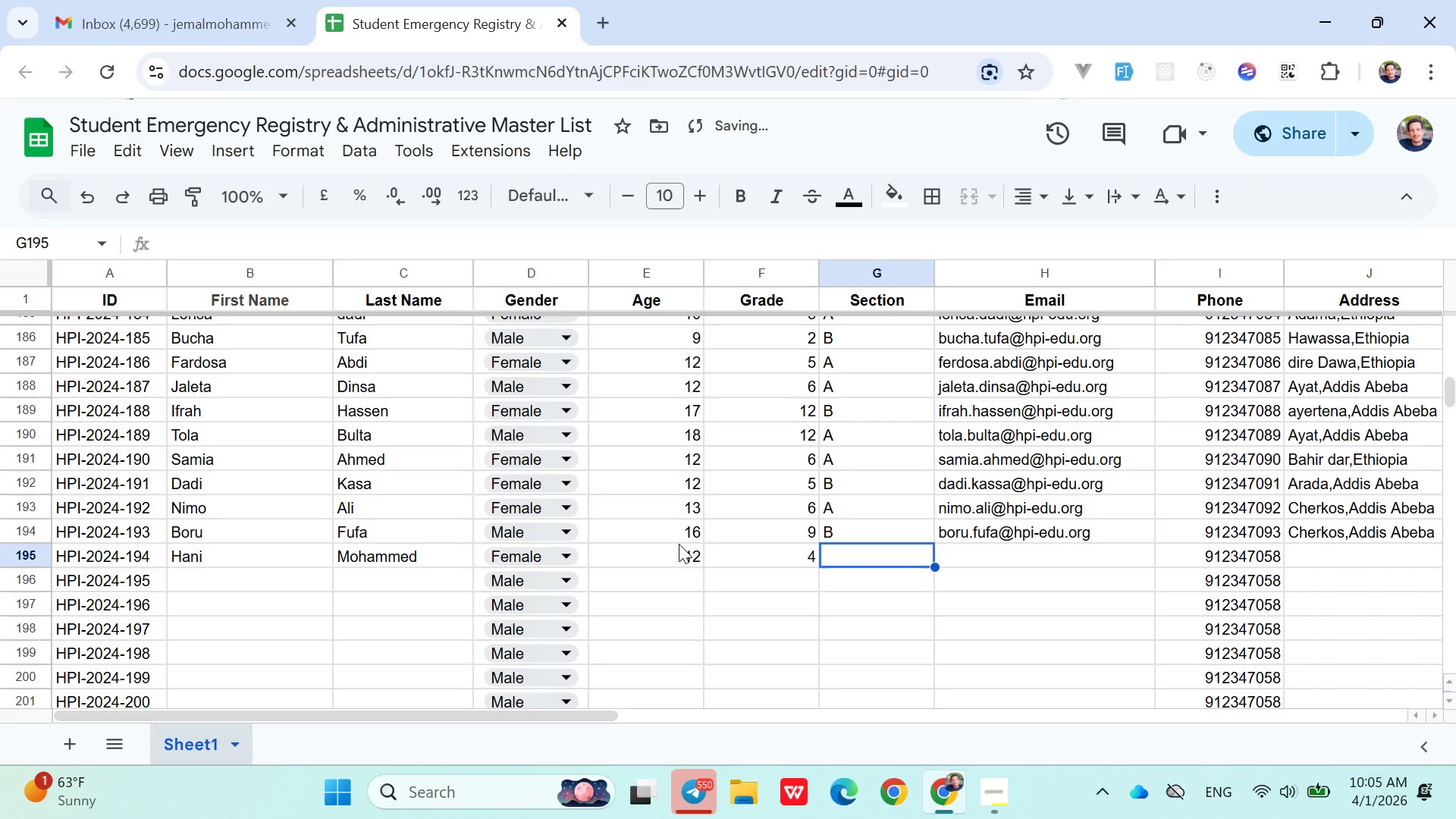 
key(ArrowRight)
 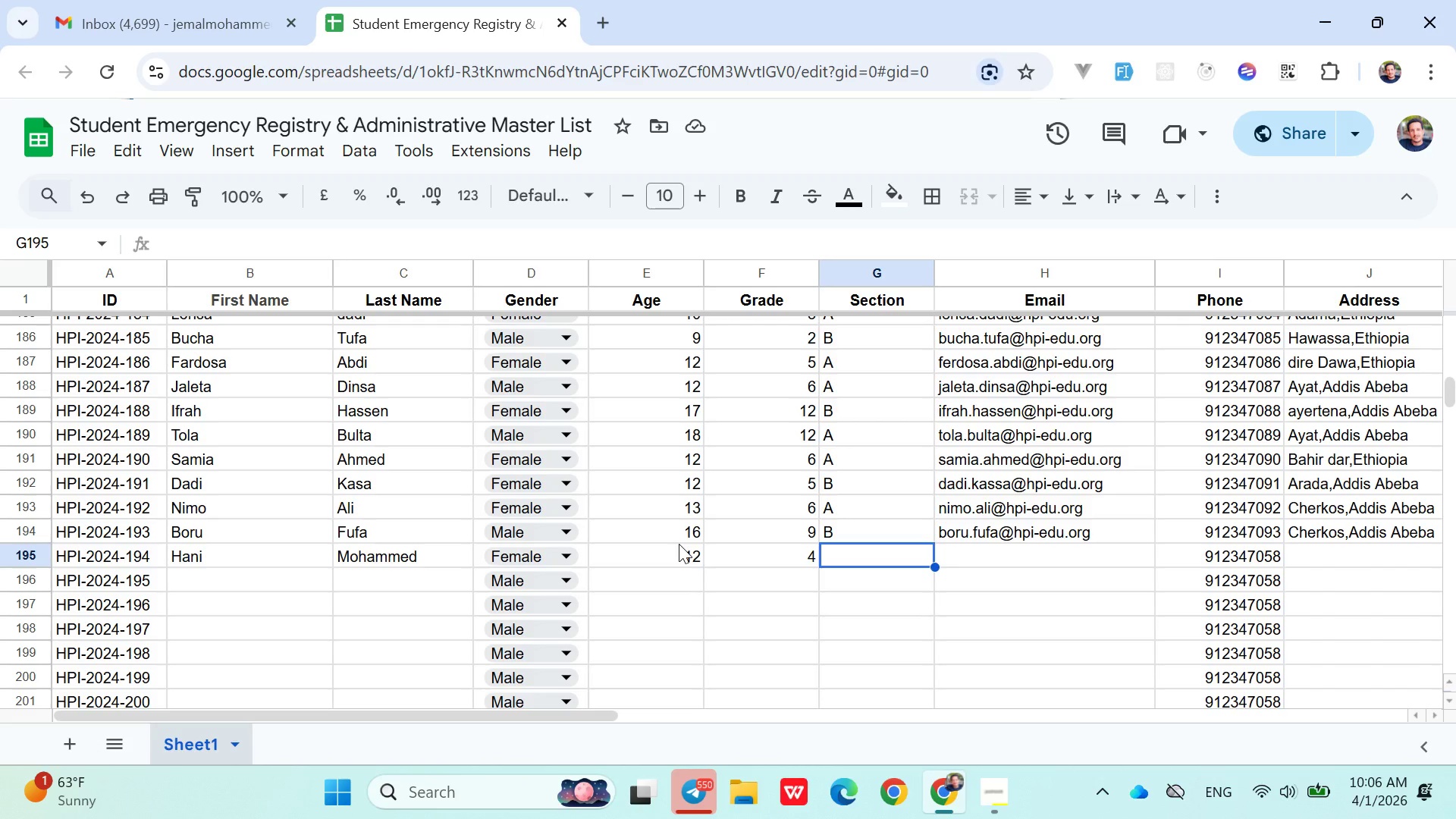 
wait(41.48)
 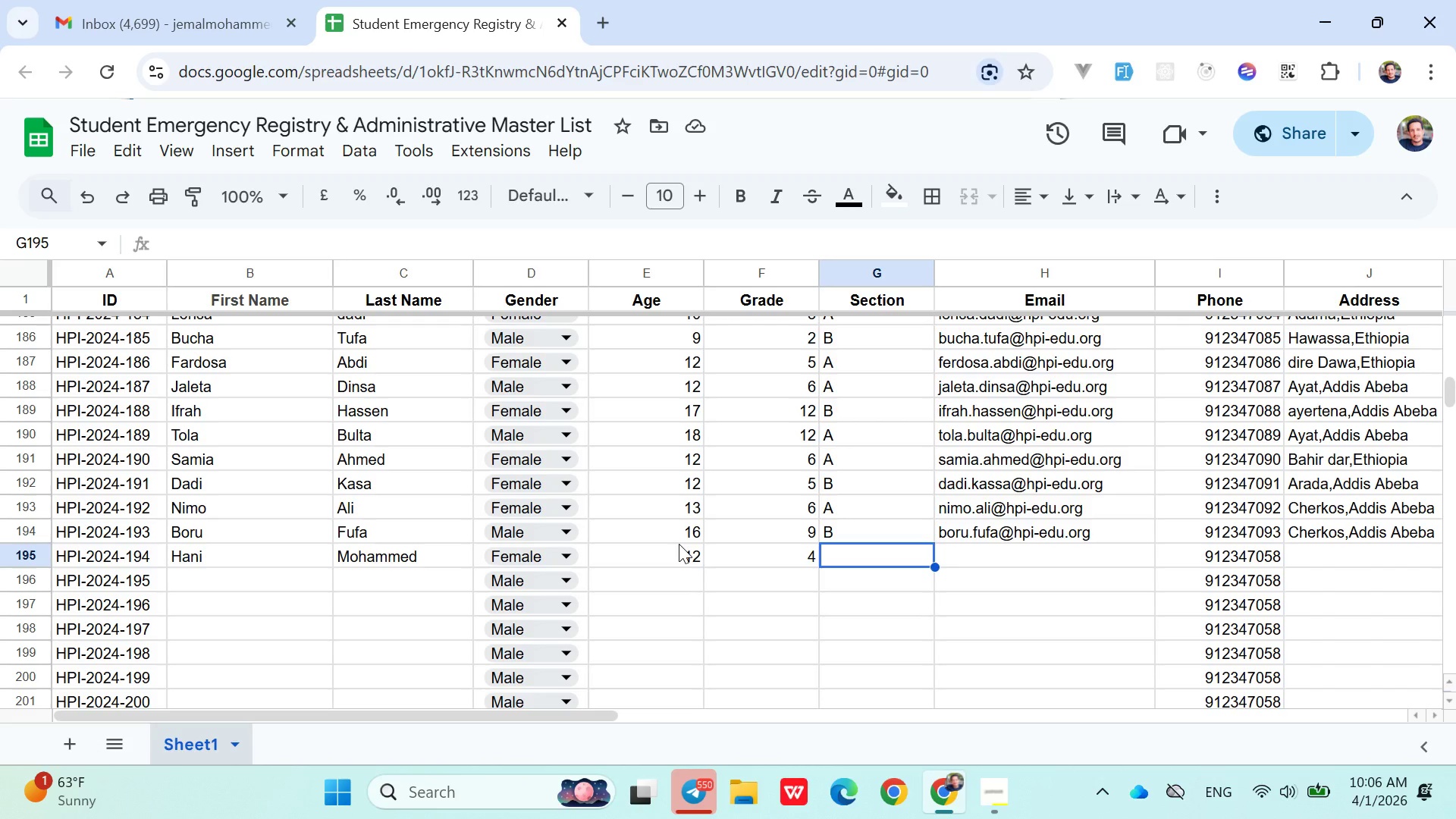 
key(Shift+A)
 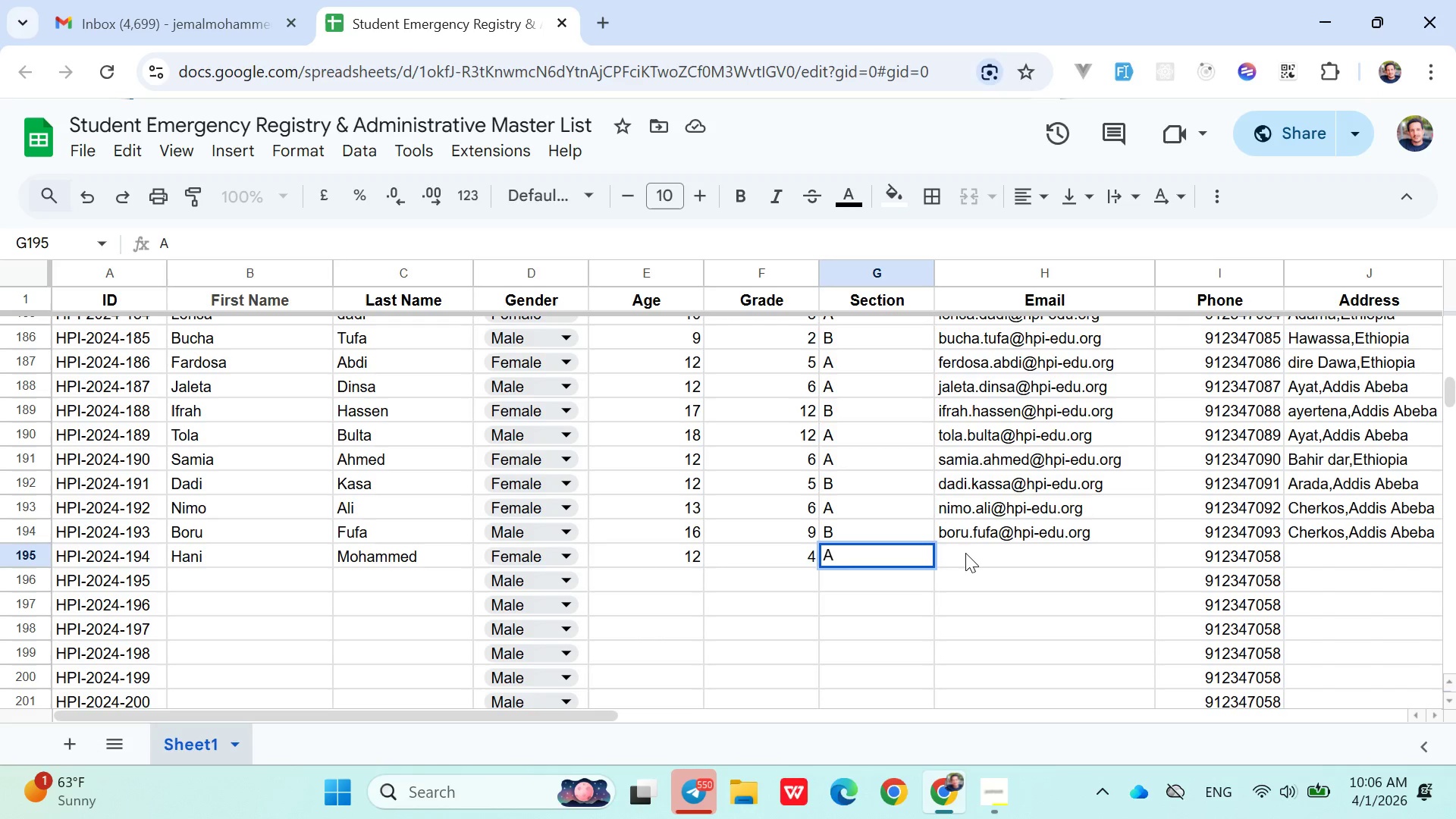 
left_click([965, 553])
 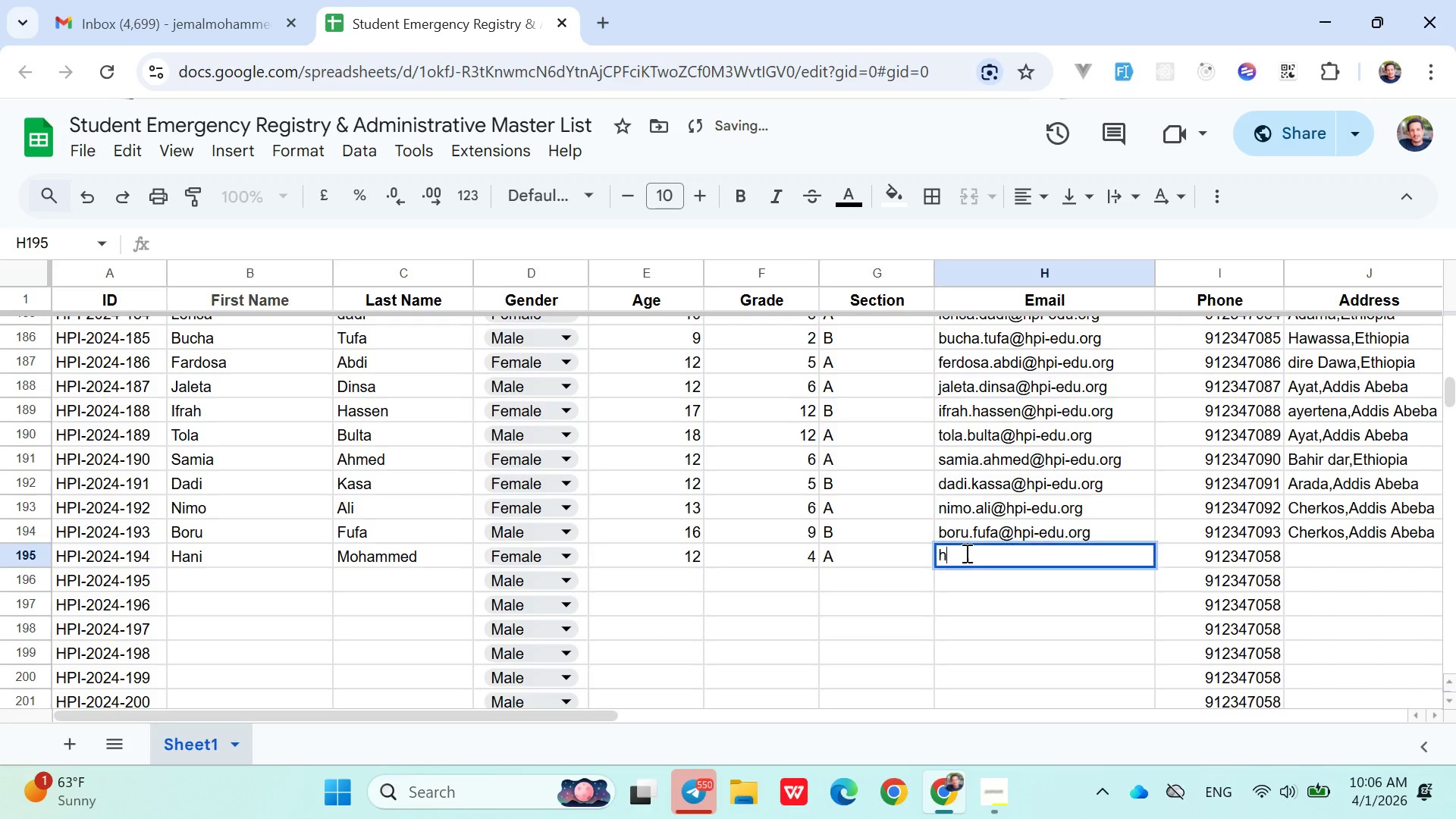 
type(hani.mohammed@)
 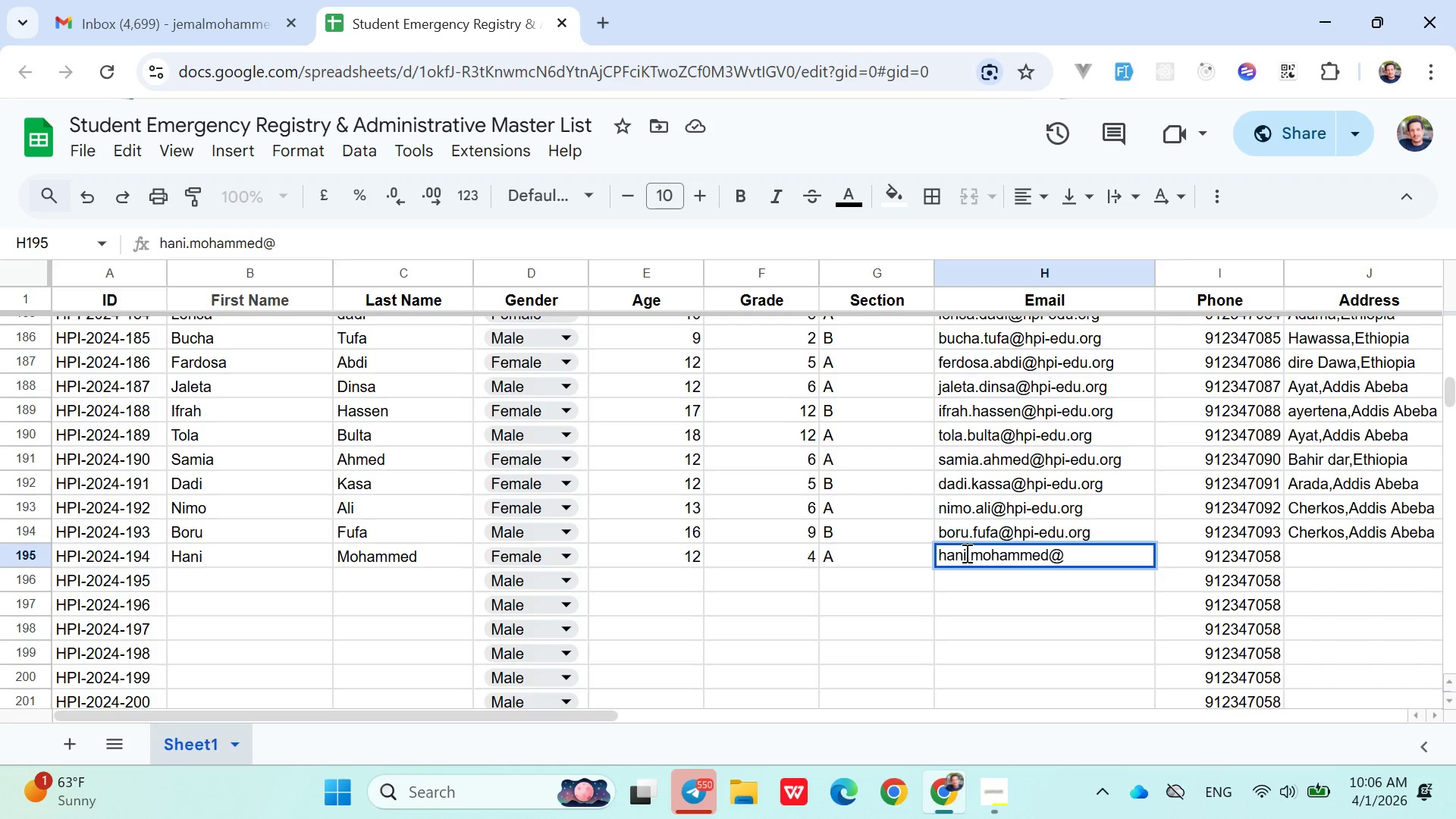 
wait(41.61)
 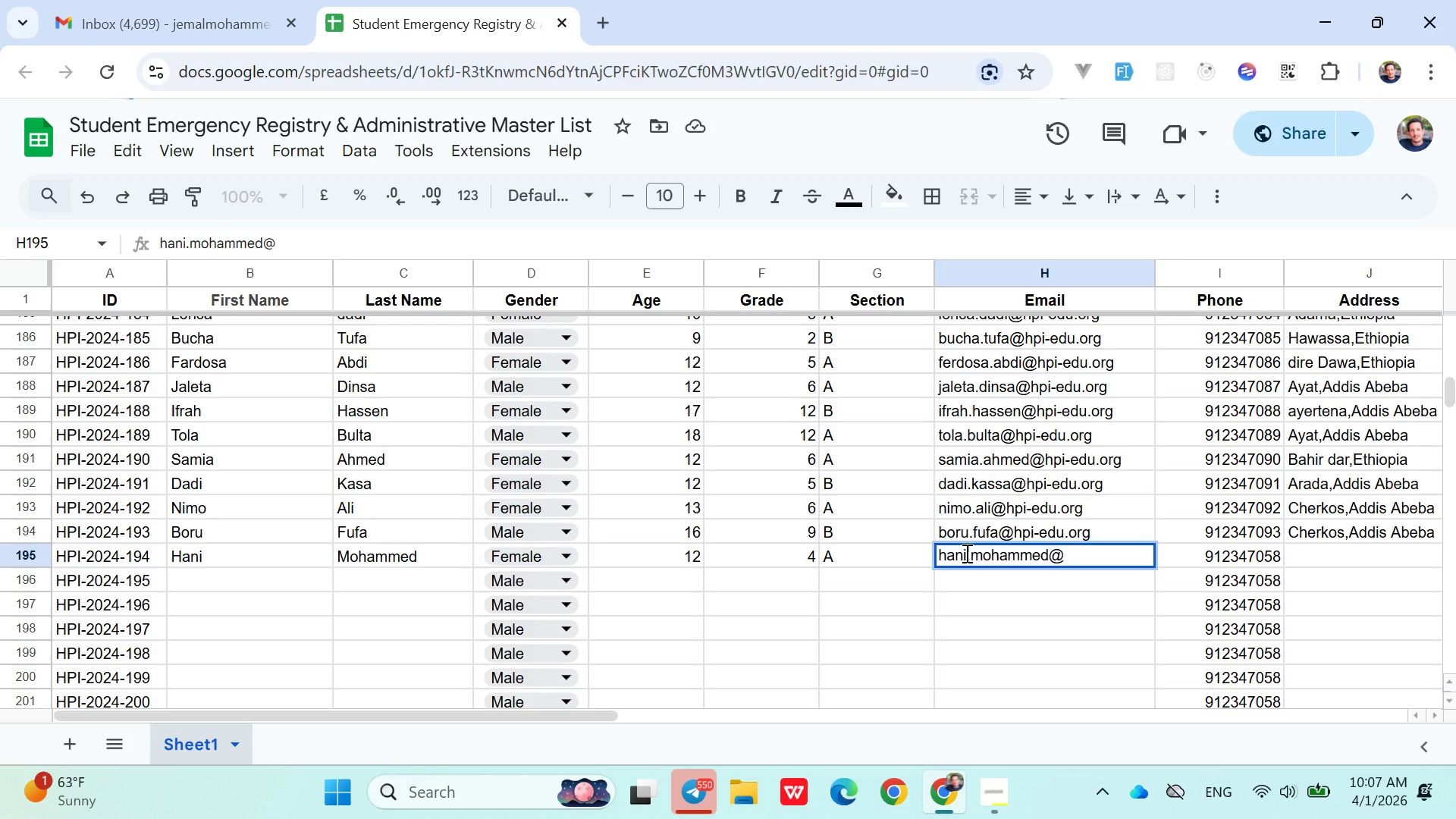 
type(hpi-edu.org)
 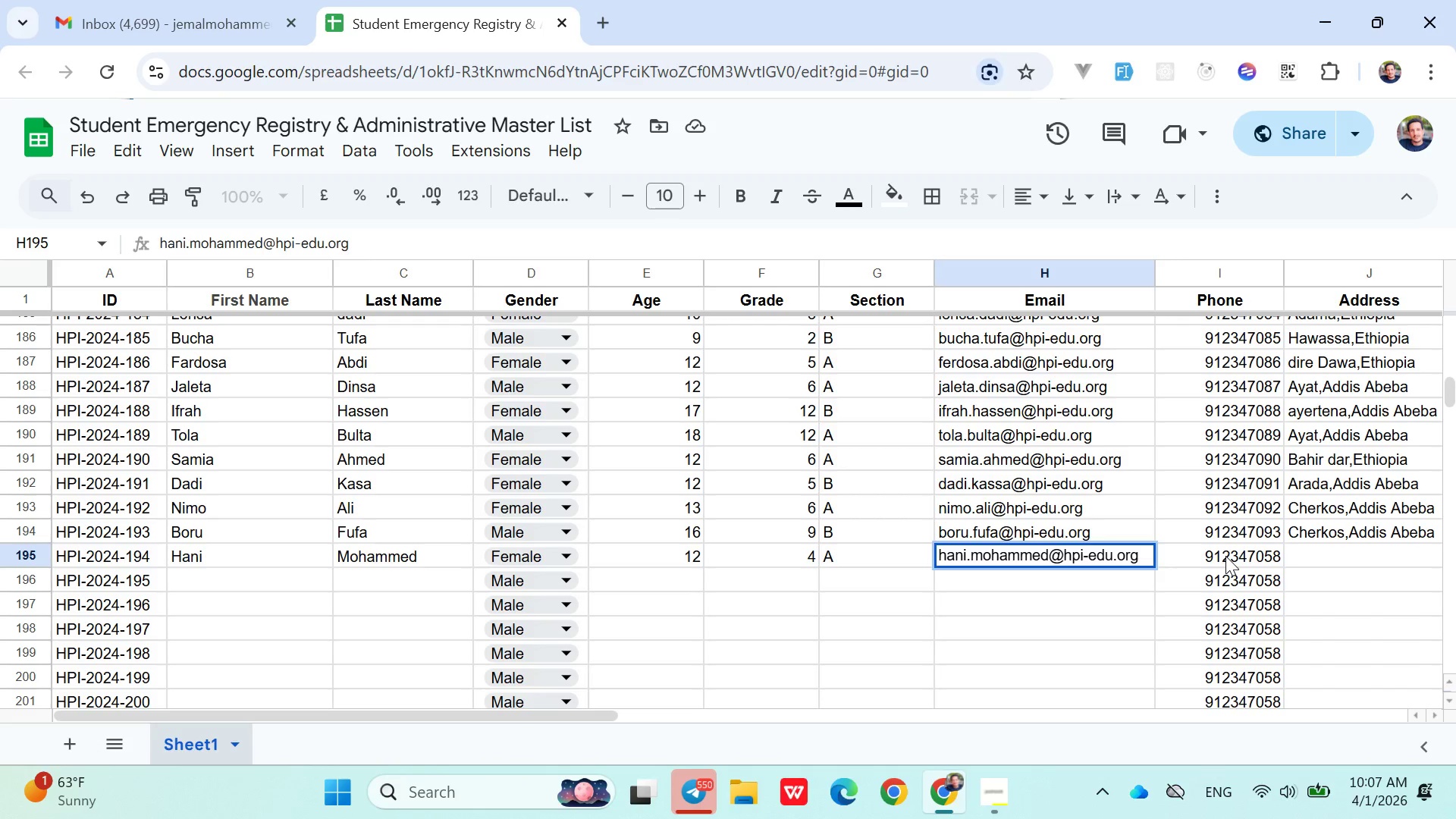 
key(ArrowRight)
 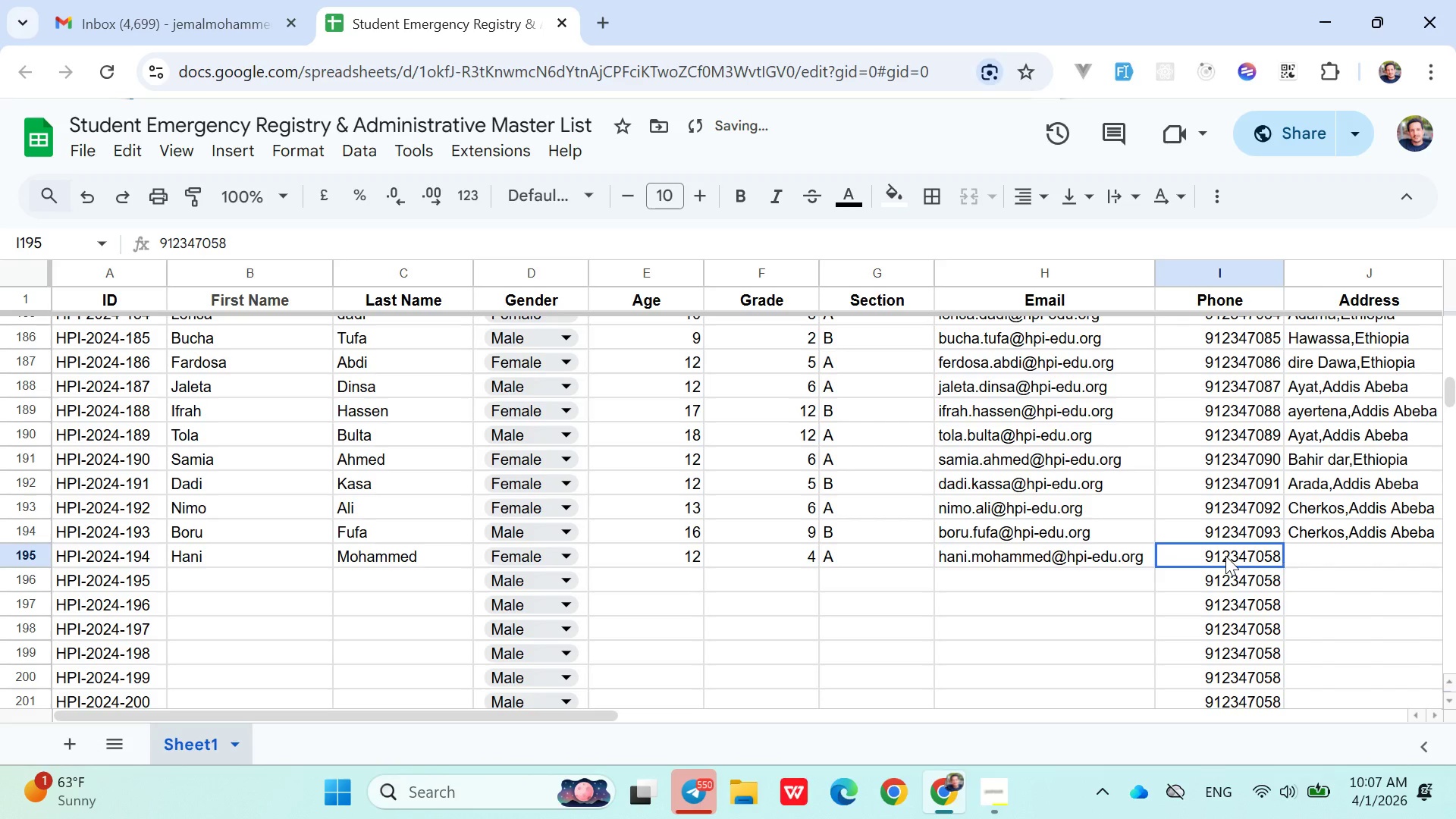 
double_click([1225, 556])
 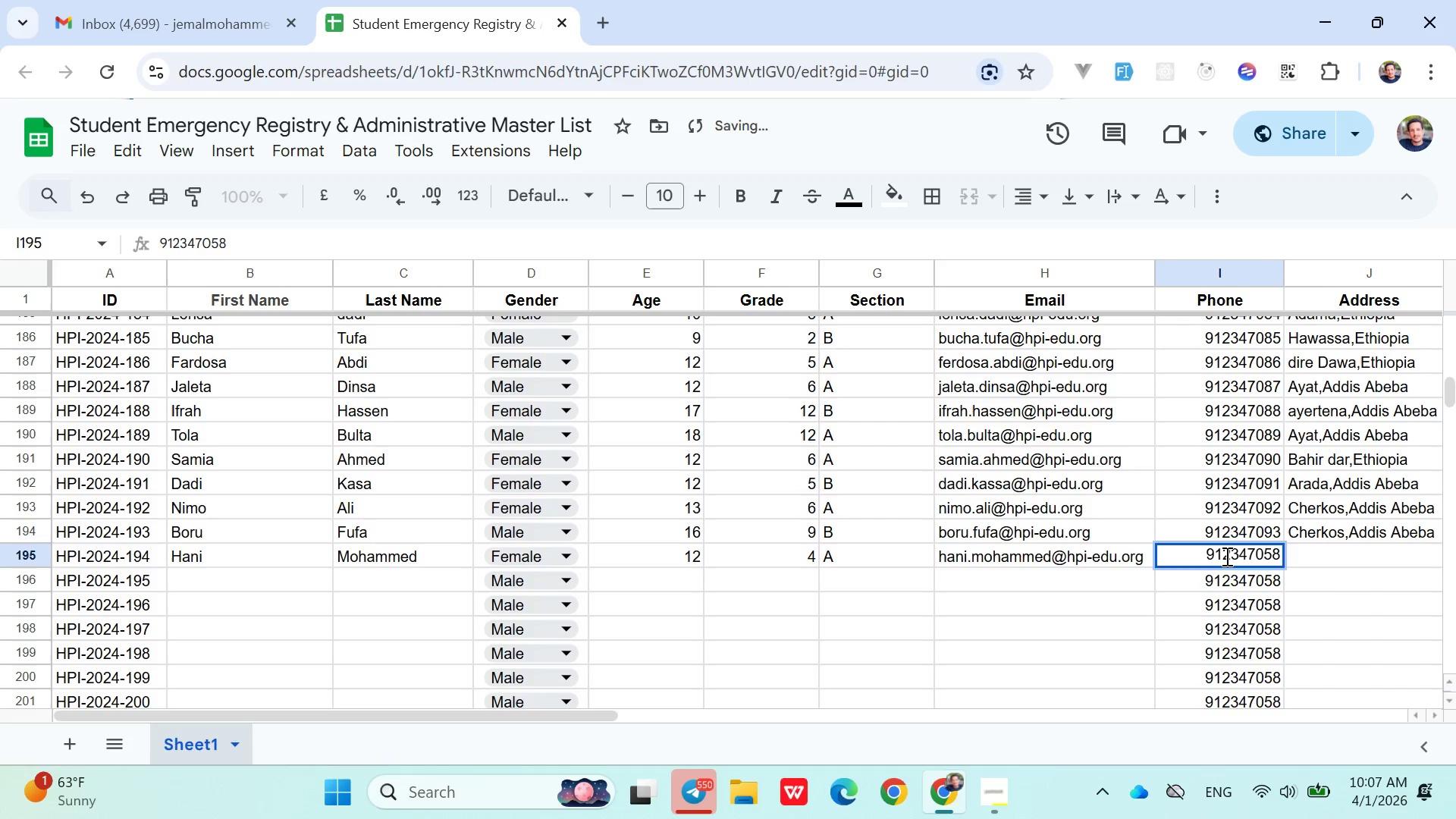 
key(Backspace)
key(Backspace)
type(94)
 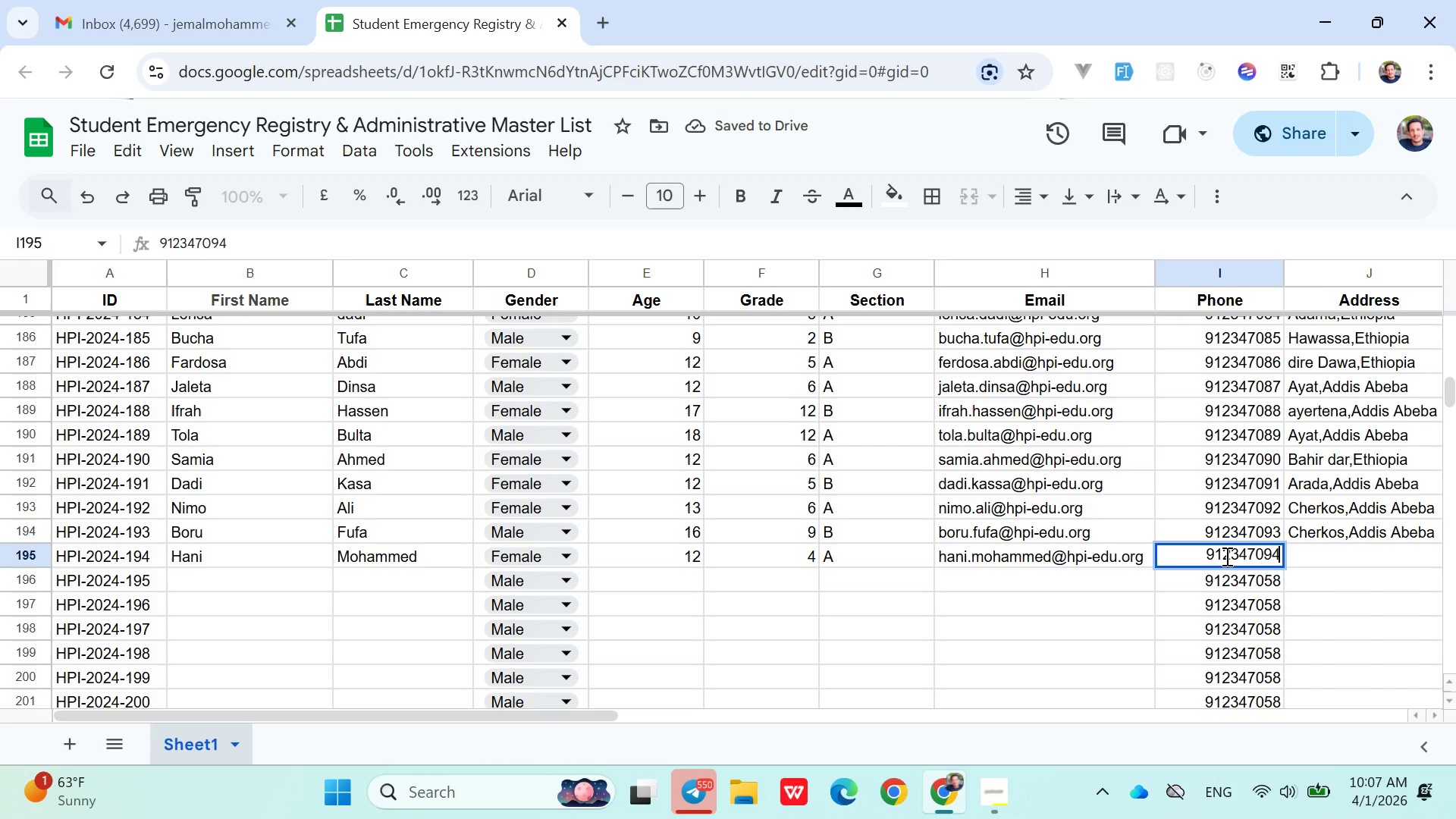 
key(ArrowRight)
 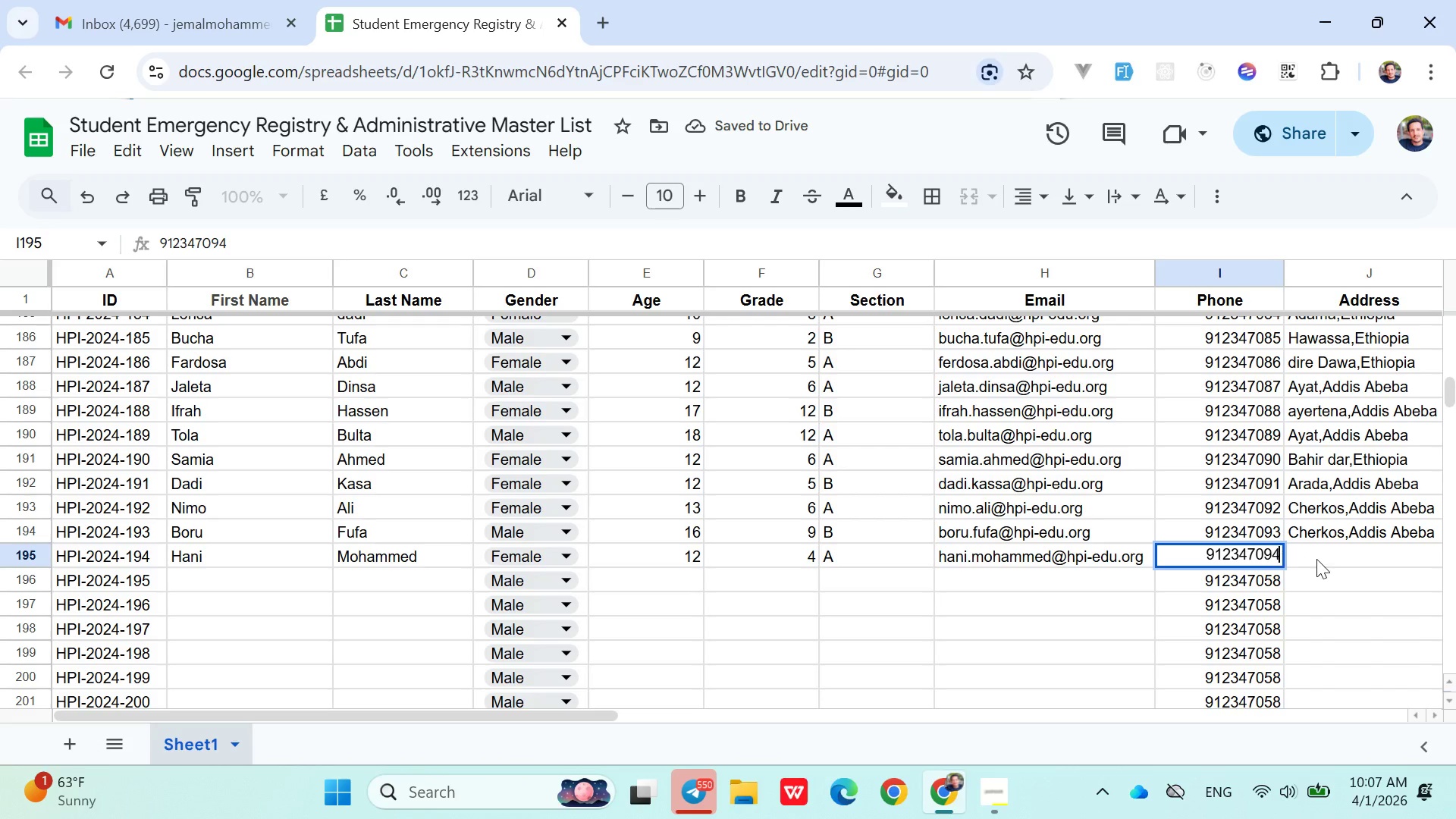 
left_click([1320, 559])
 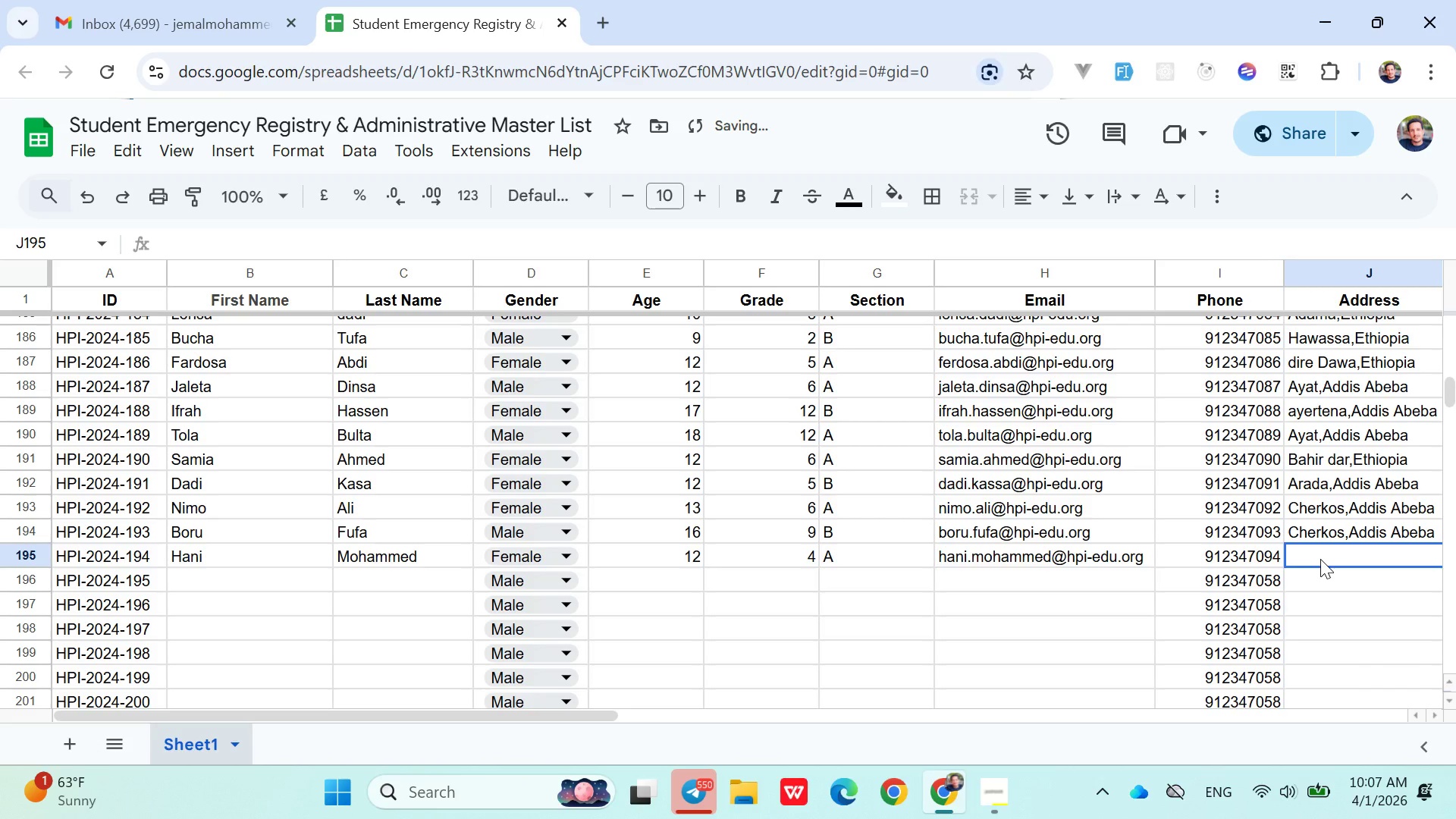 
type(che)
 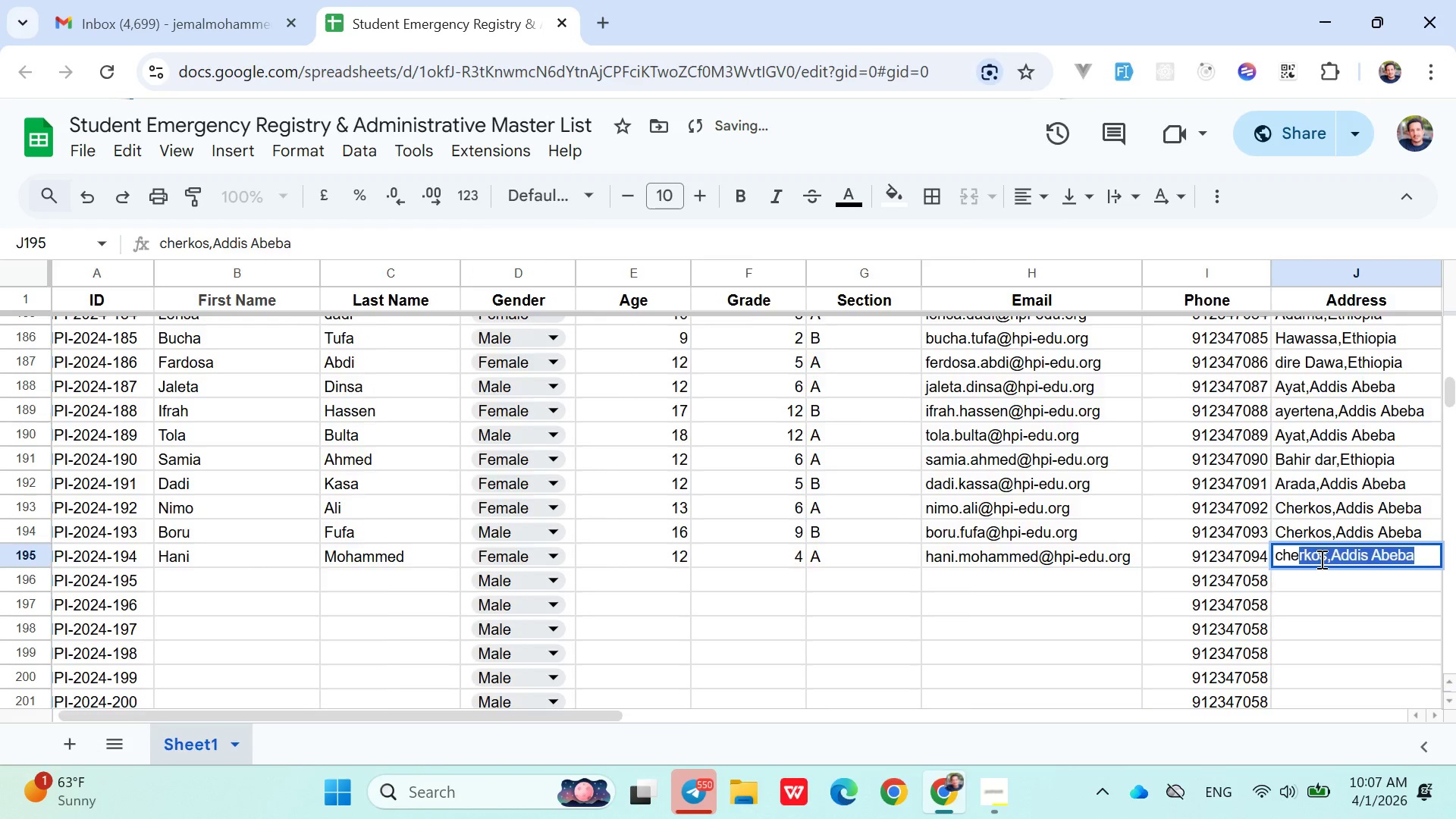 
key(ArrowRight)
 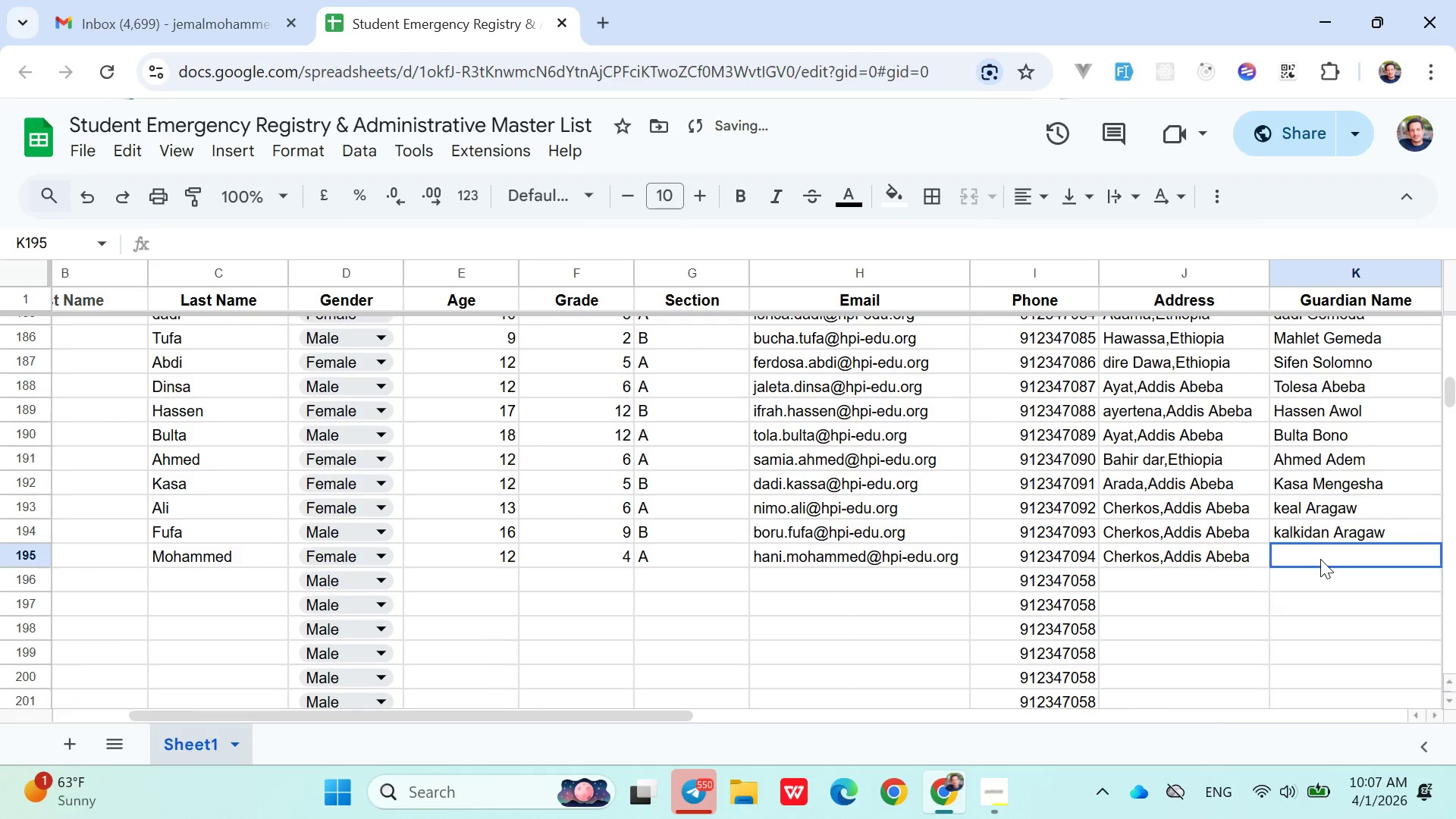 
double_click([1320, 559])
 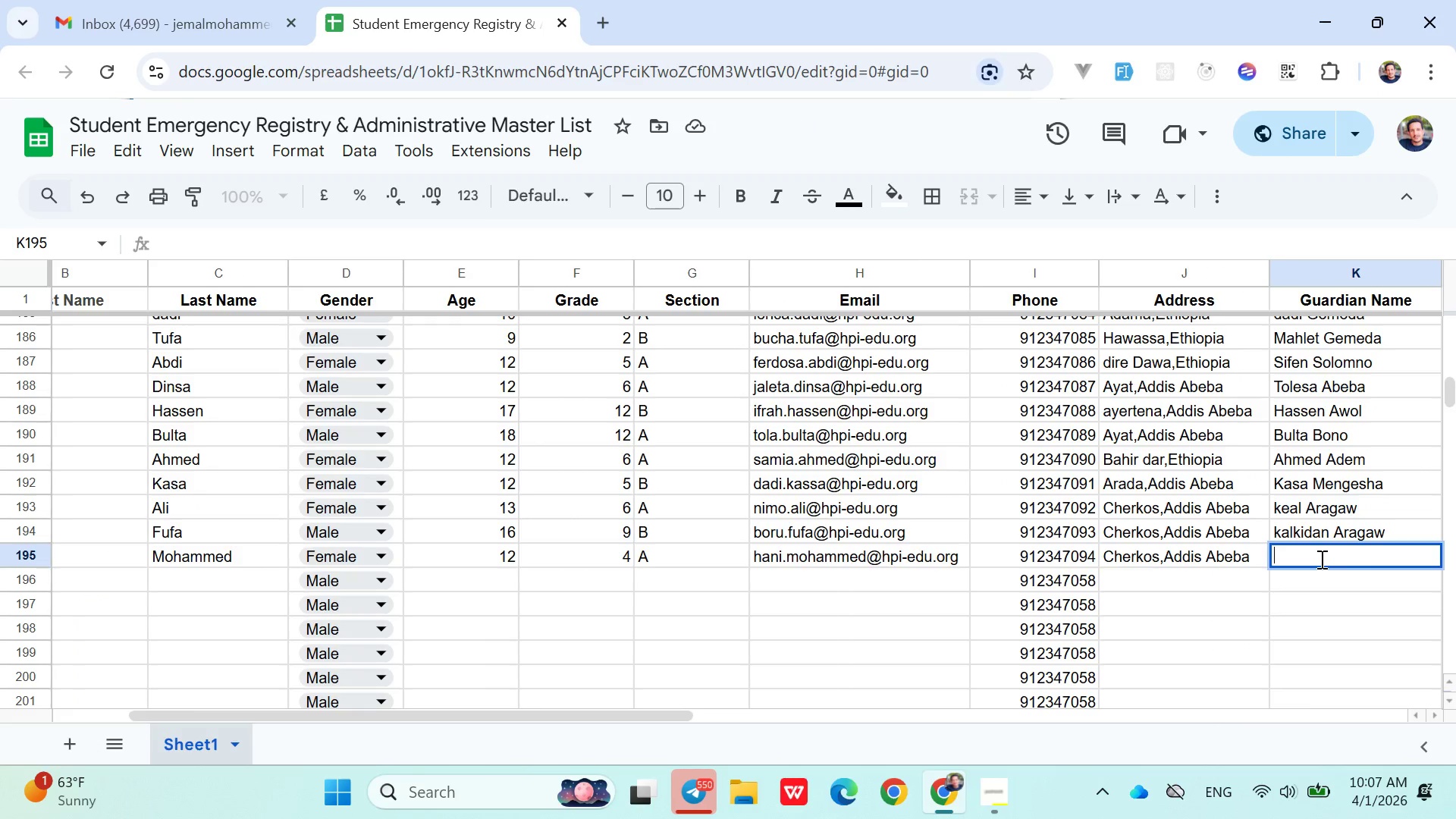 
wait(9.3)
 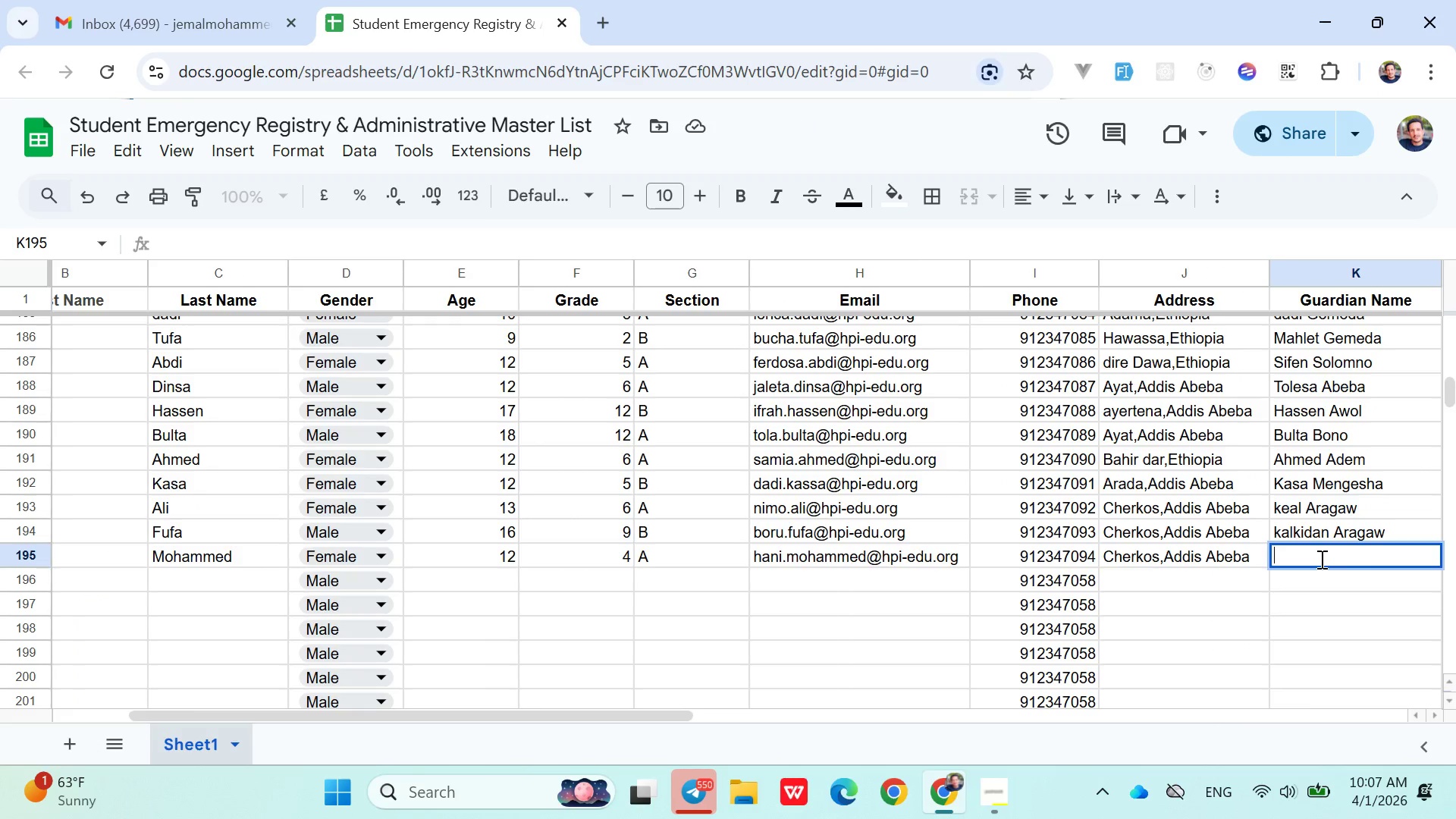 
type(Kal)
 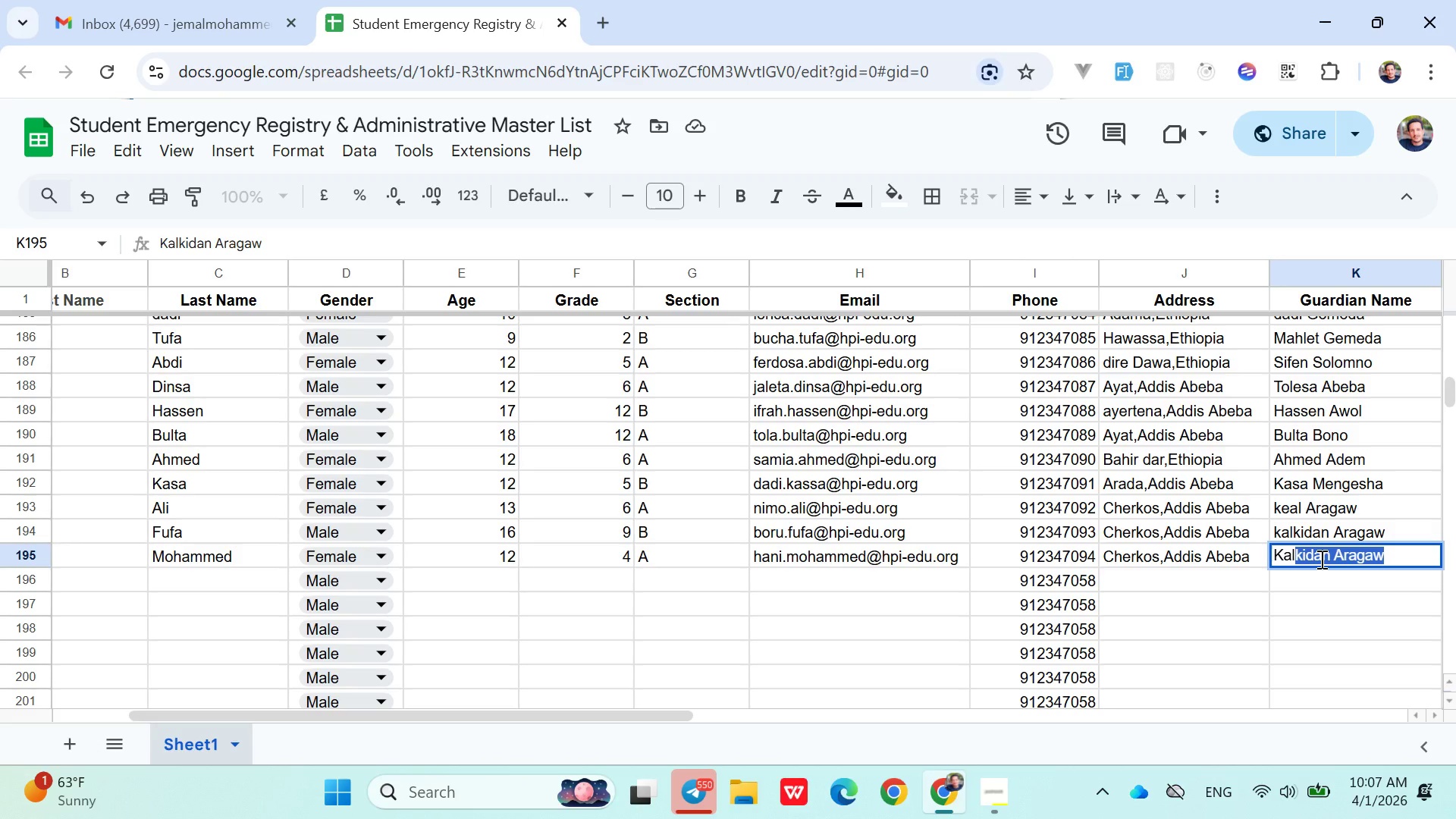 
key(ArrowRight)
 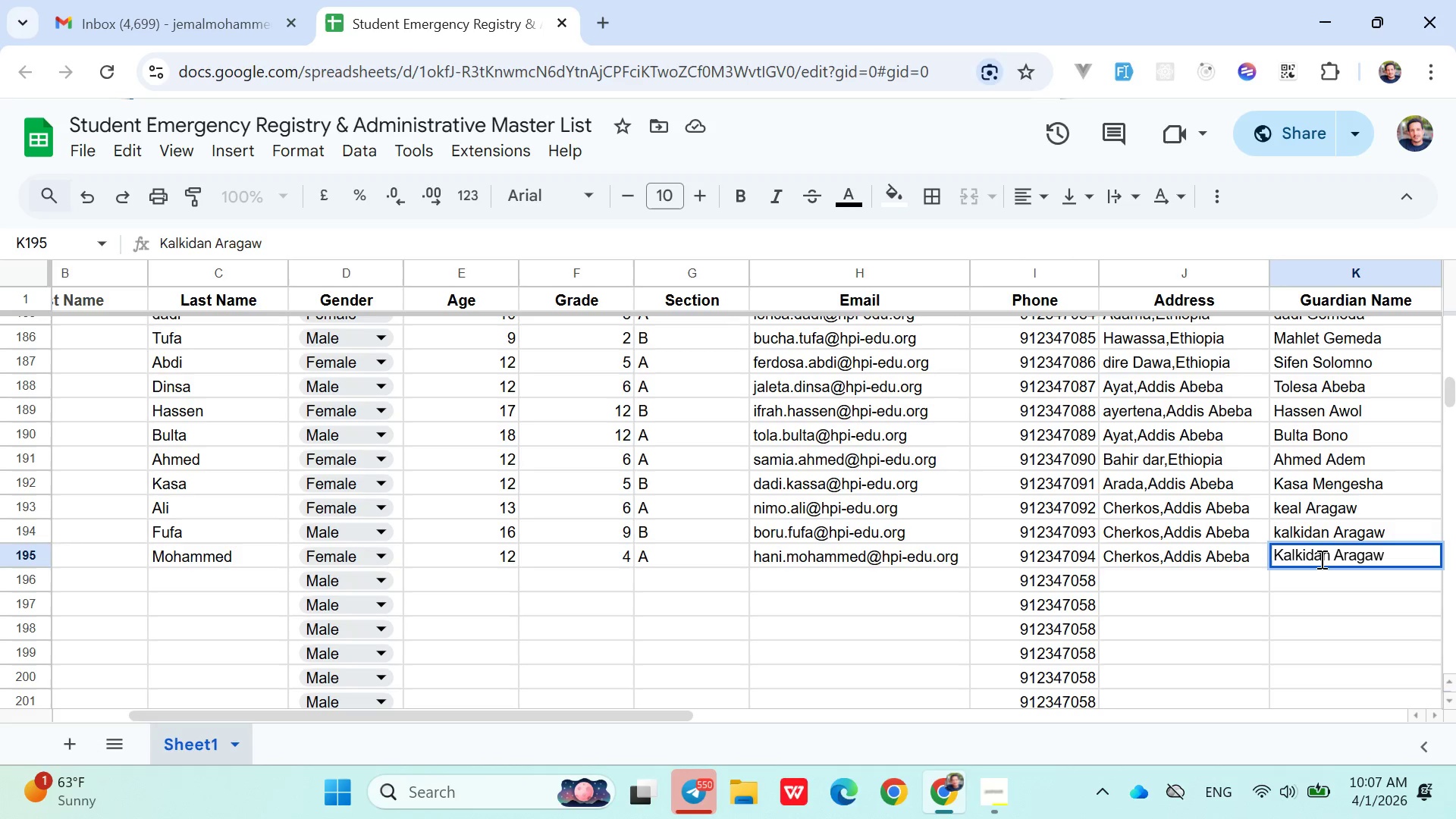 
key(Backspace)
key(Backspace)
key(Backspace)
key(Backspace)
type(lemayehu)
 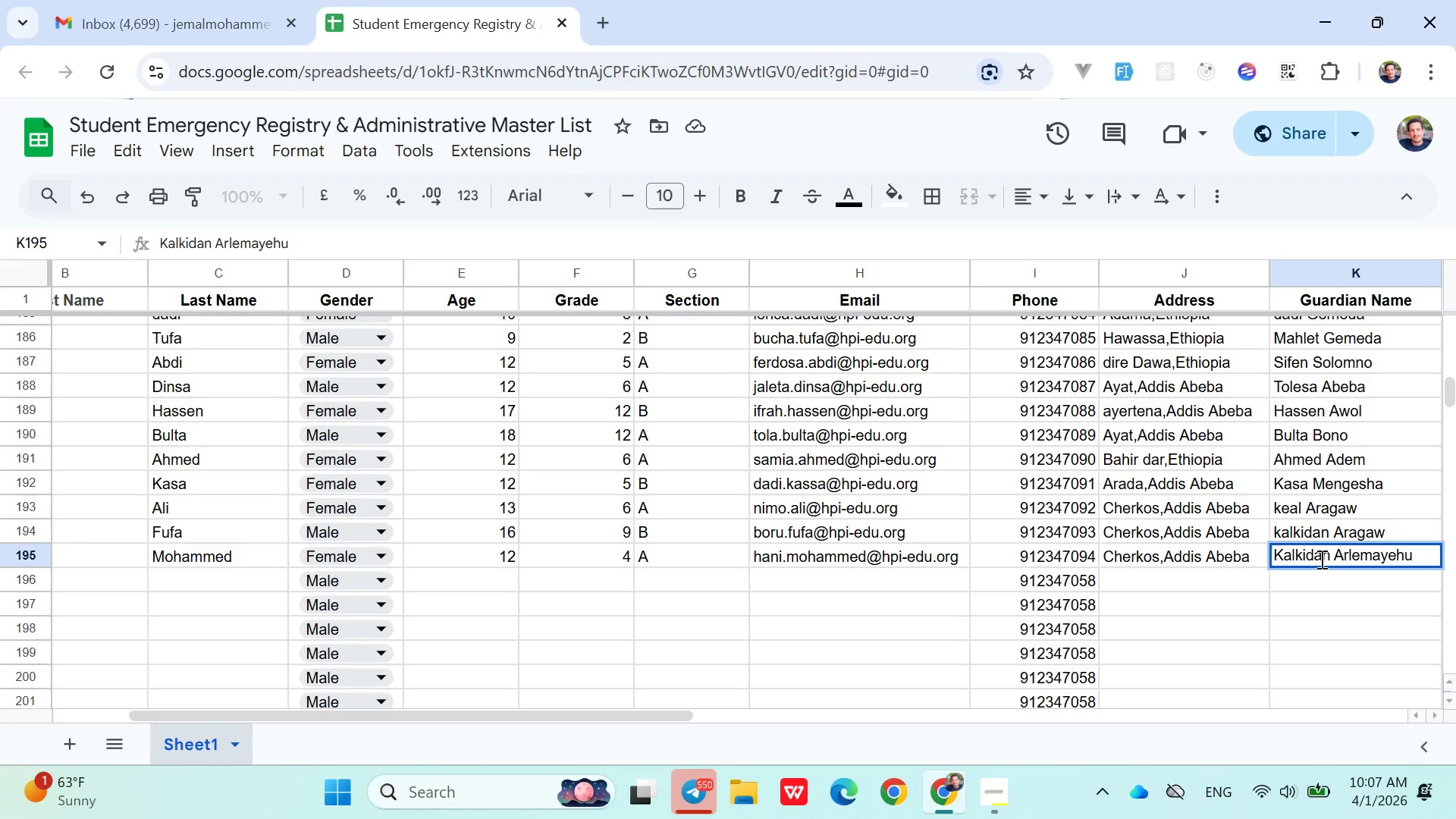 
key(ArrowRight)
 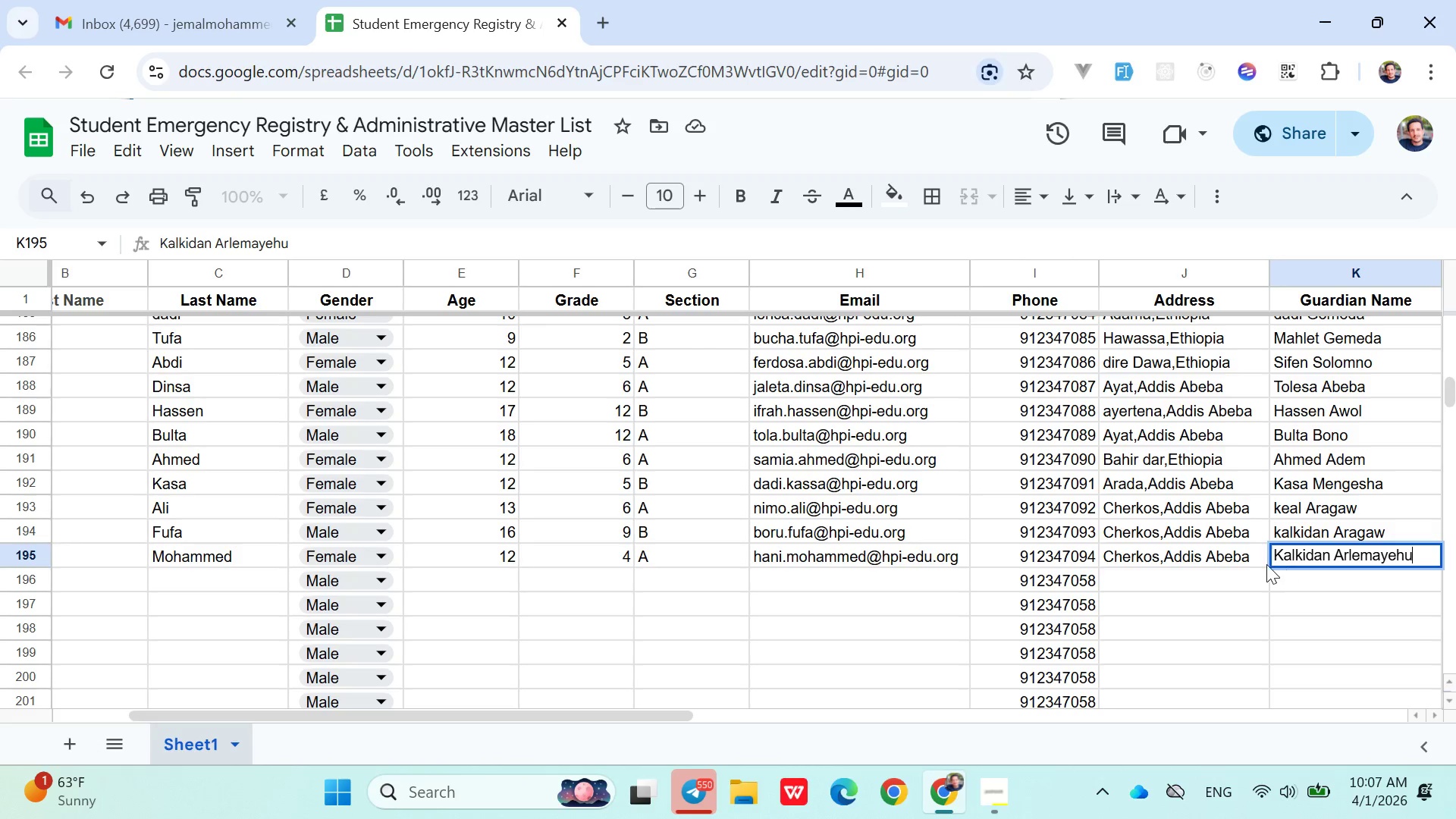 
left_click([1251, 560])
 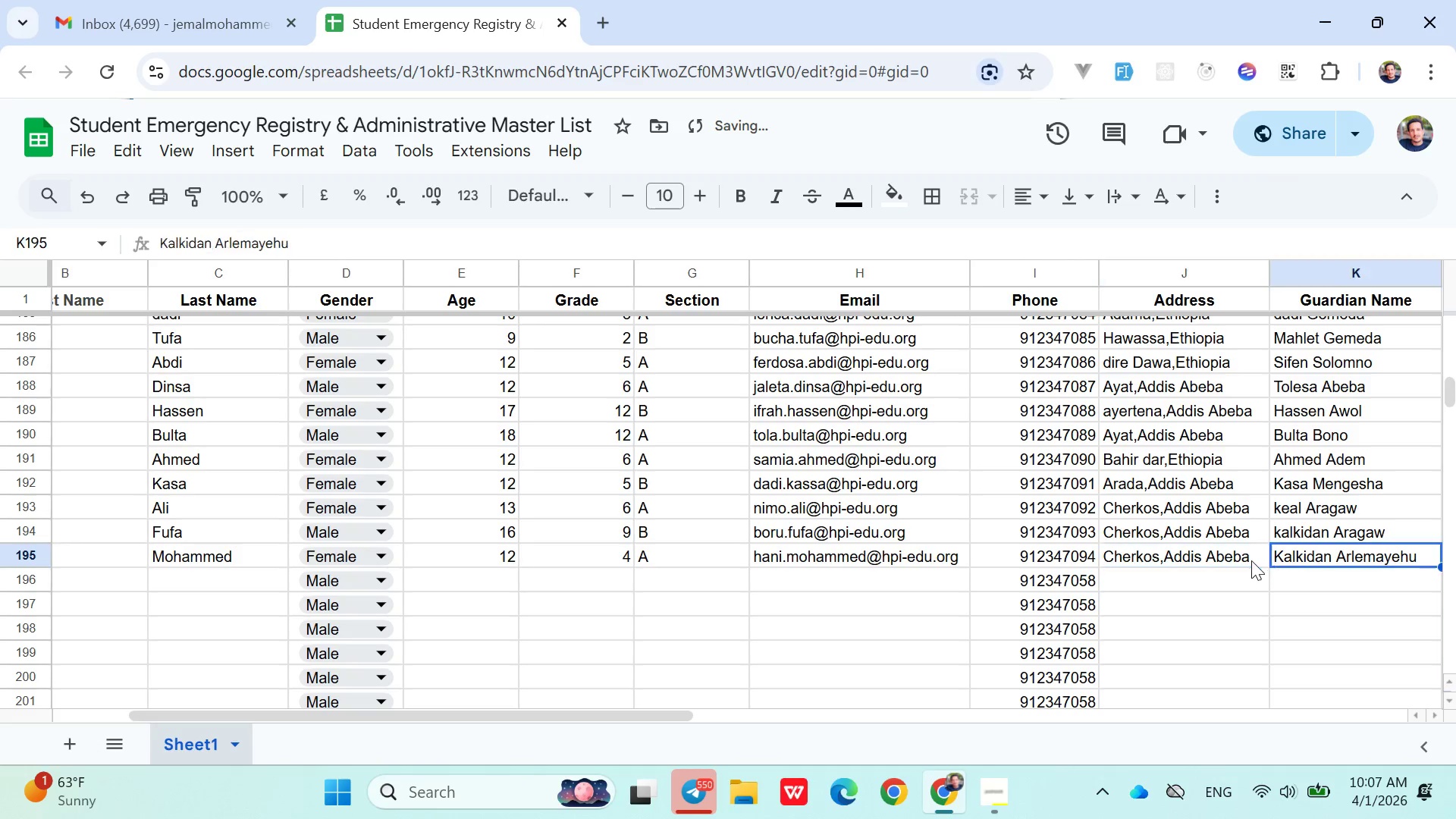 
key(ArrowRight)
 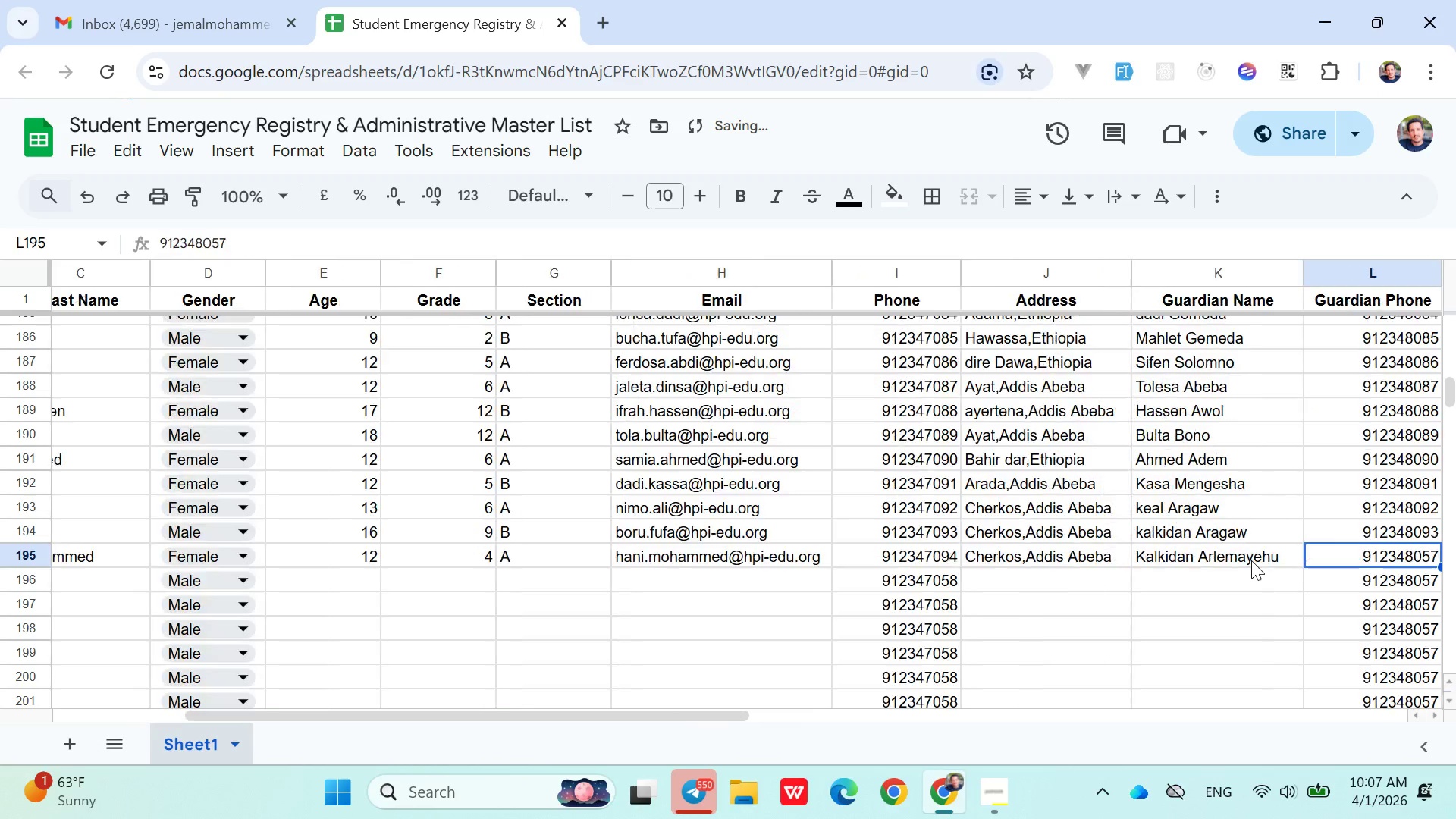 
key(ArrowRight)
 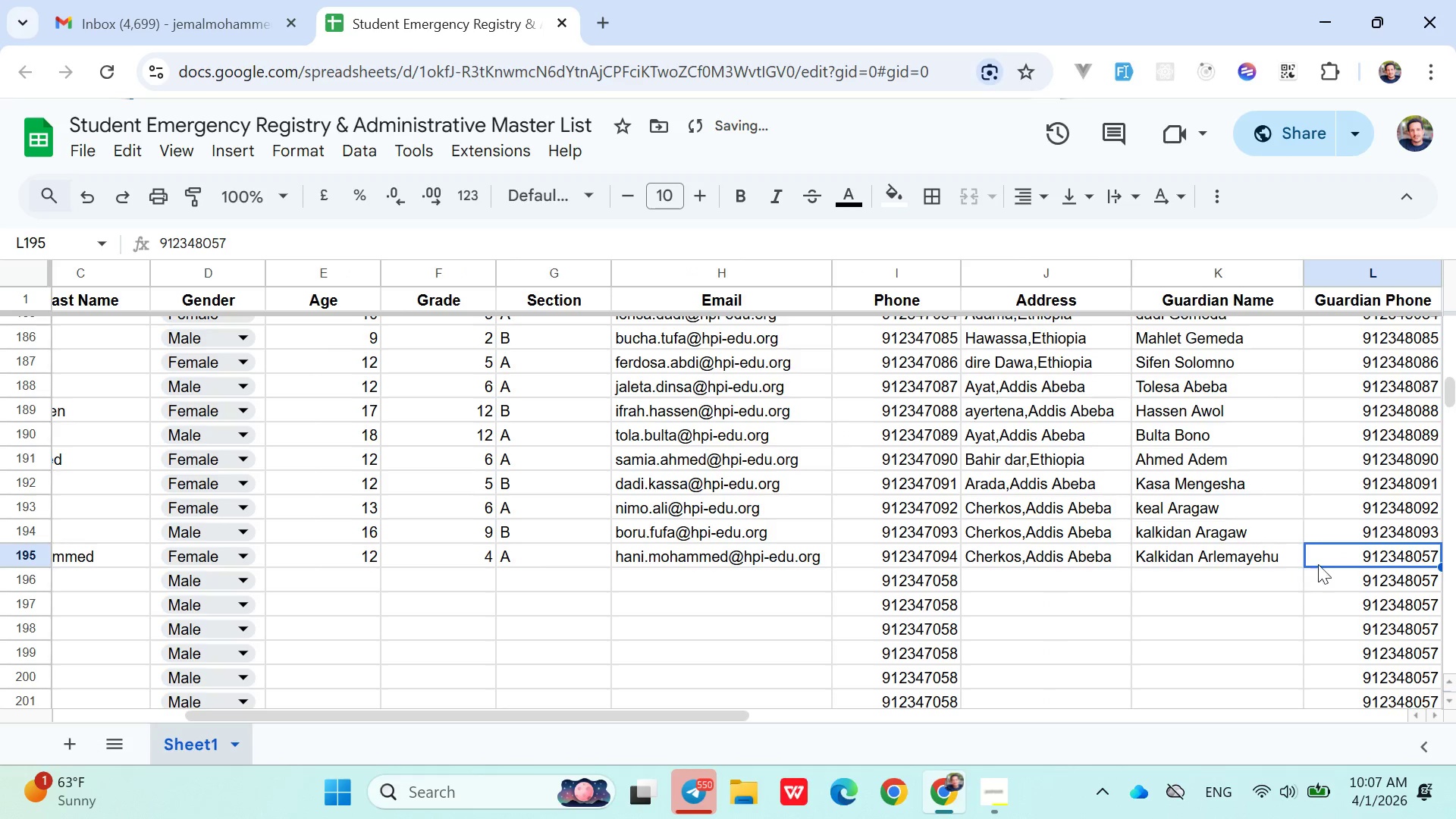 
double_click([1332, 560])
 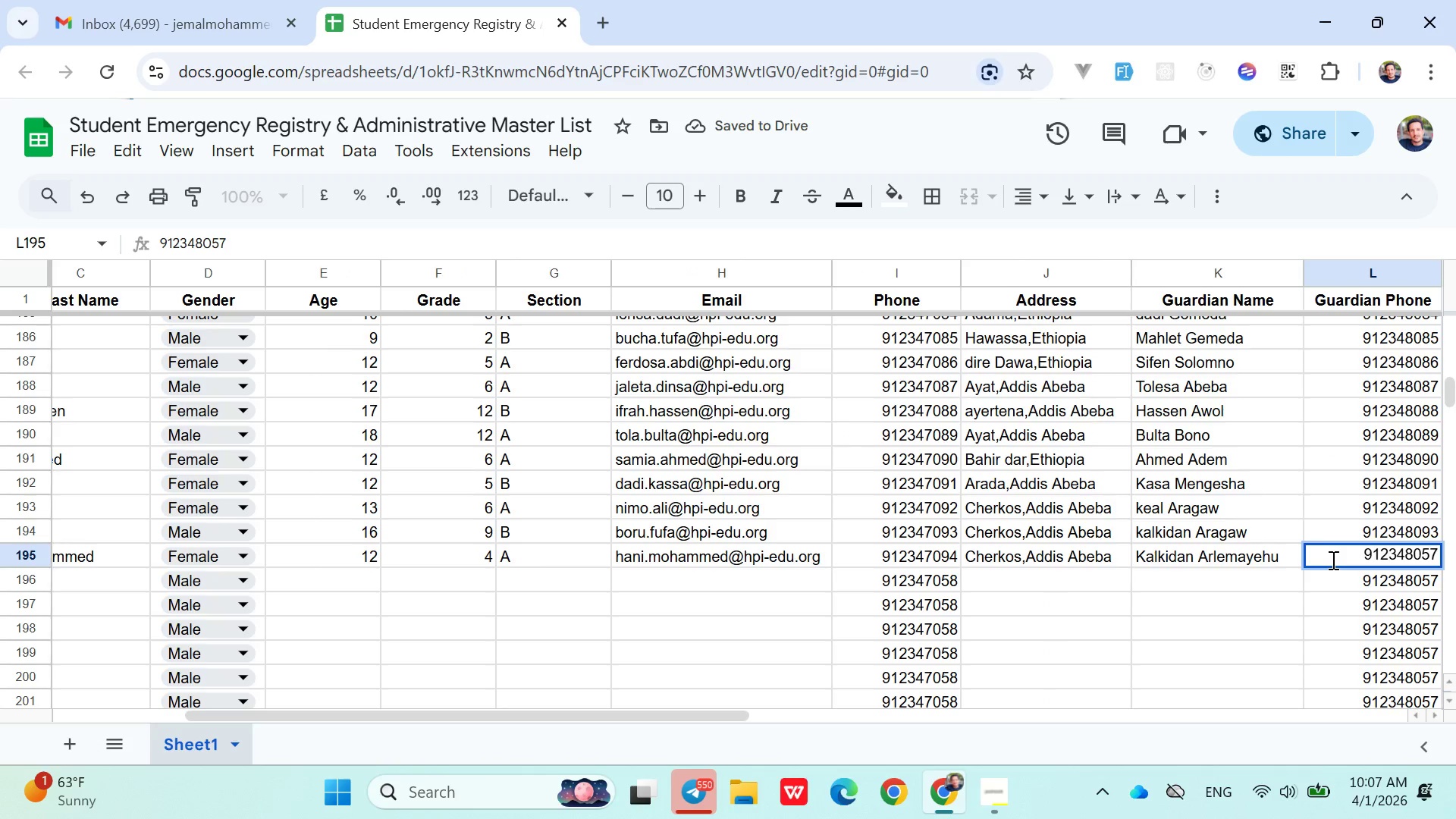 
key(Backspace)
key(Backspace)
type(94)
 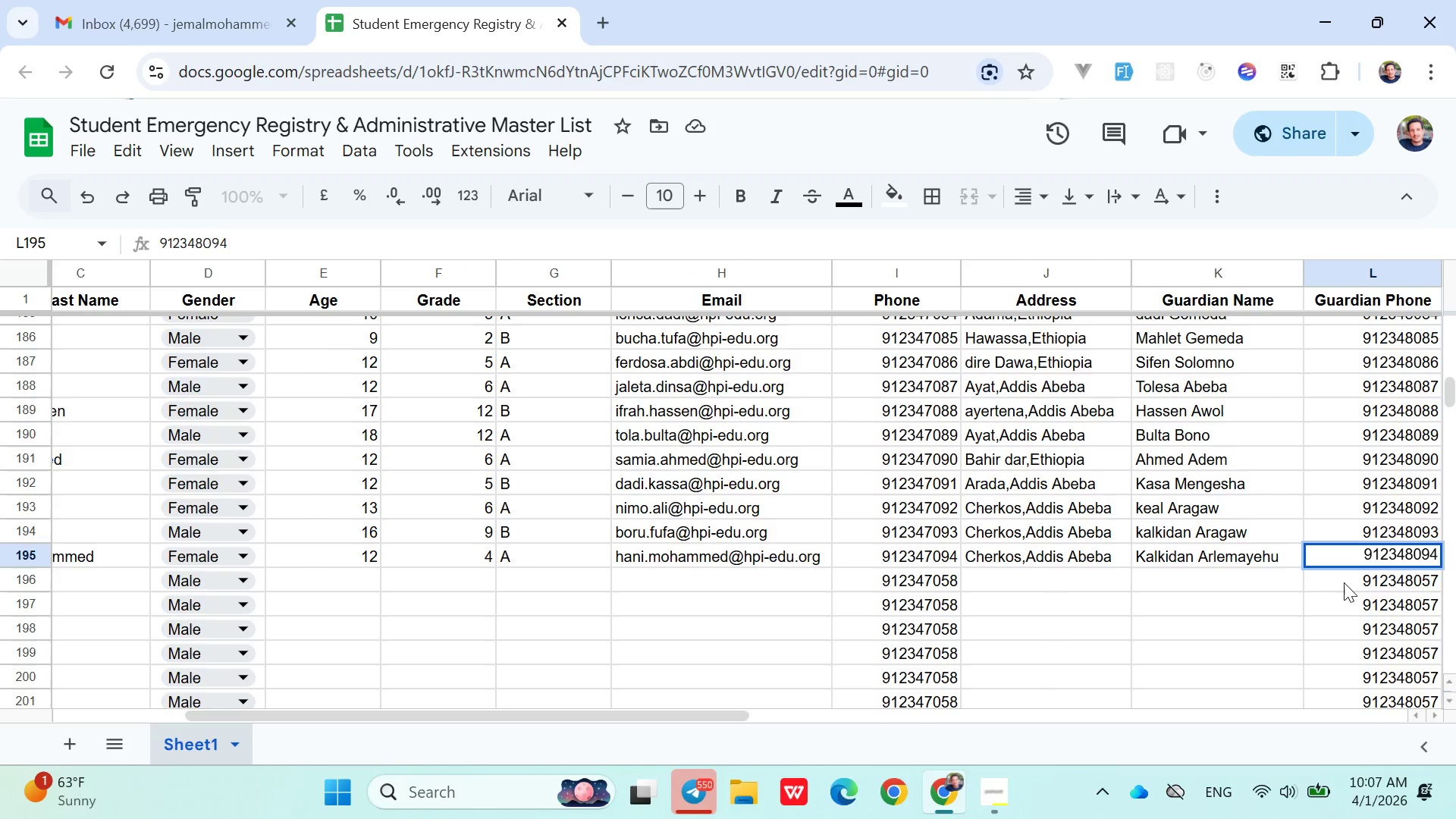 
left_click([1345, 585])
 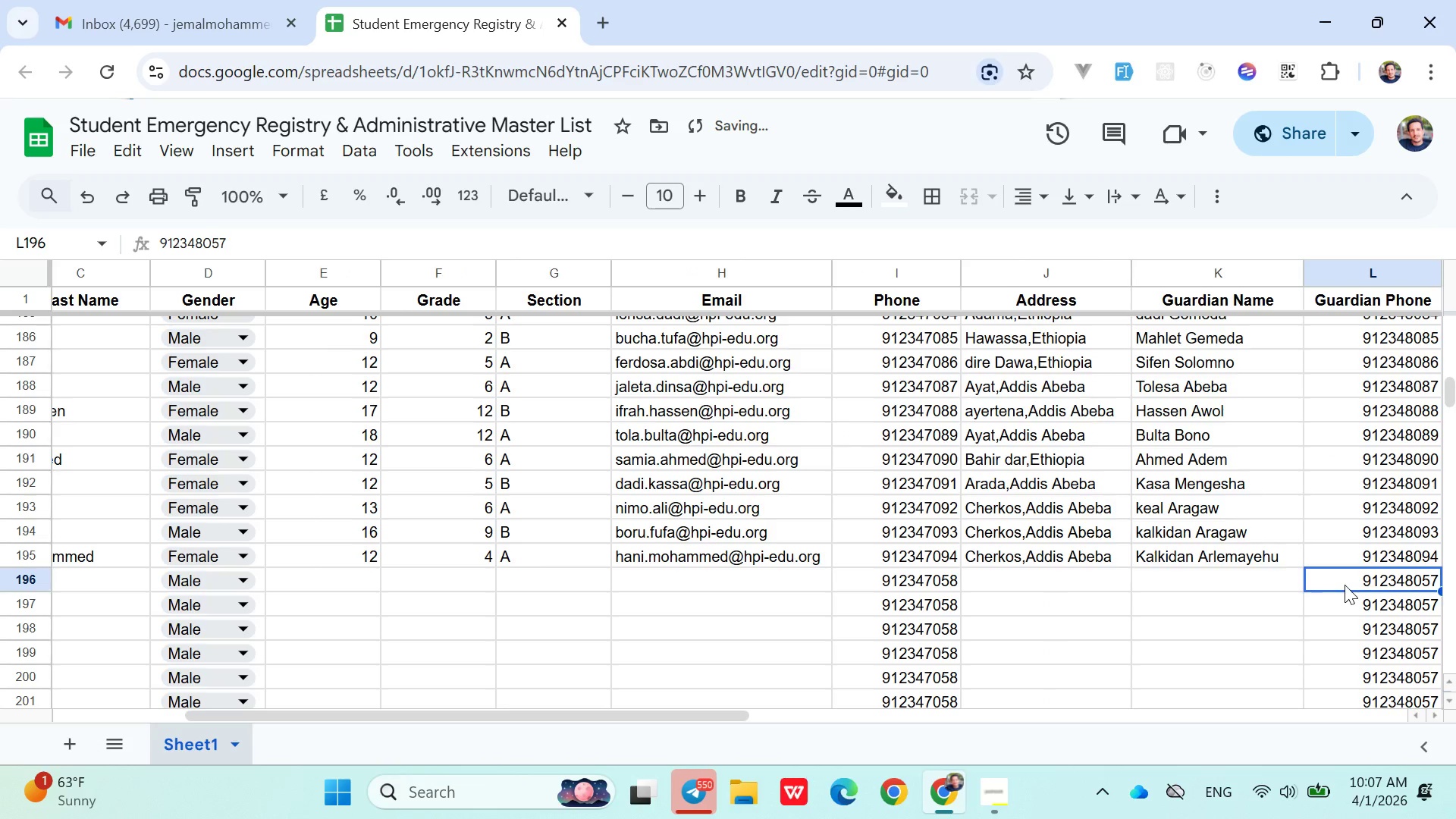 
hold_key(key=ArrowLeft, duration=0.91)
 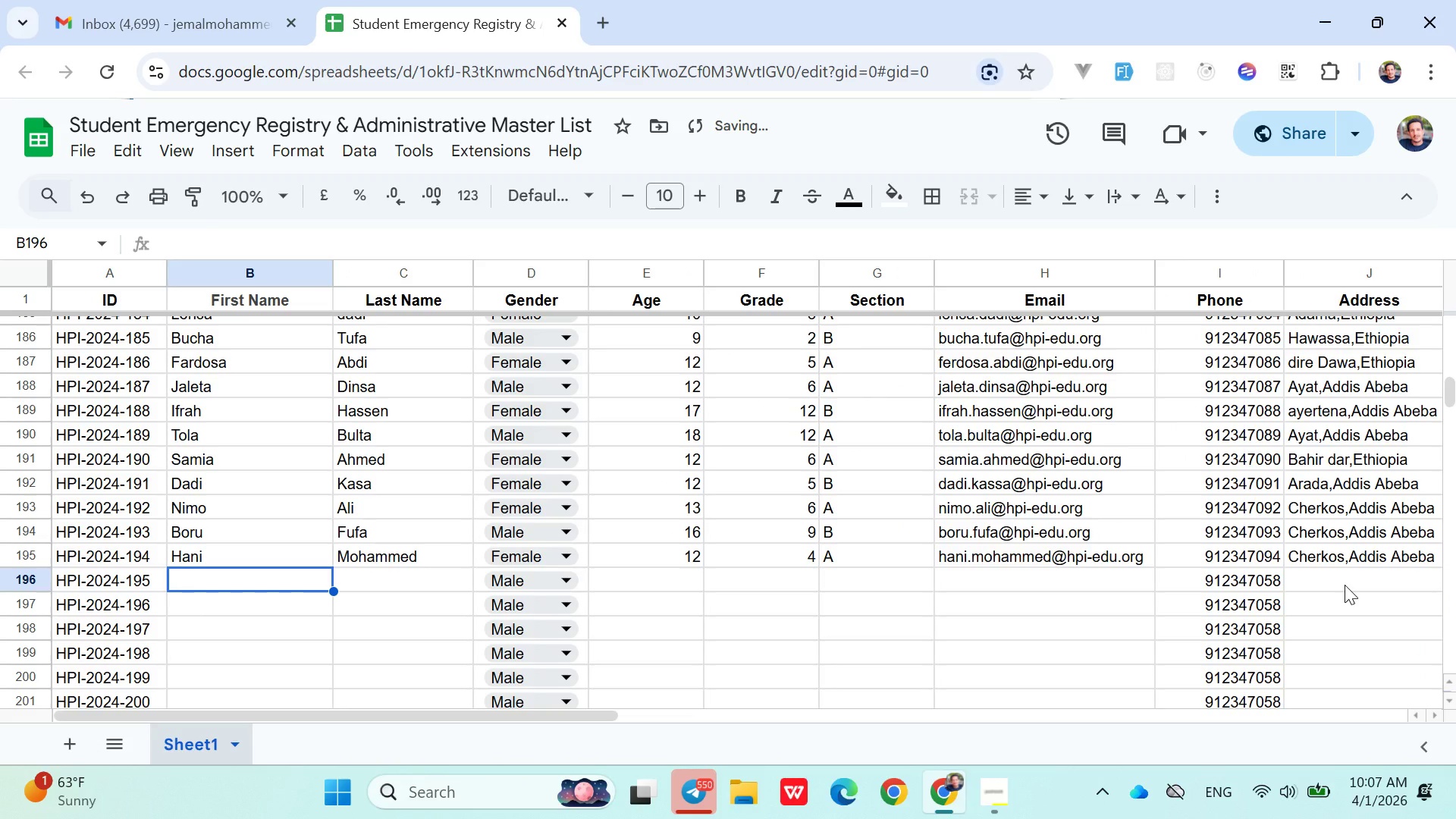 
key(ArrowRight)
 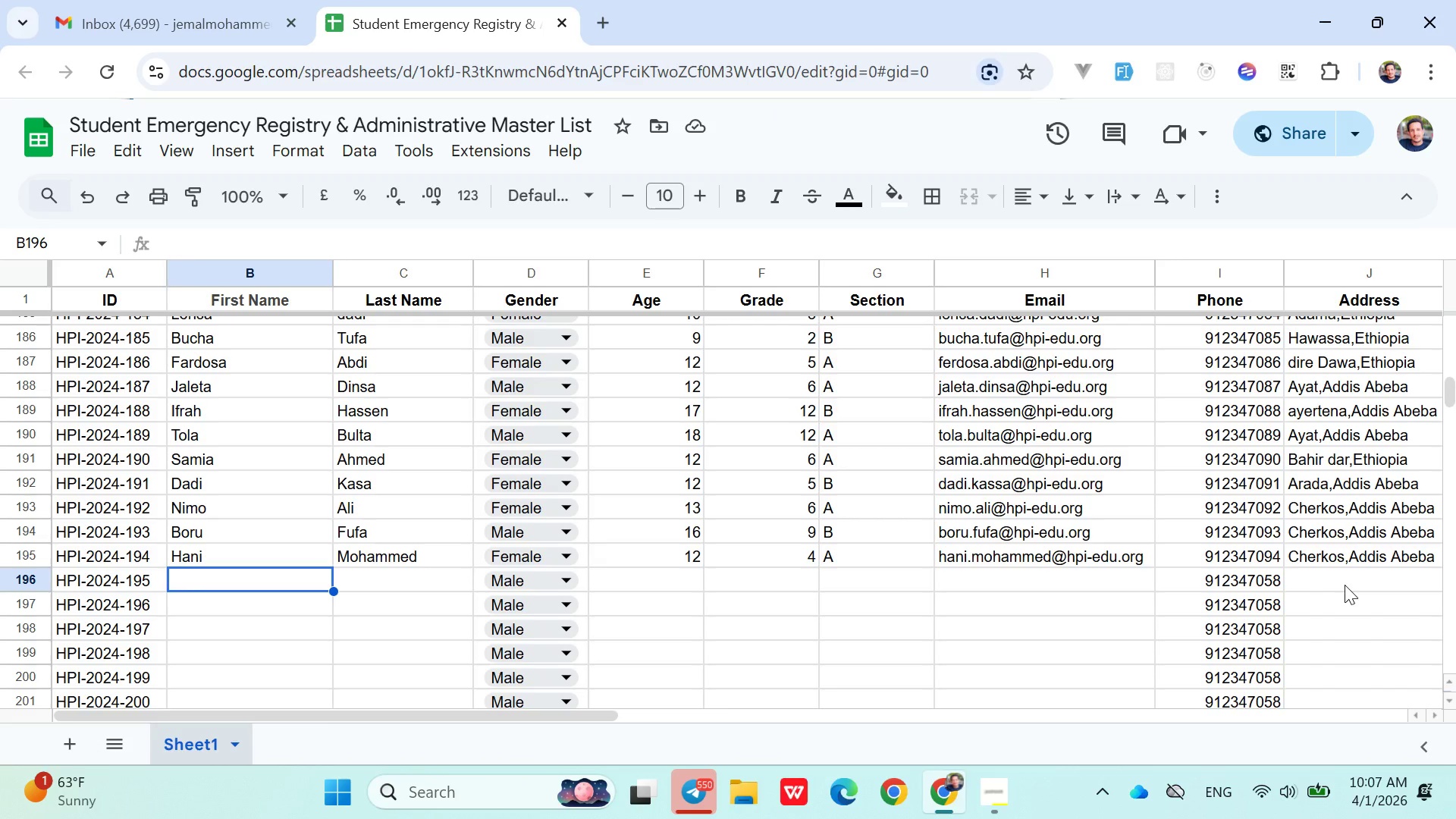 
wait(7.83)
 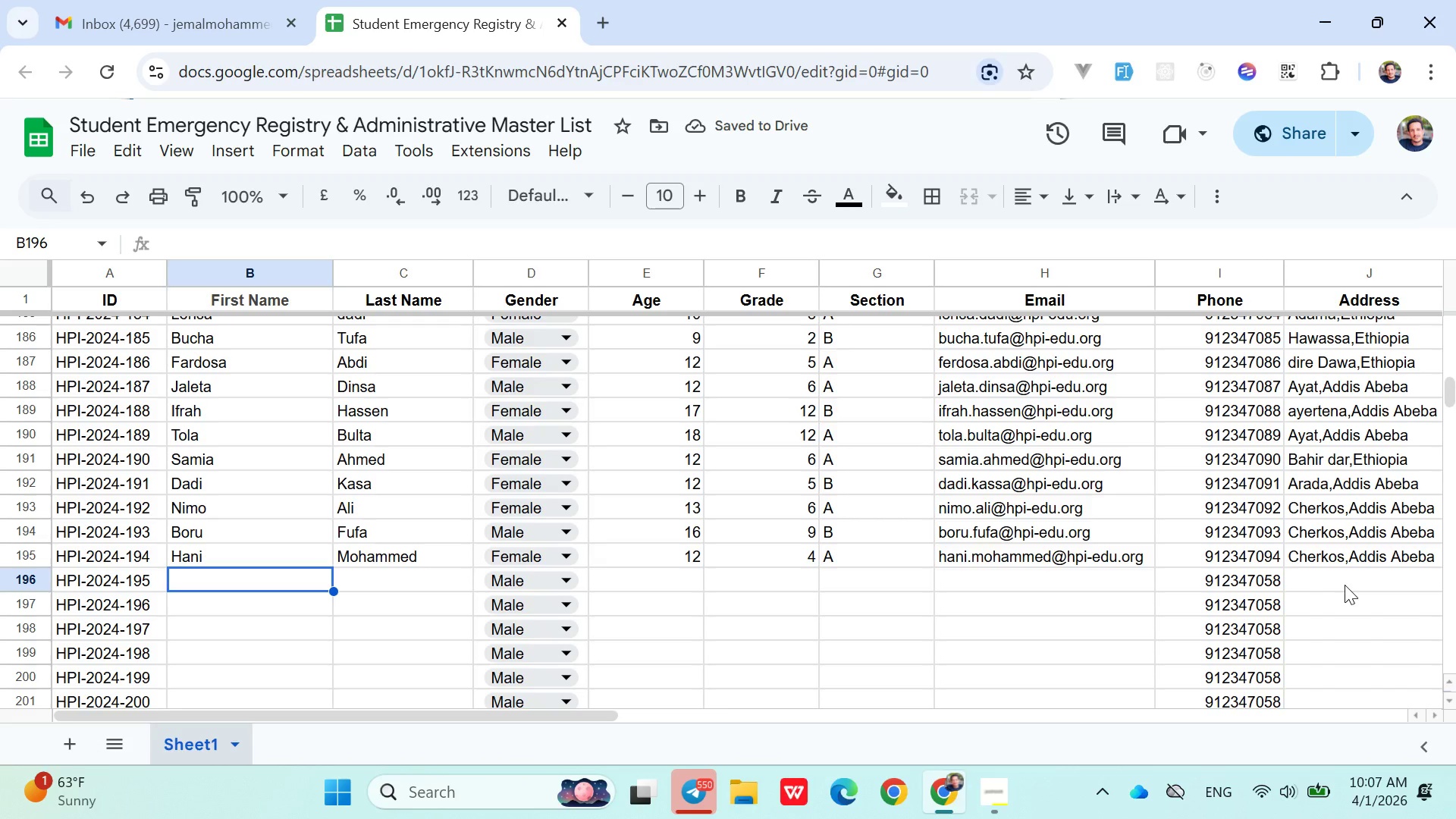 
key(Shift+K)
 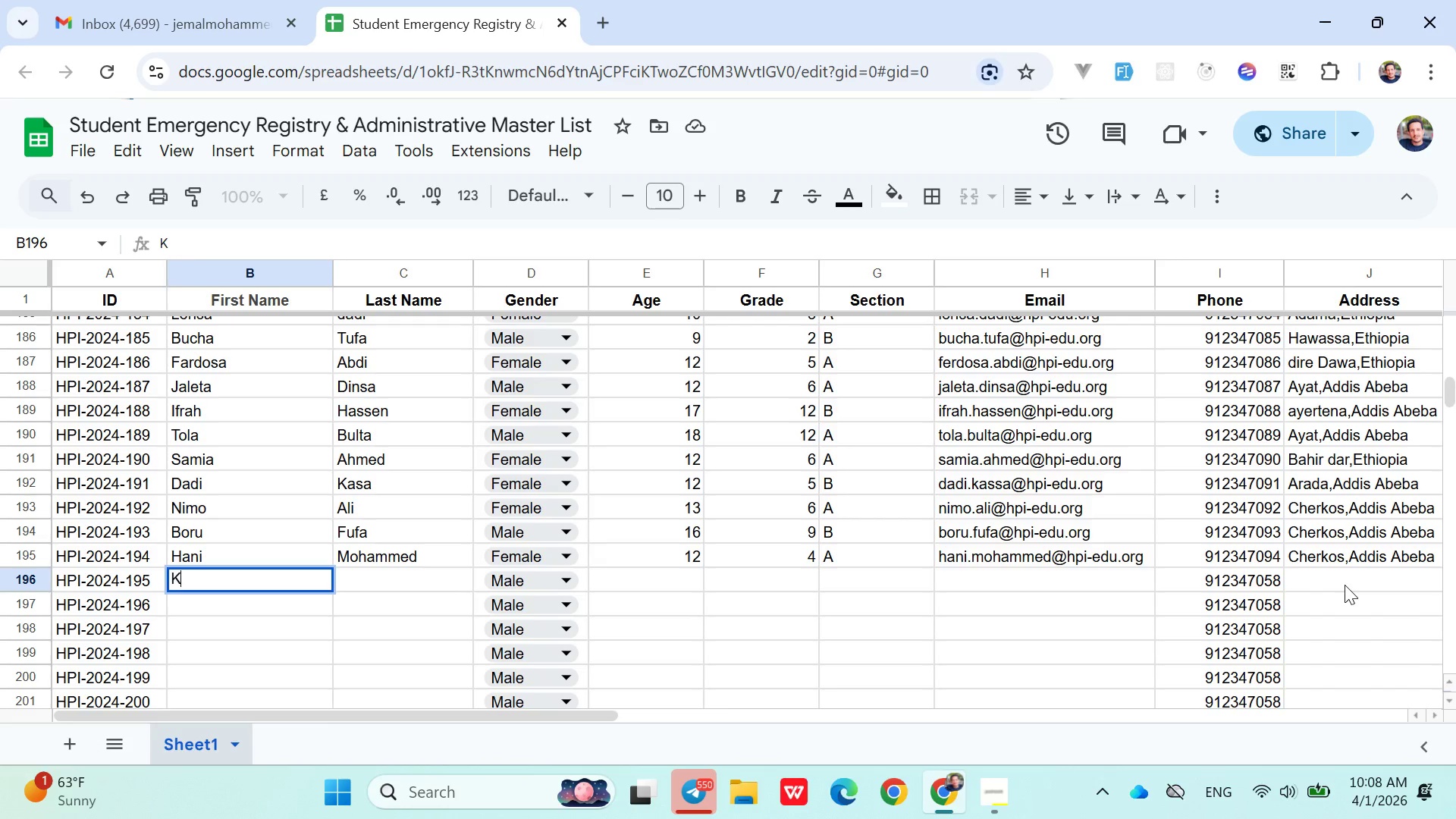 
wait(6.98)
 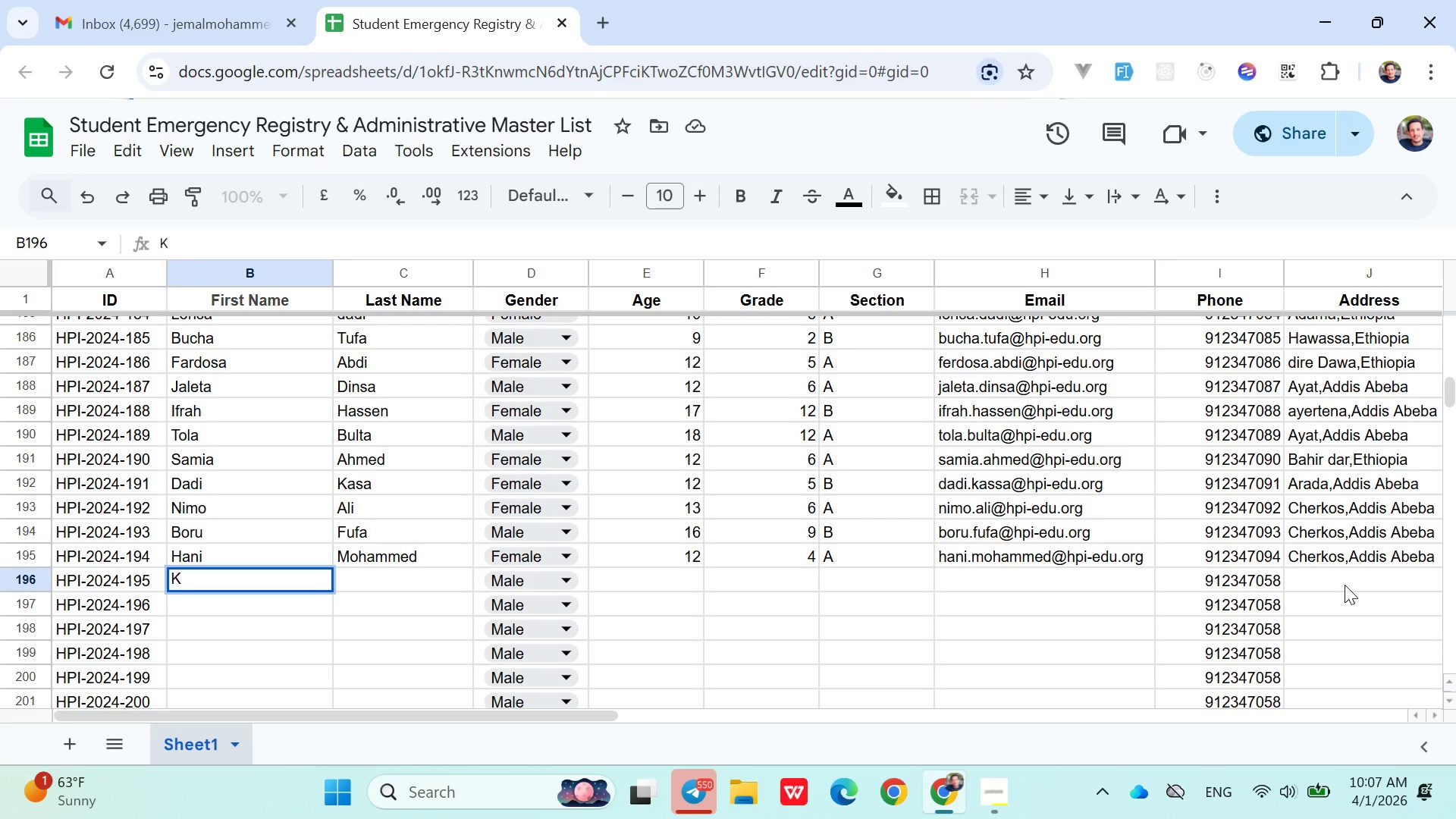 
type(ora )
 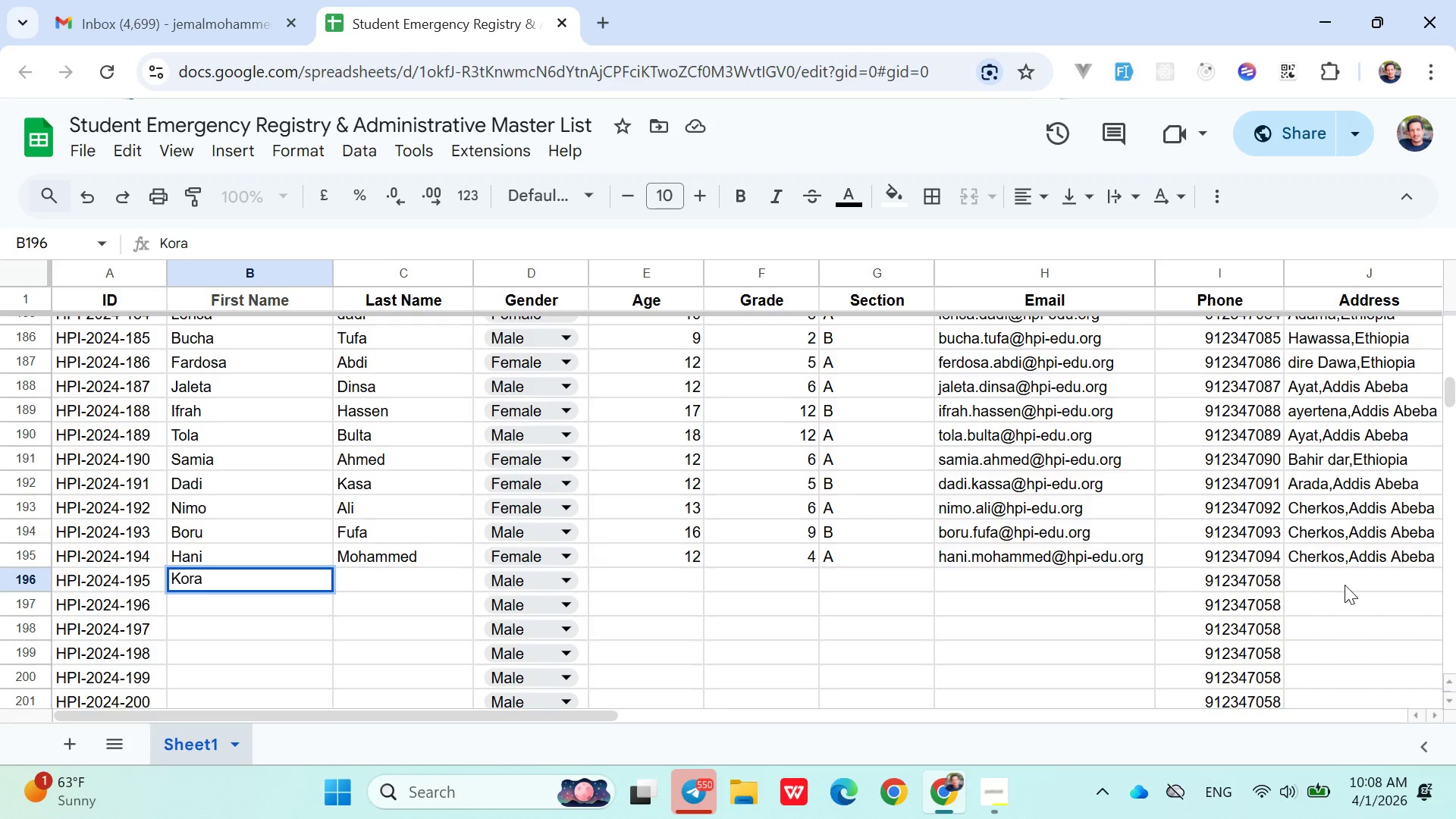 
key(ArrowRight)
 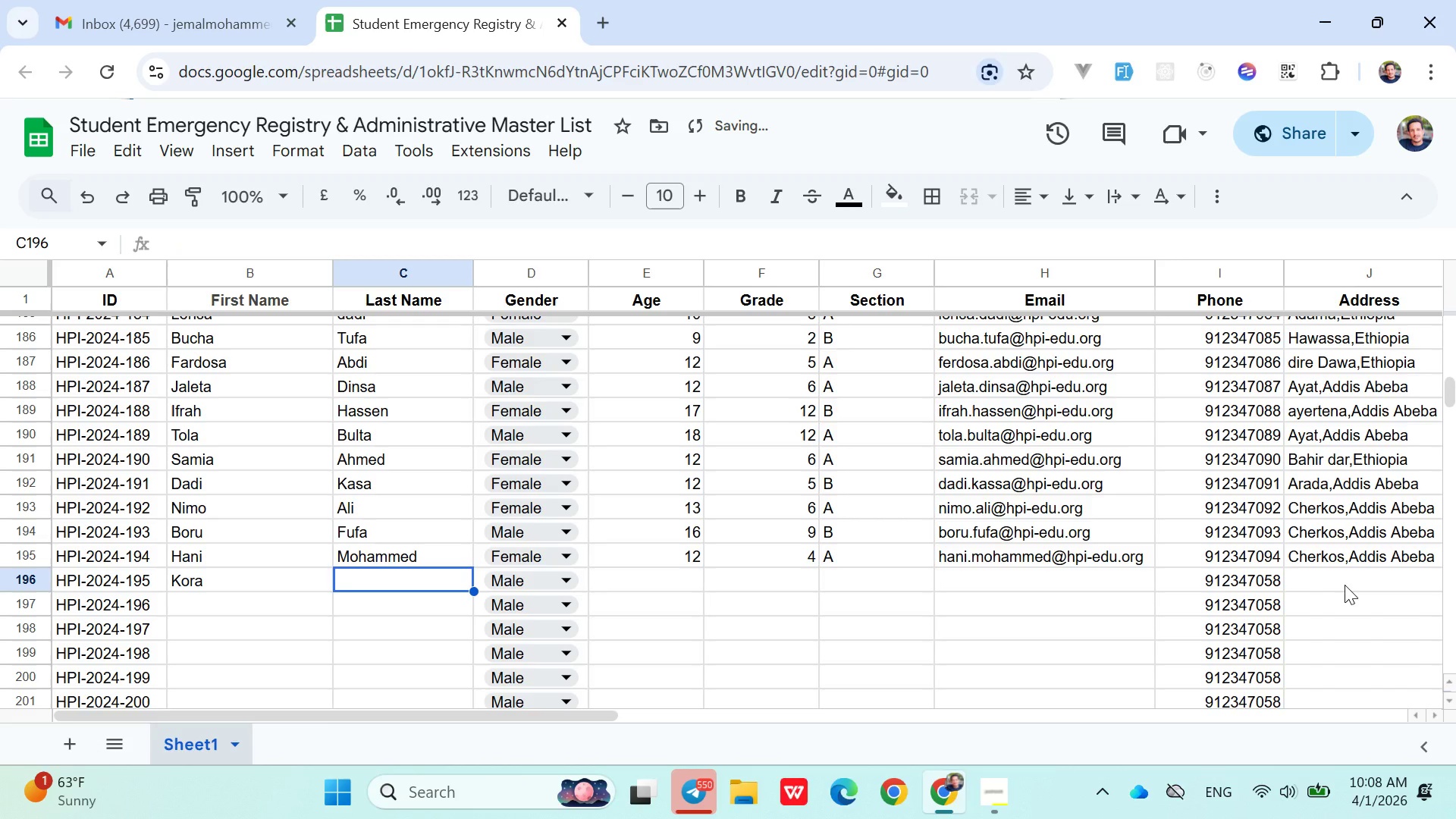 
type(Dadi)
 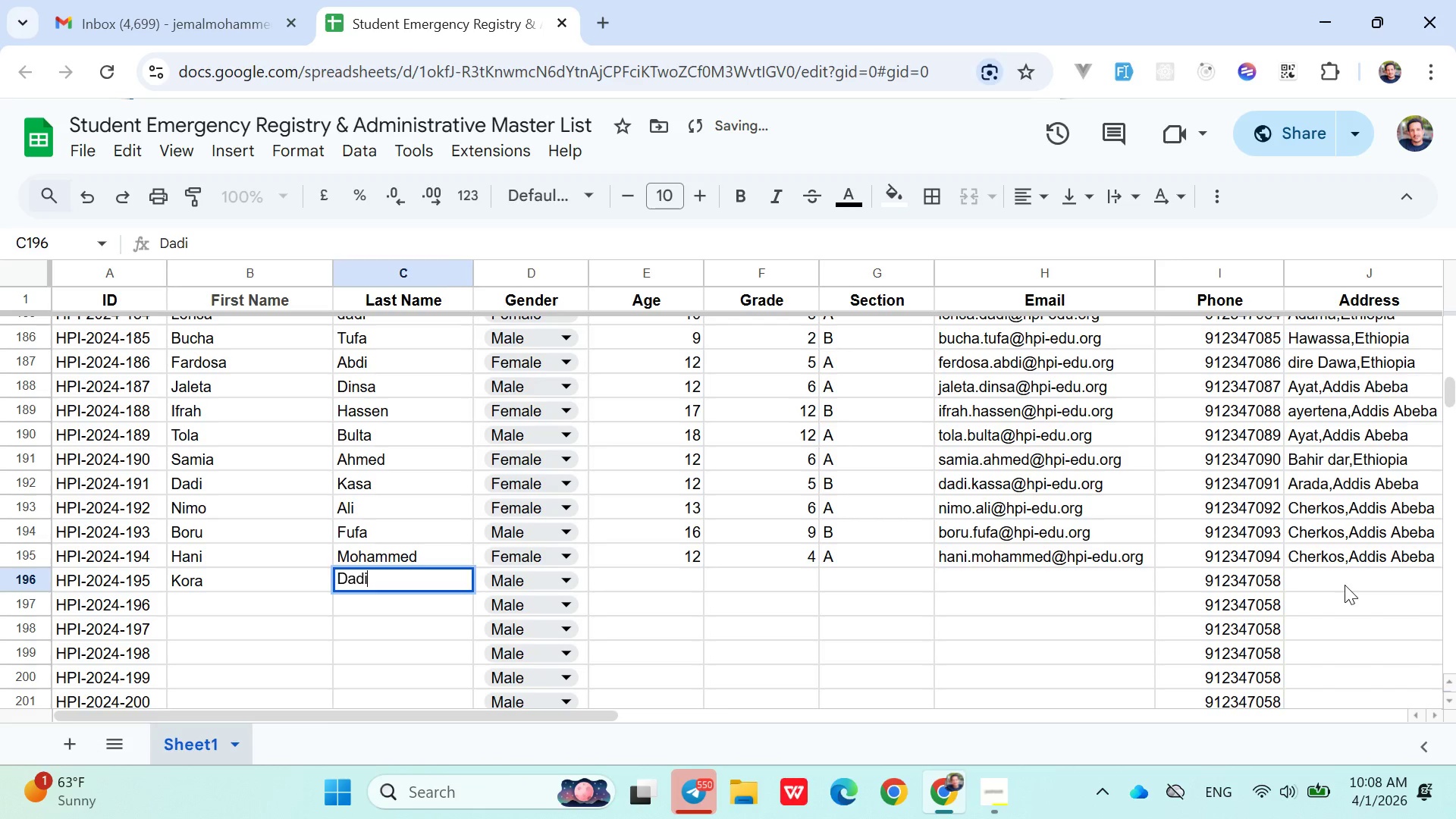 
key(ArrowRight)
 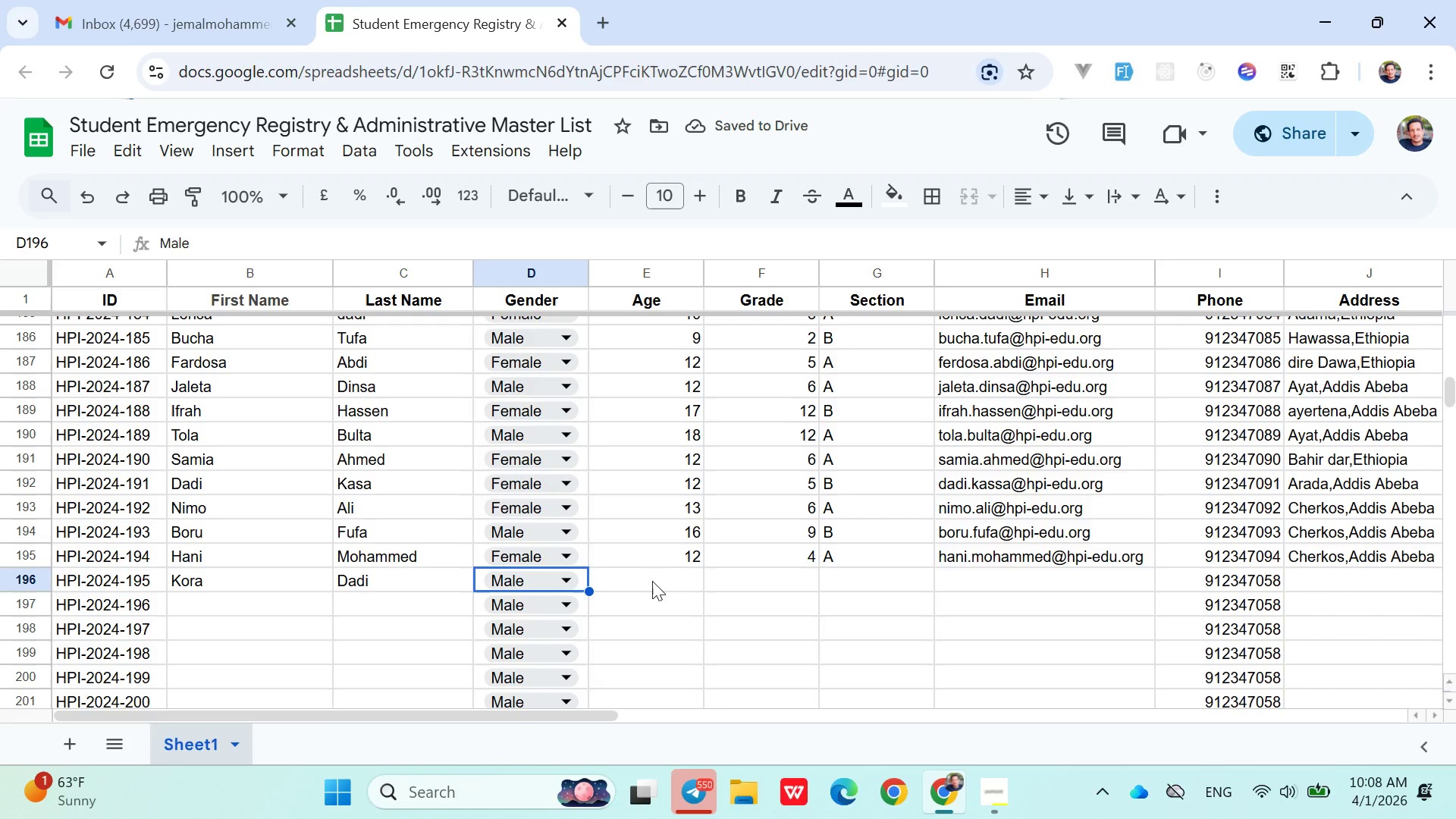 
left_click([652, 581])
 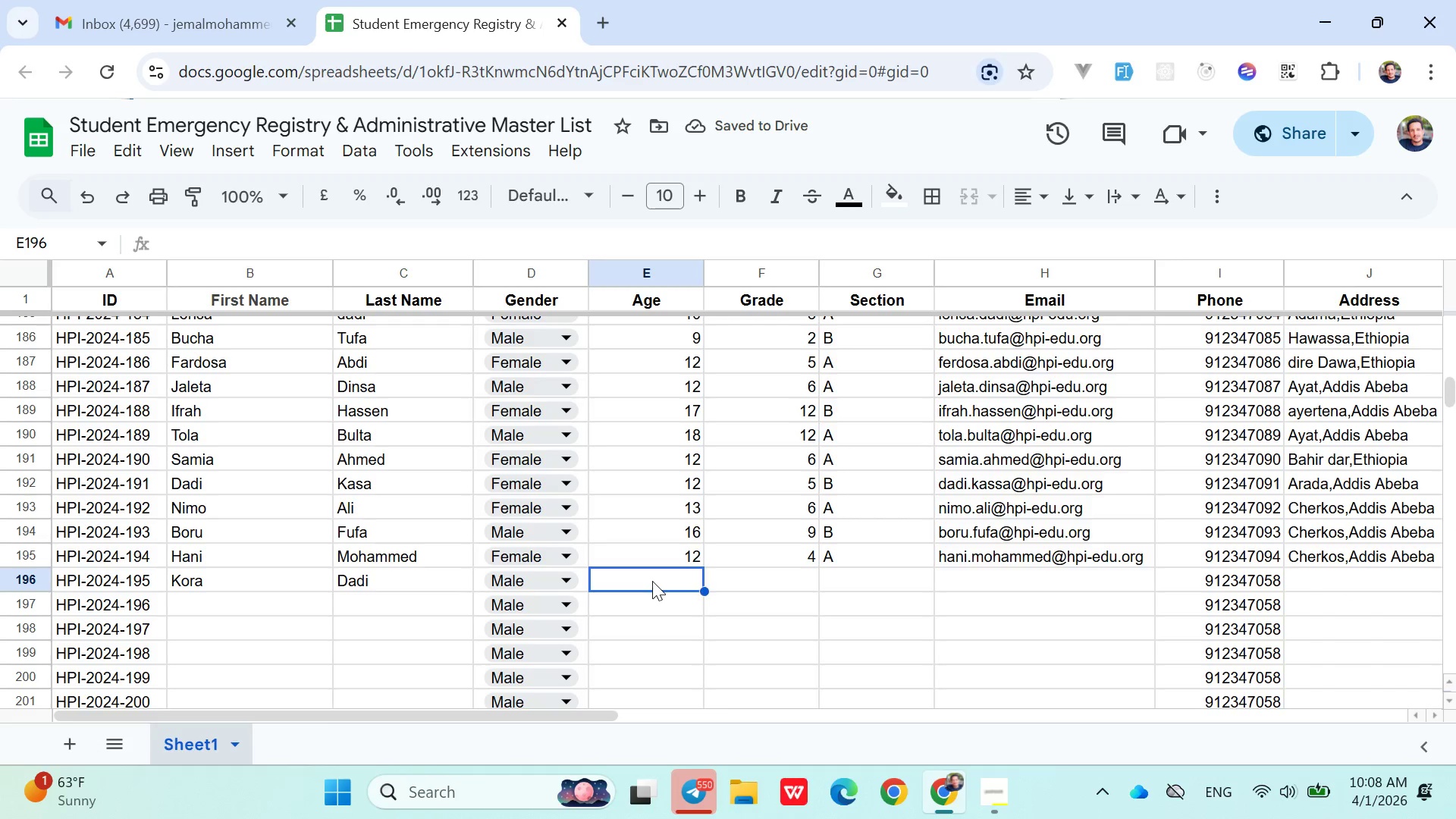 
type(19)
 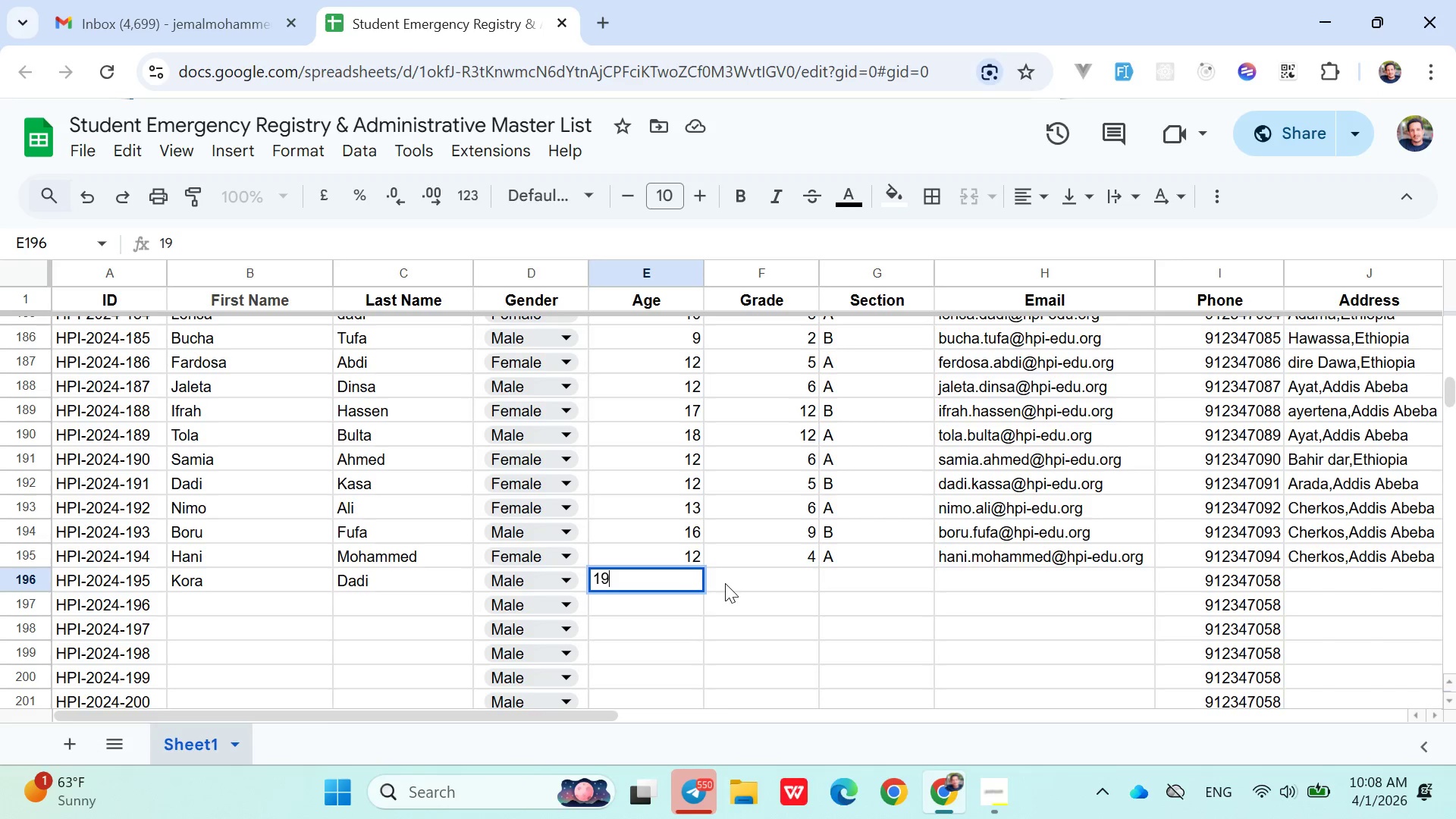 
left_click([725, 581])
 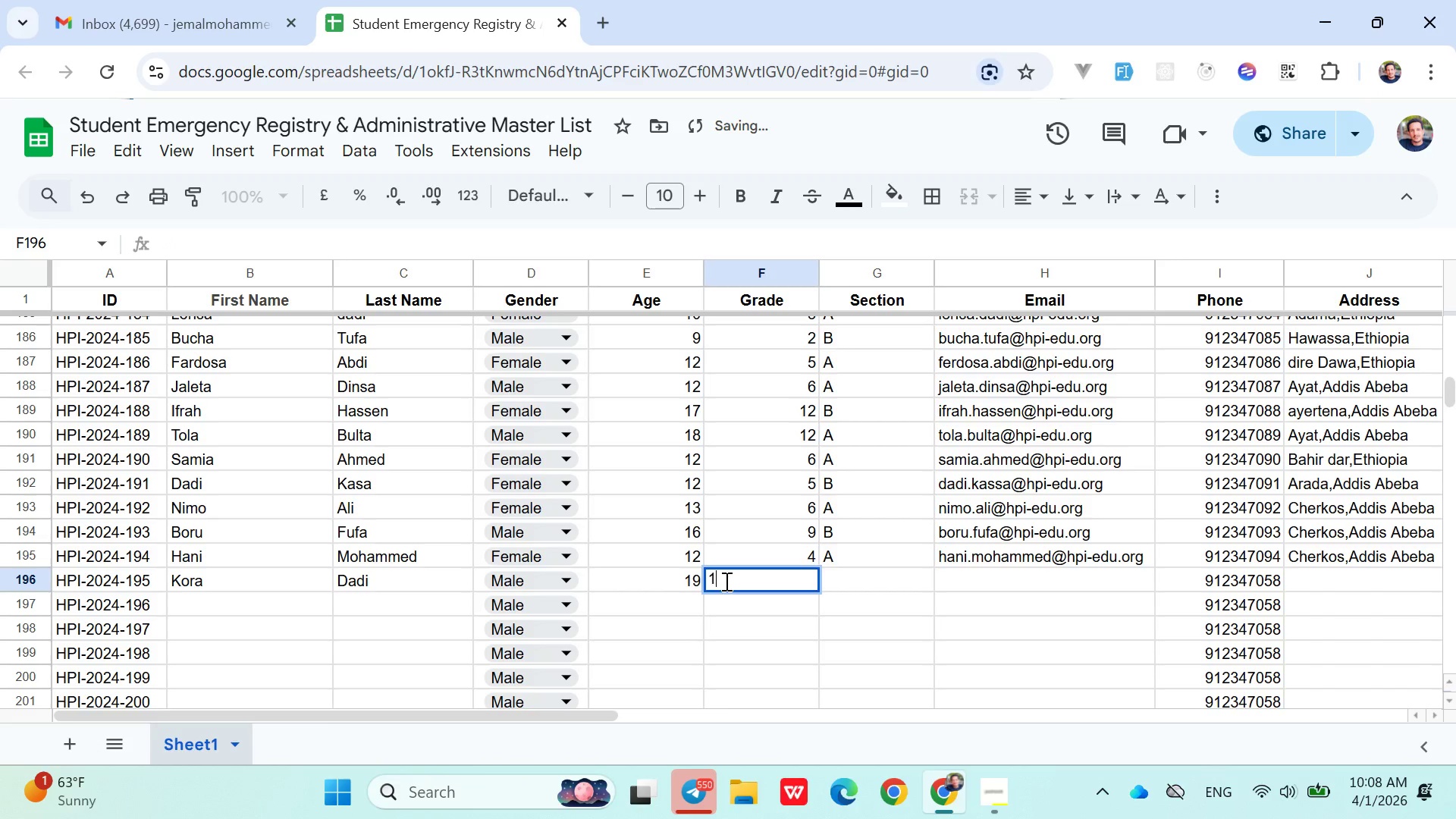 
type(10)
 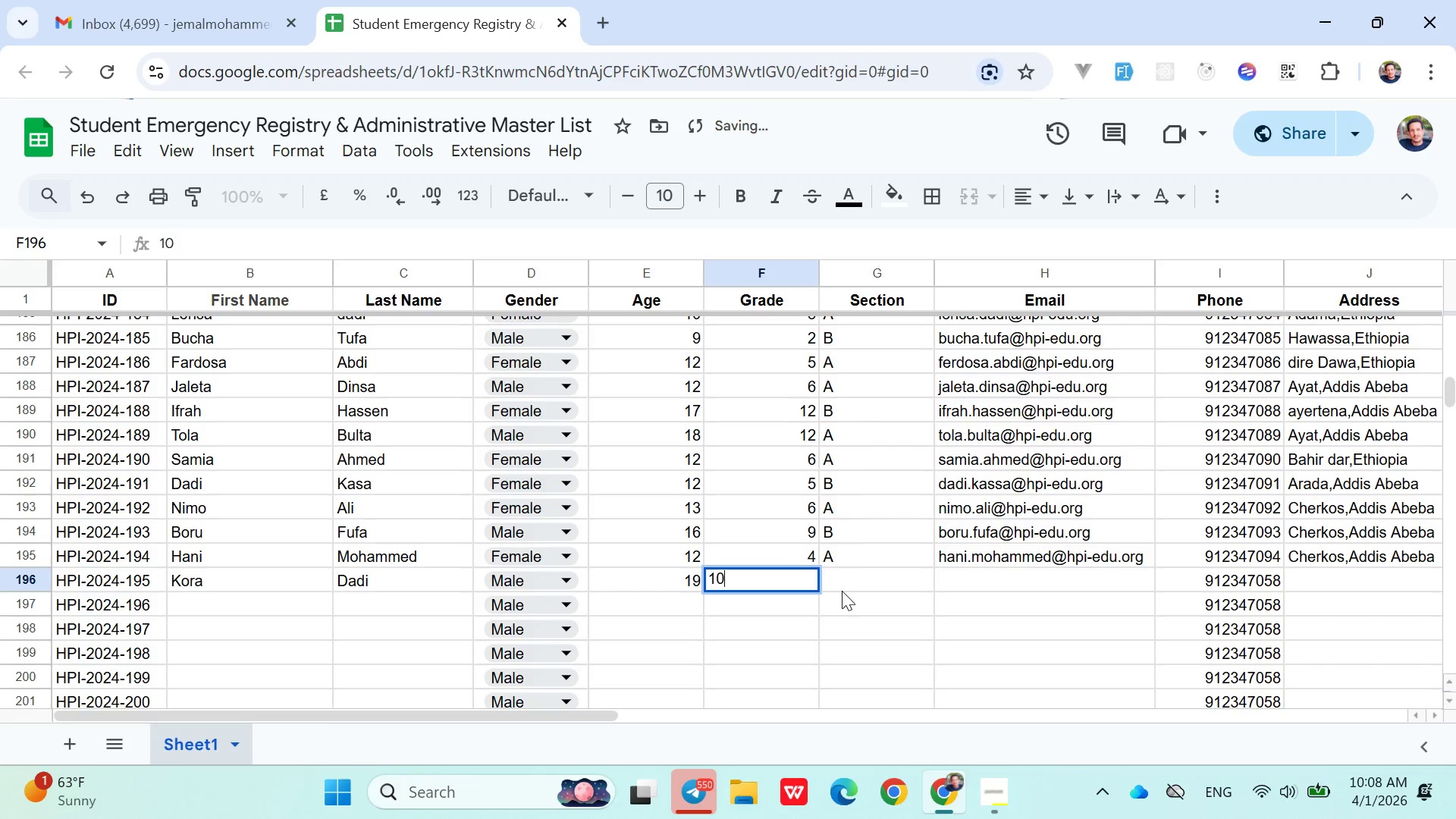 
left_click([844, 588])
 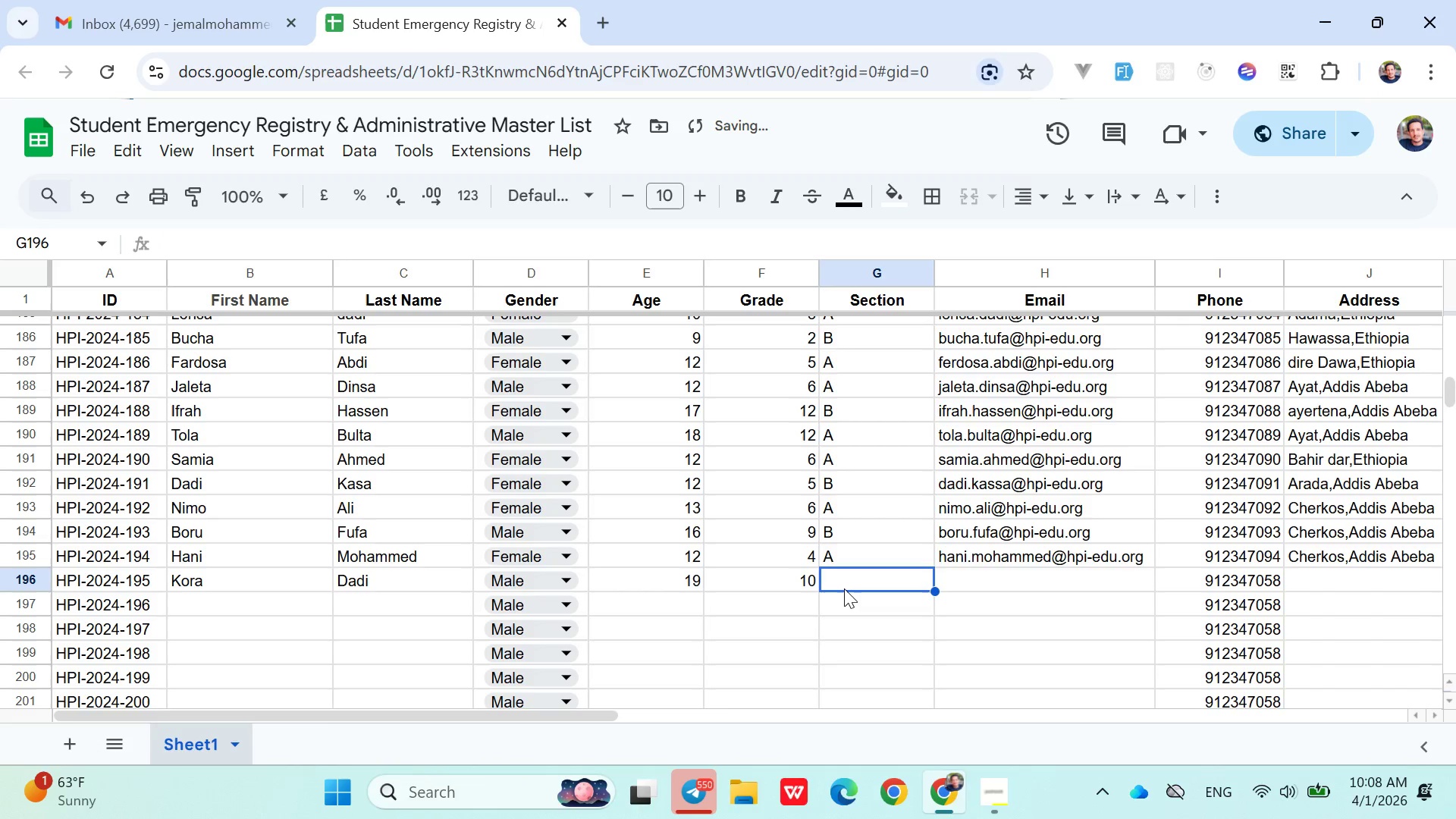 
key(Shift+ShiftLeft)
 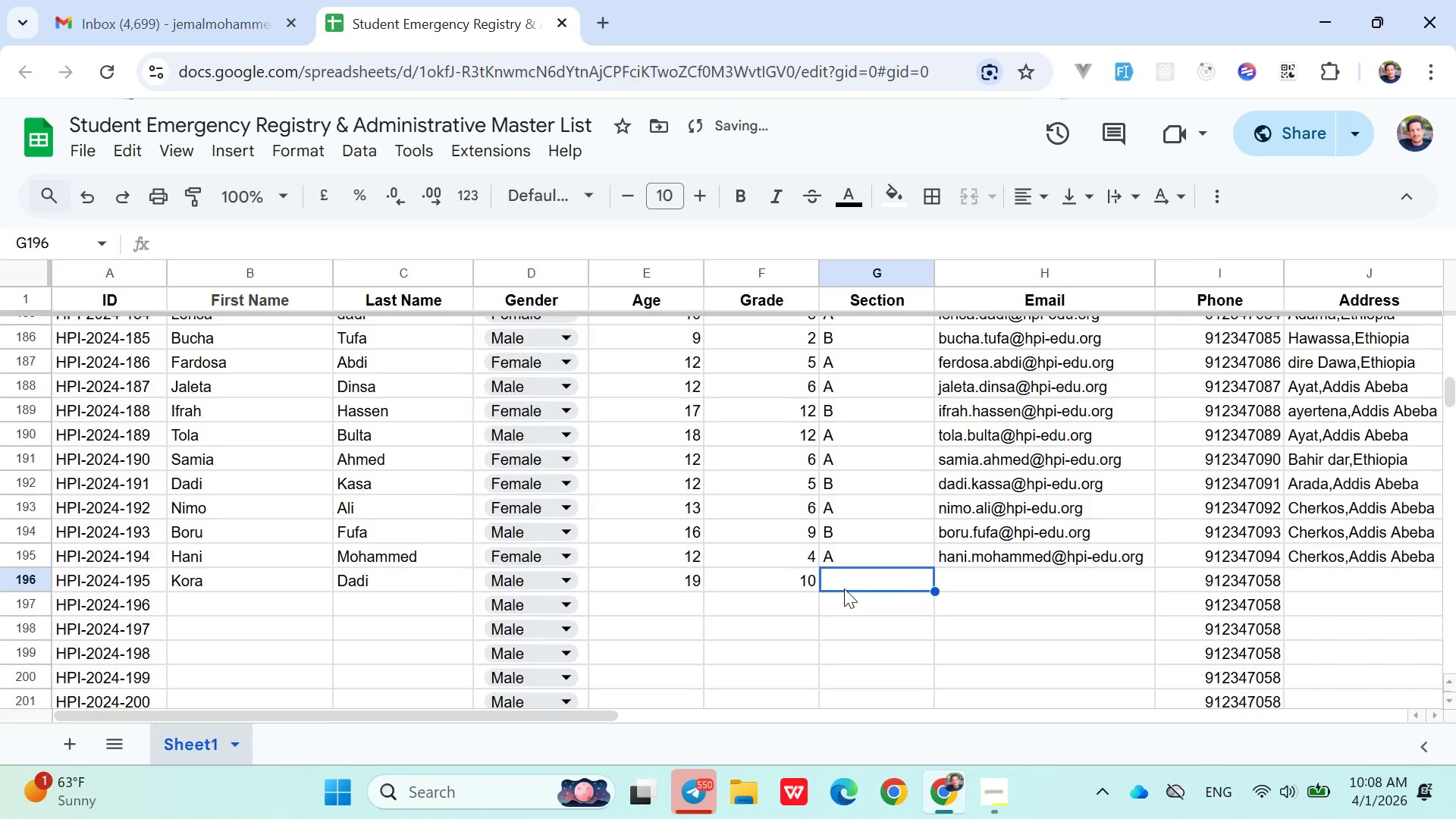 
key(Shift+A)
 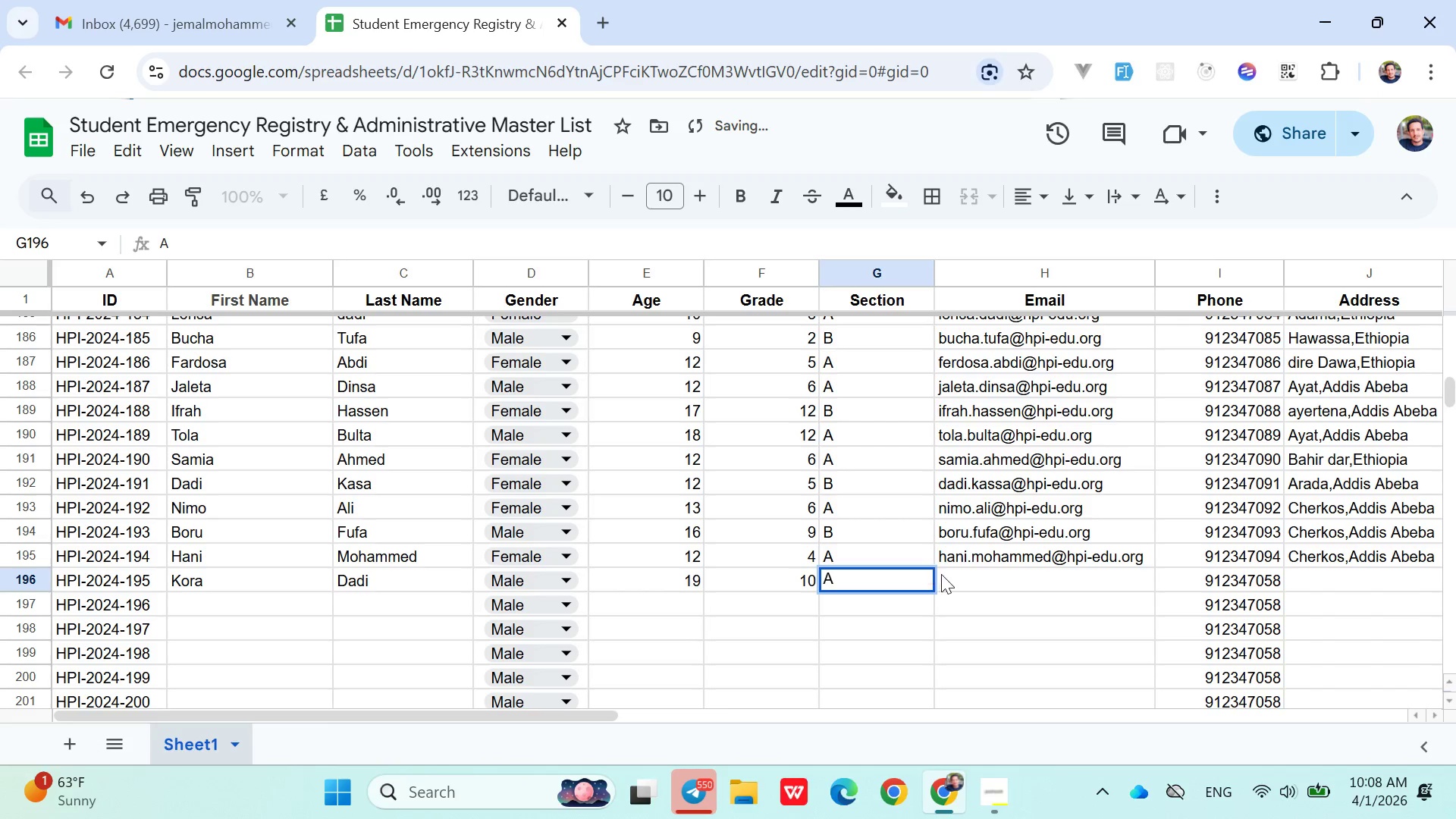 
left_click([958, 585])
 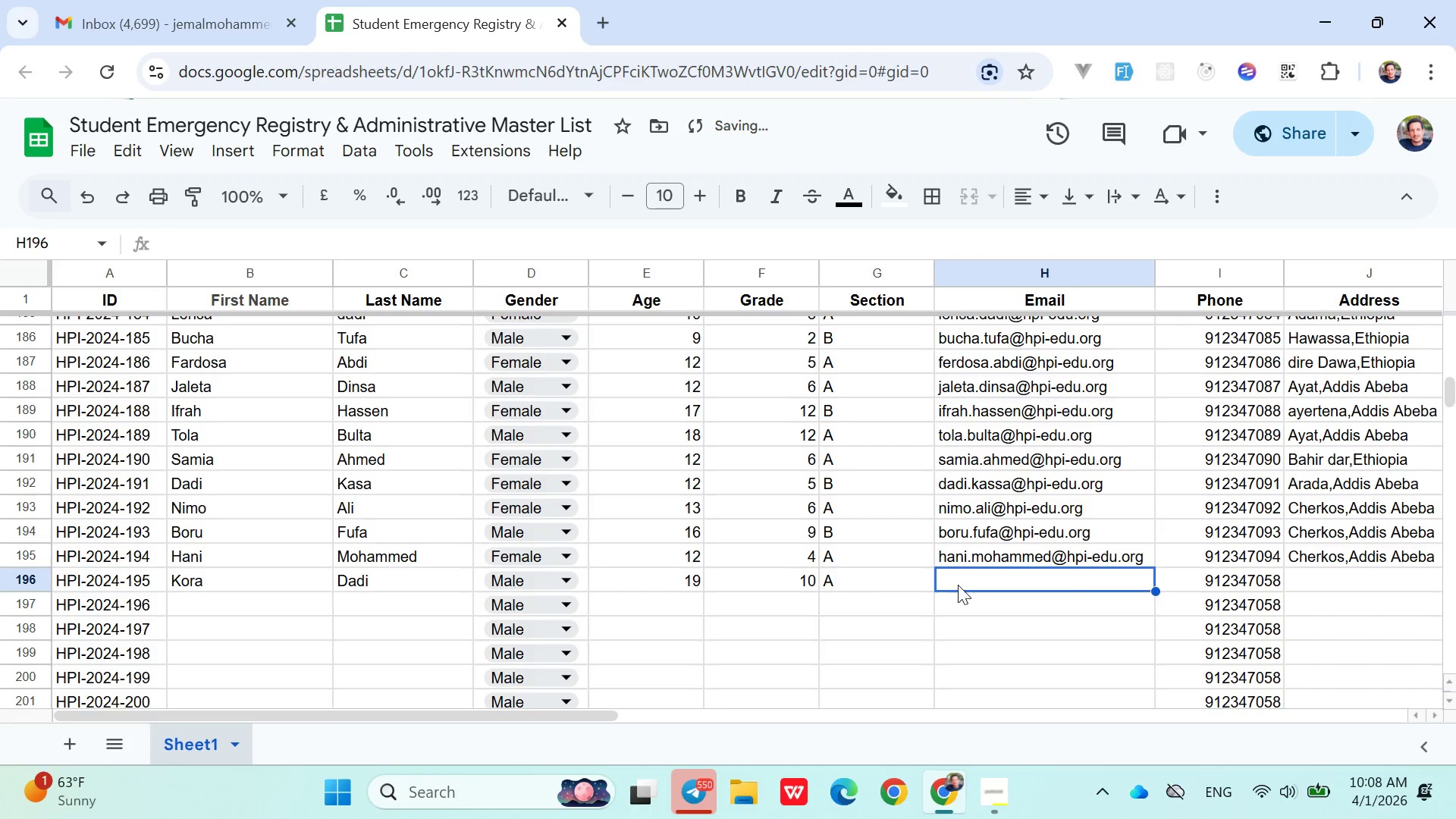 
type(kora.dadi@hpi-edu.org)
 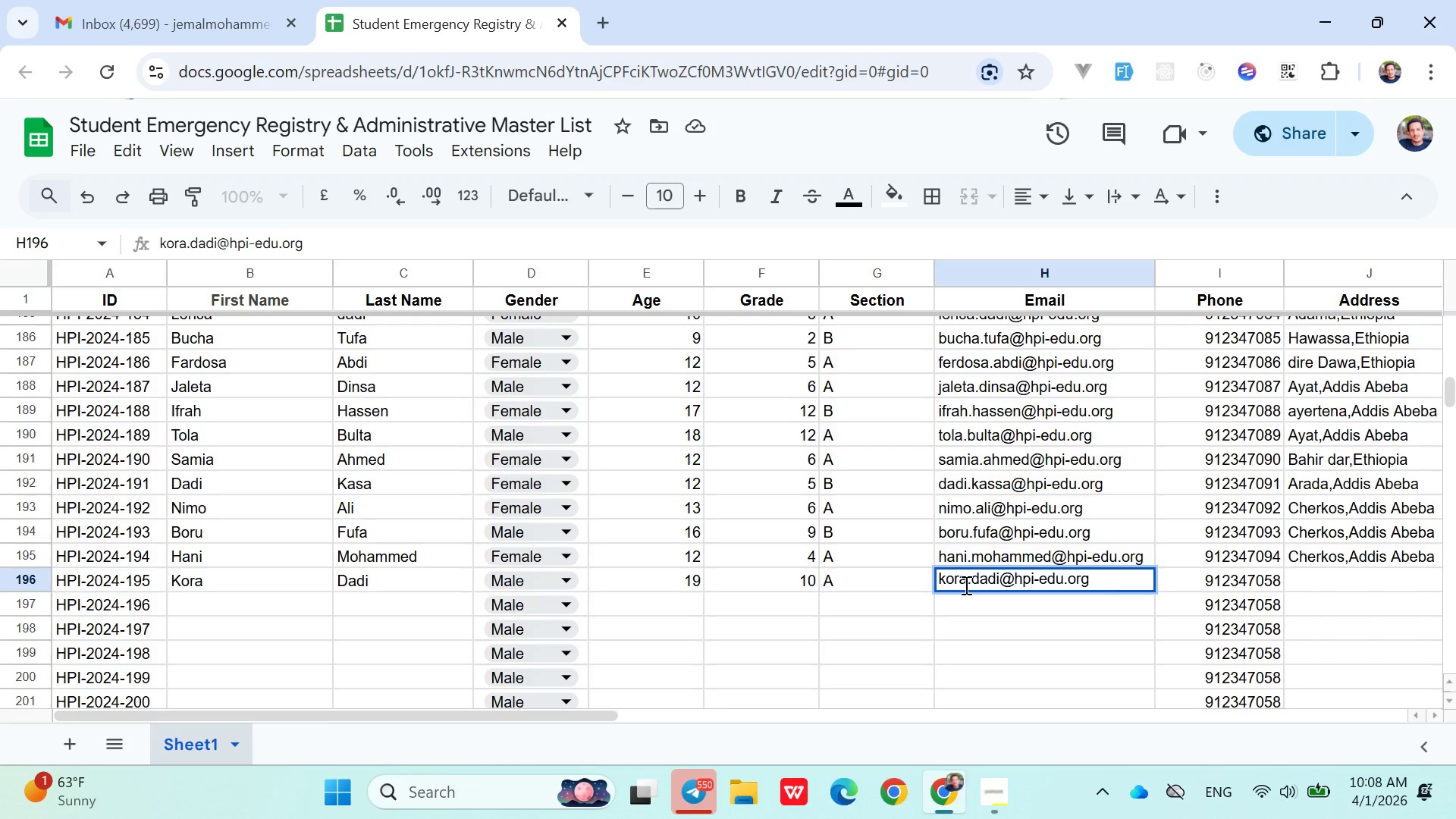 
double_click([1208, 586])
 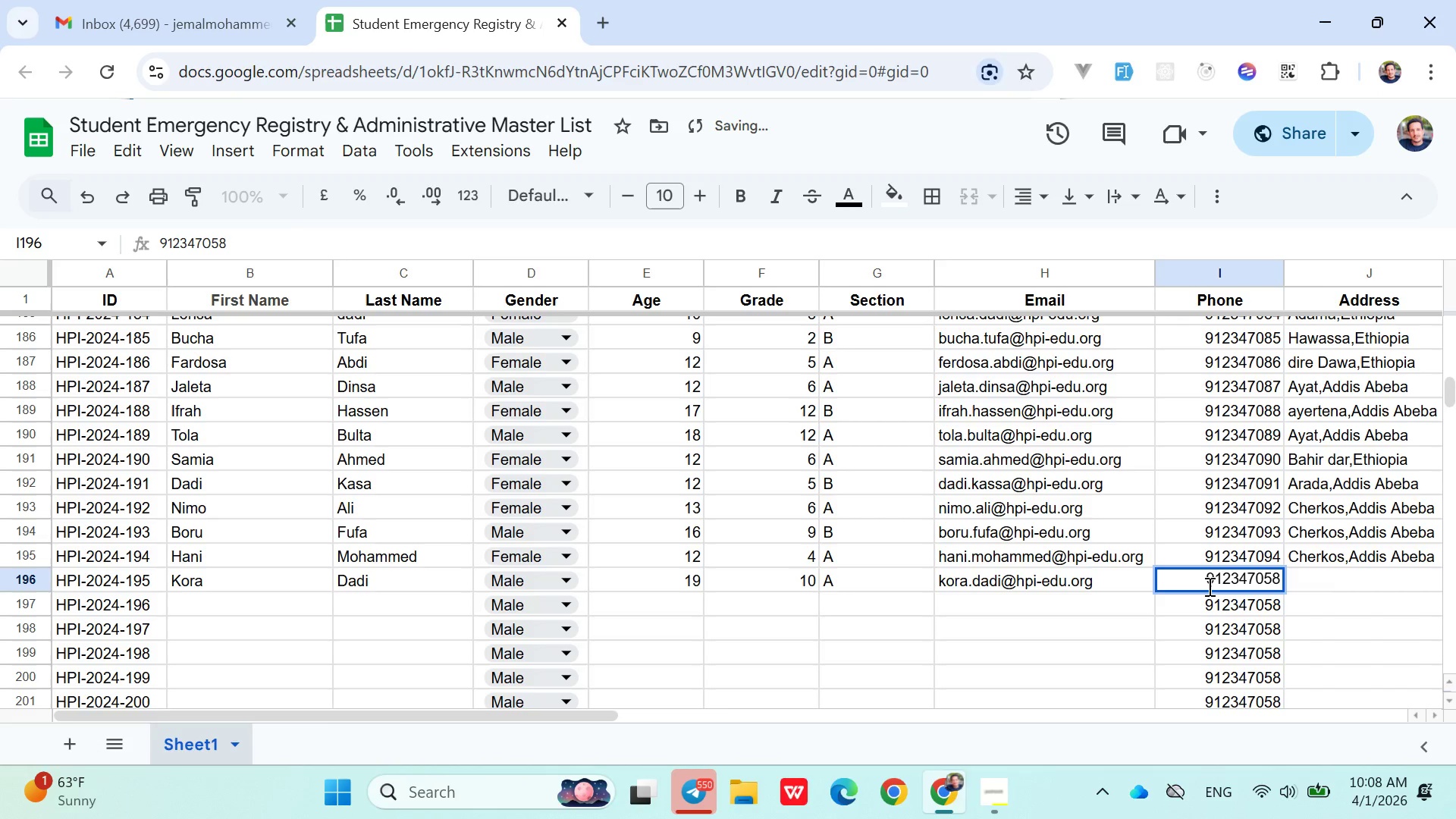 
key(Backspace)
key(Backspace)
type(05)
 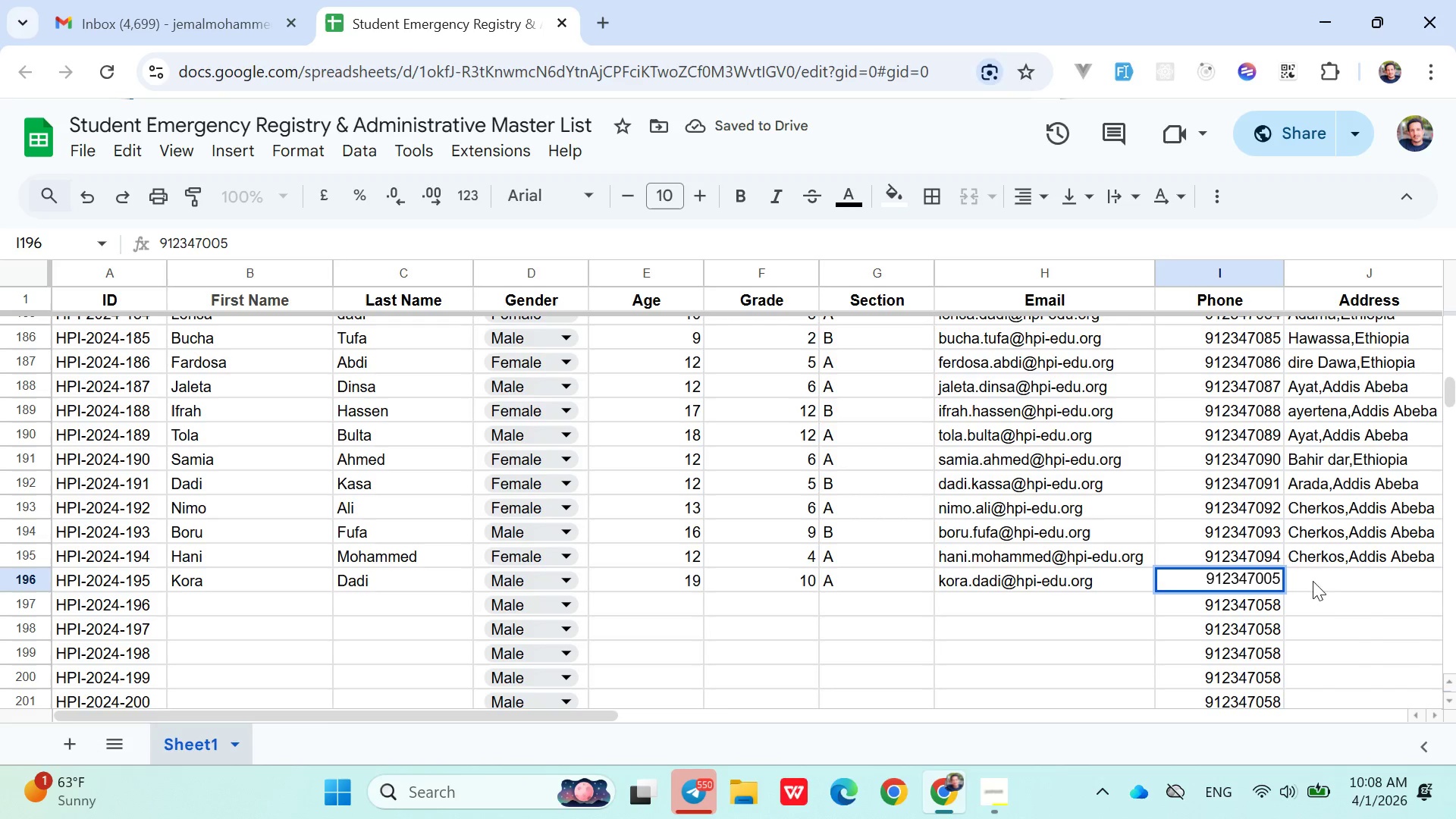 
left_click([1329, 581])
 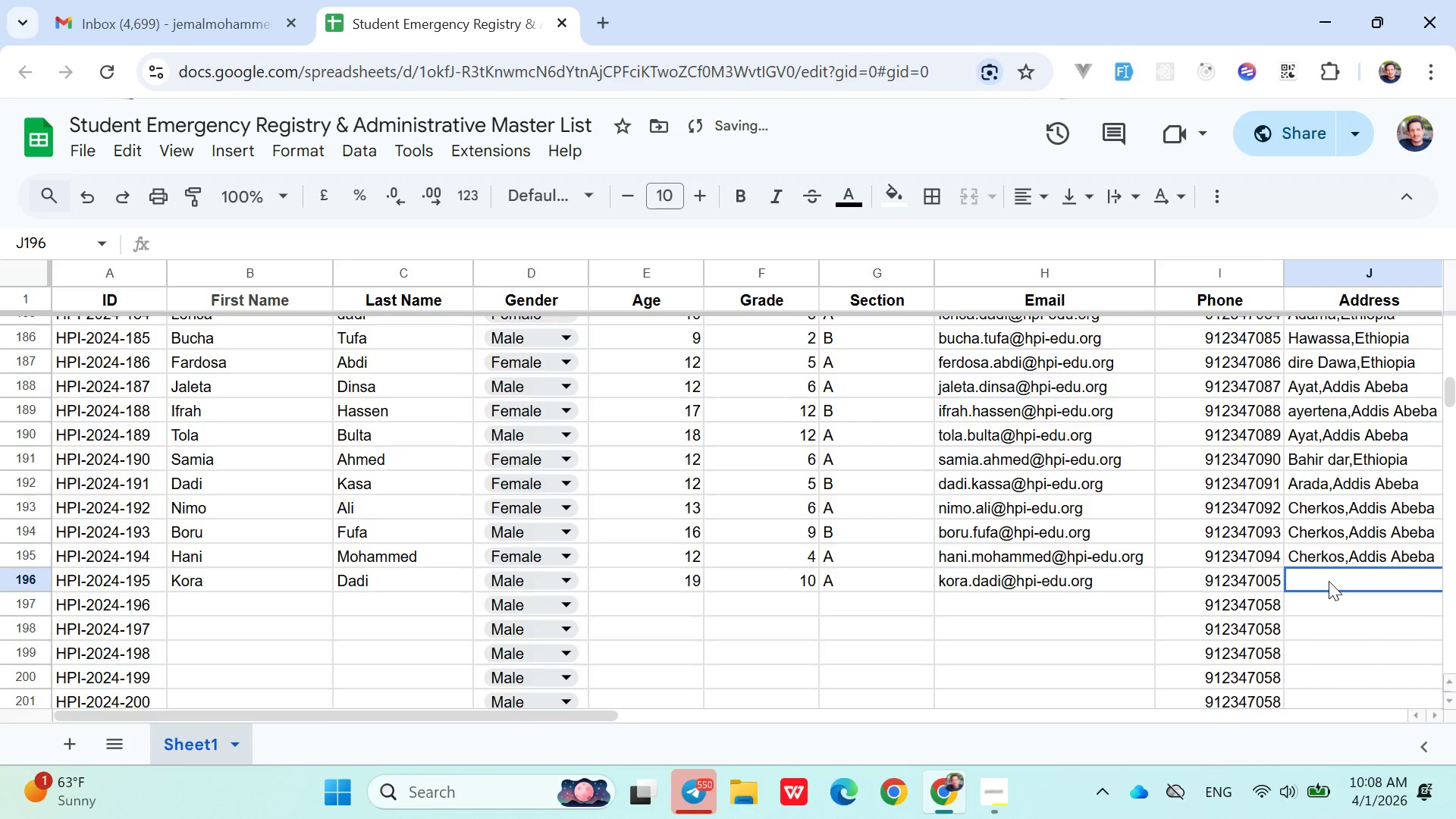 
key(C)
 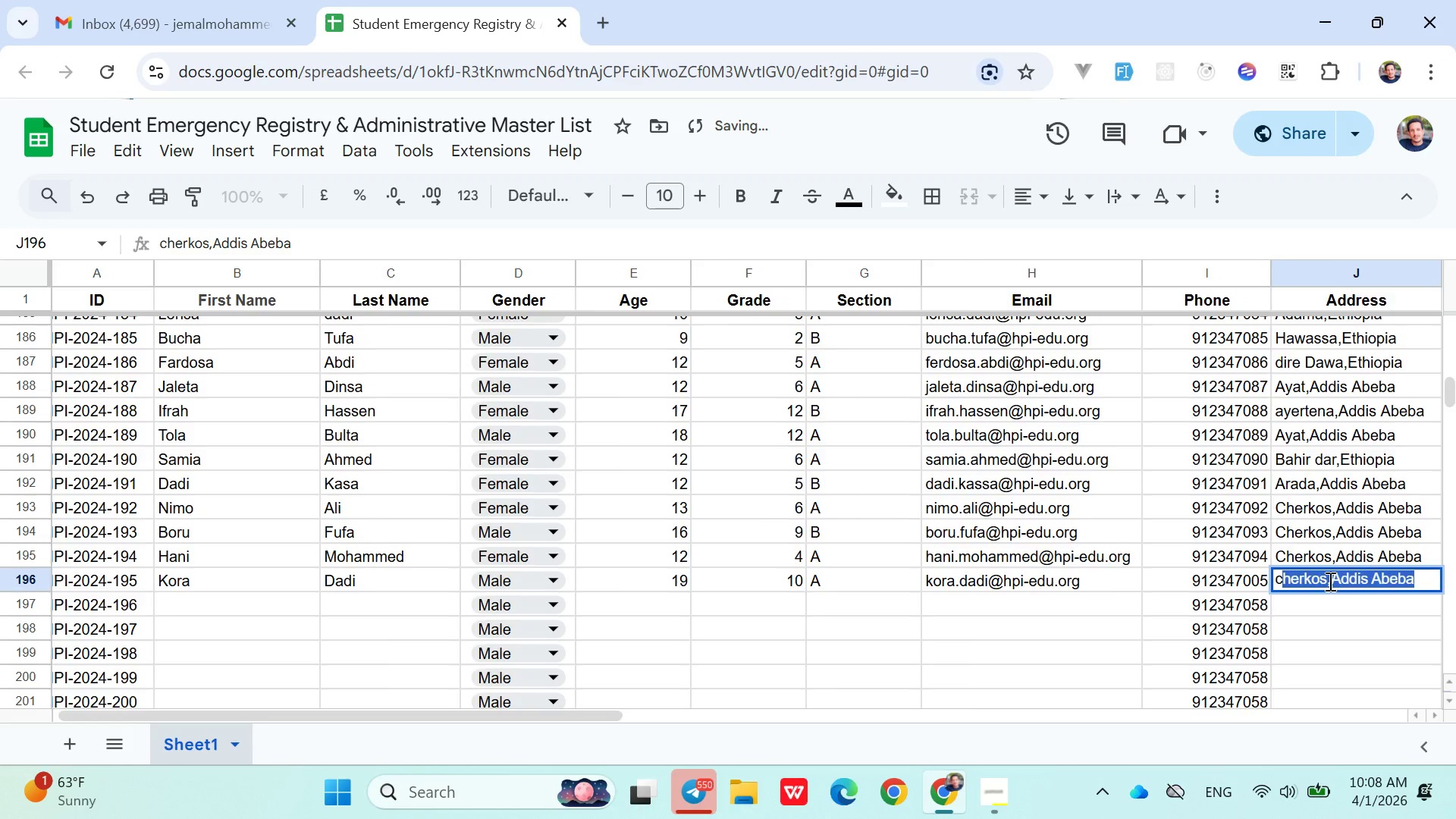 
key(ArrowRight)
 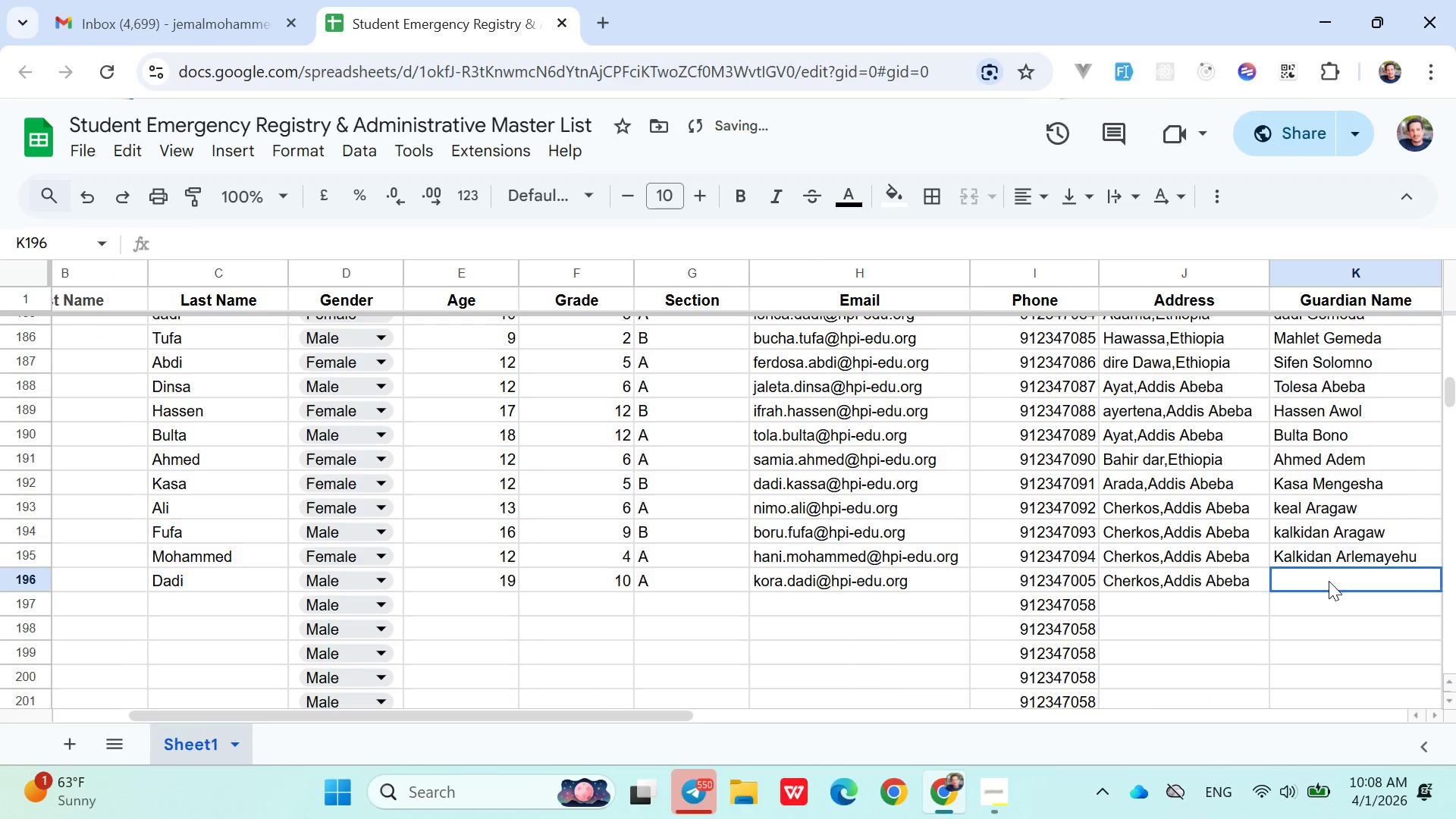 
double_click([1329, 581])
 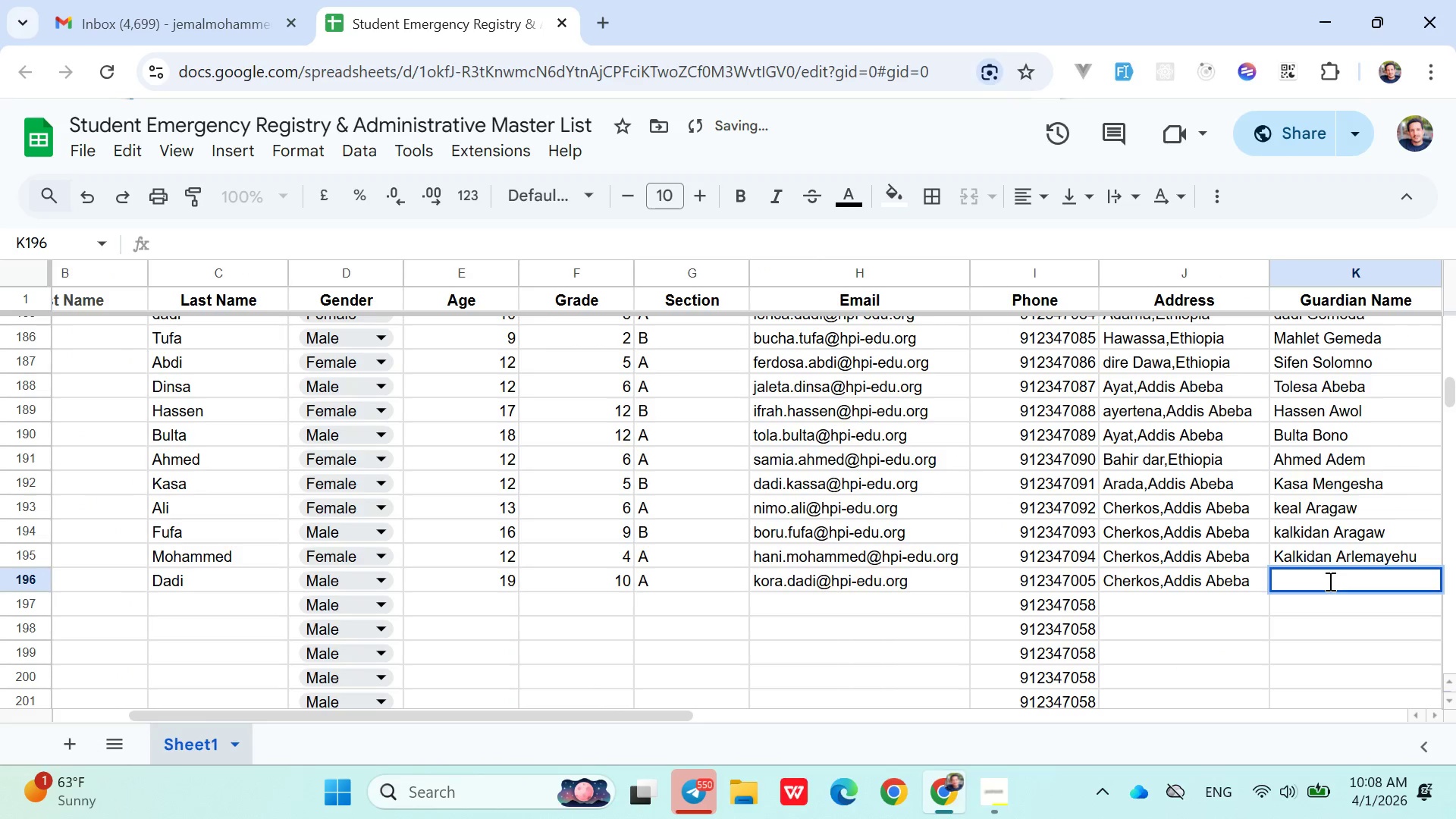 
type(Dadi Semaw)
 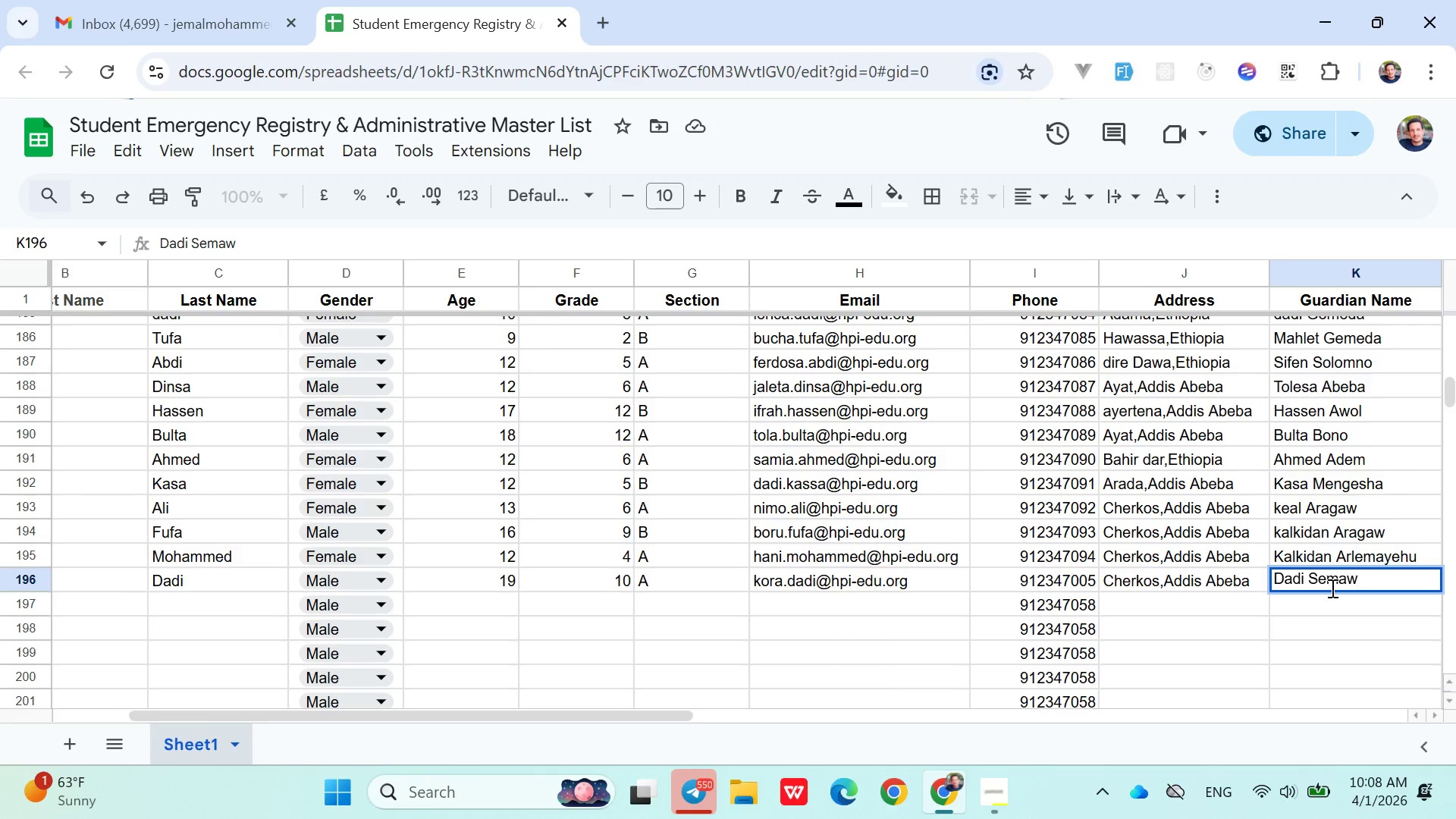 
left_click([1216, 564])
 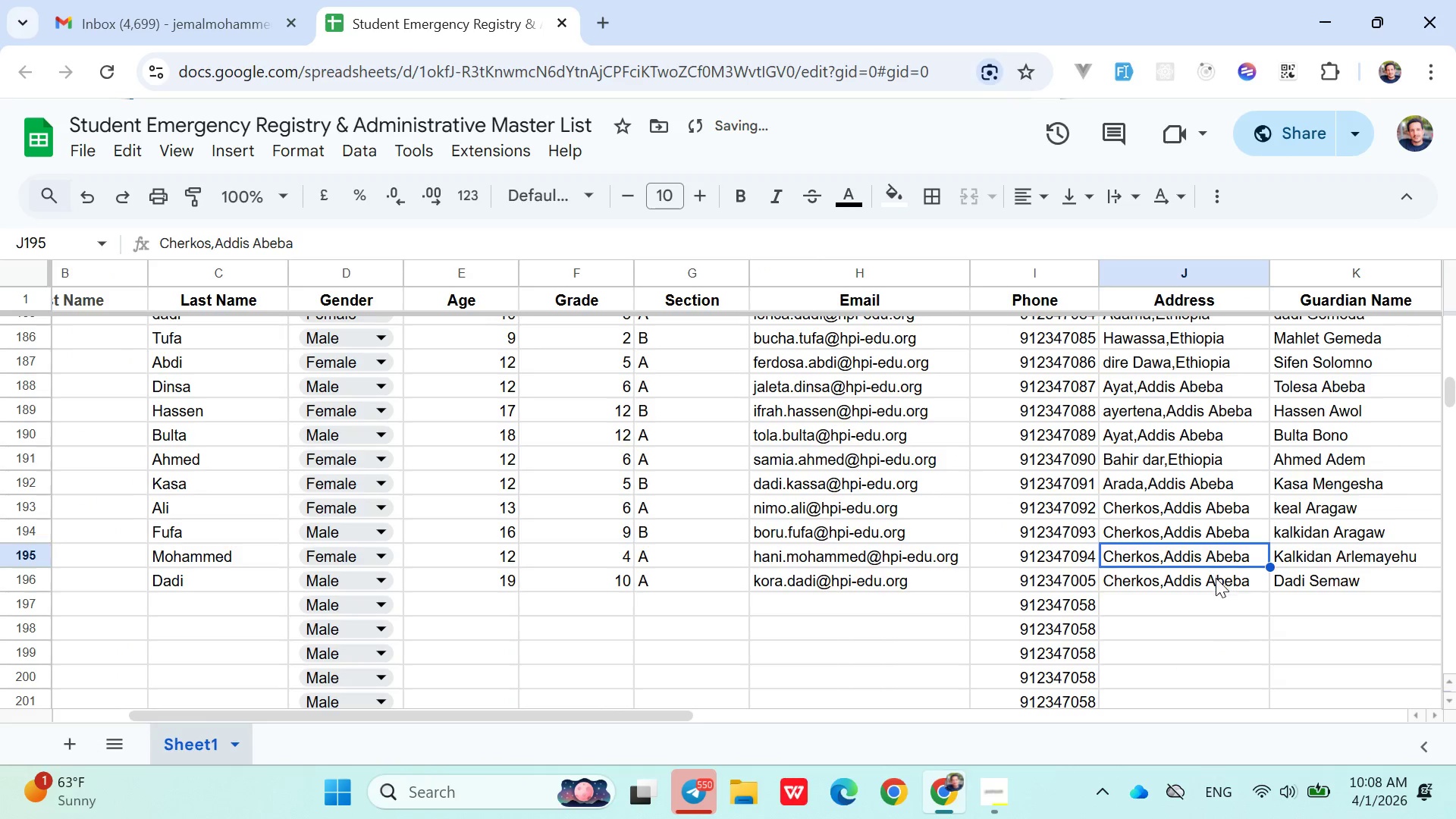 
left_click([1214, 584])
 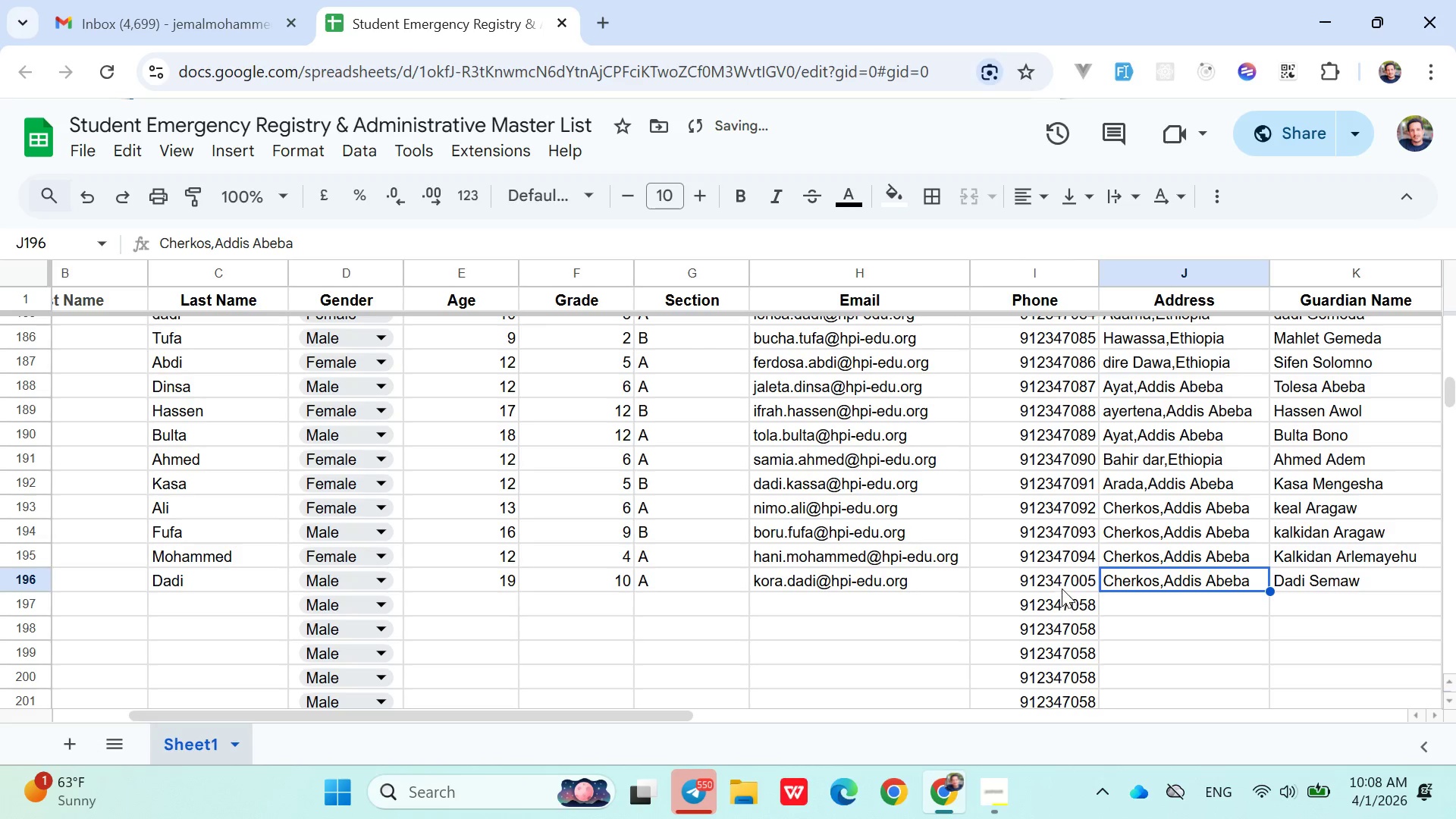 
double_click([1077, 578])
 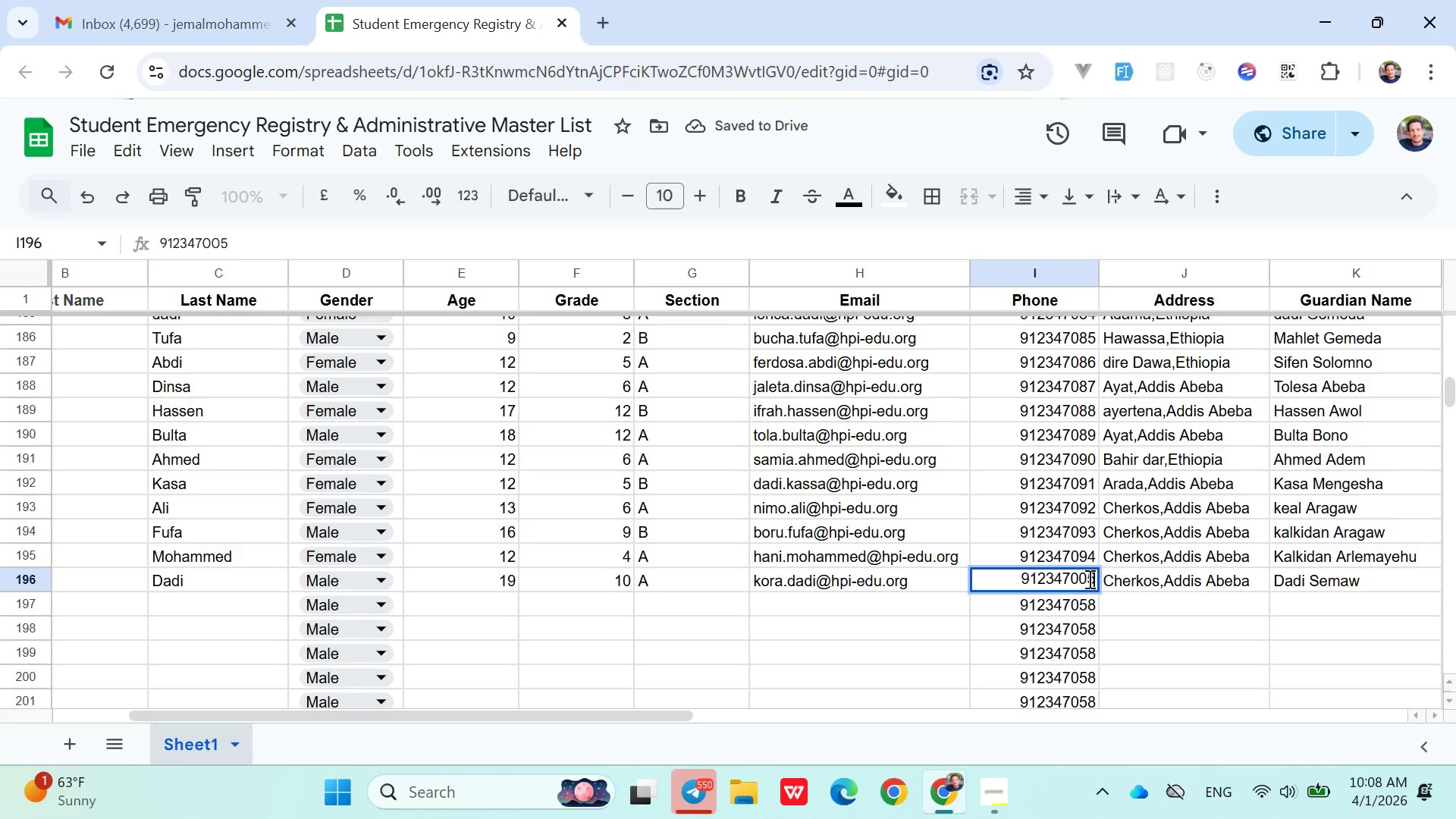 
left_click([1090, 580])
 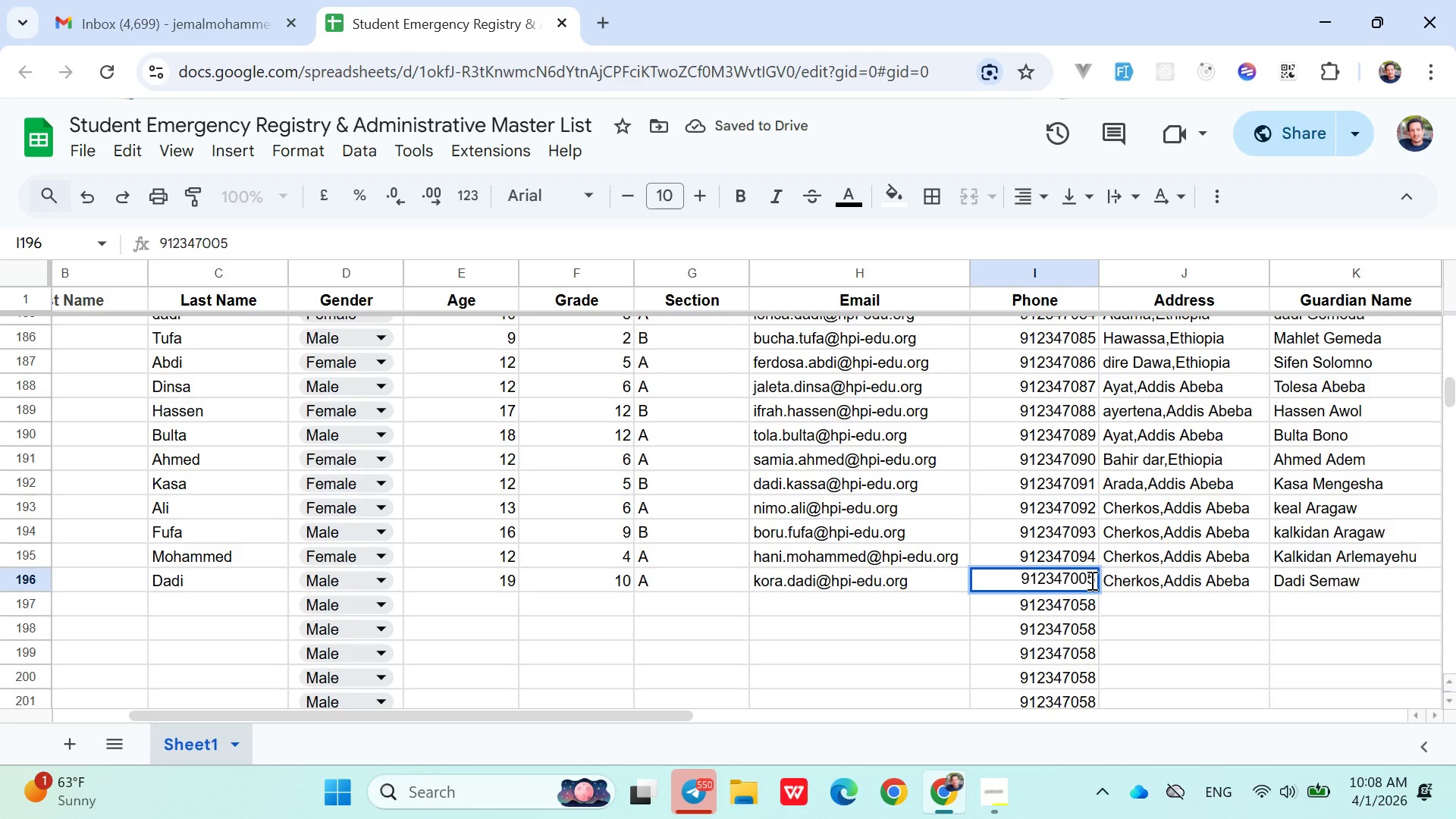 
key(Backspace)
 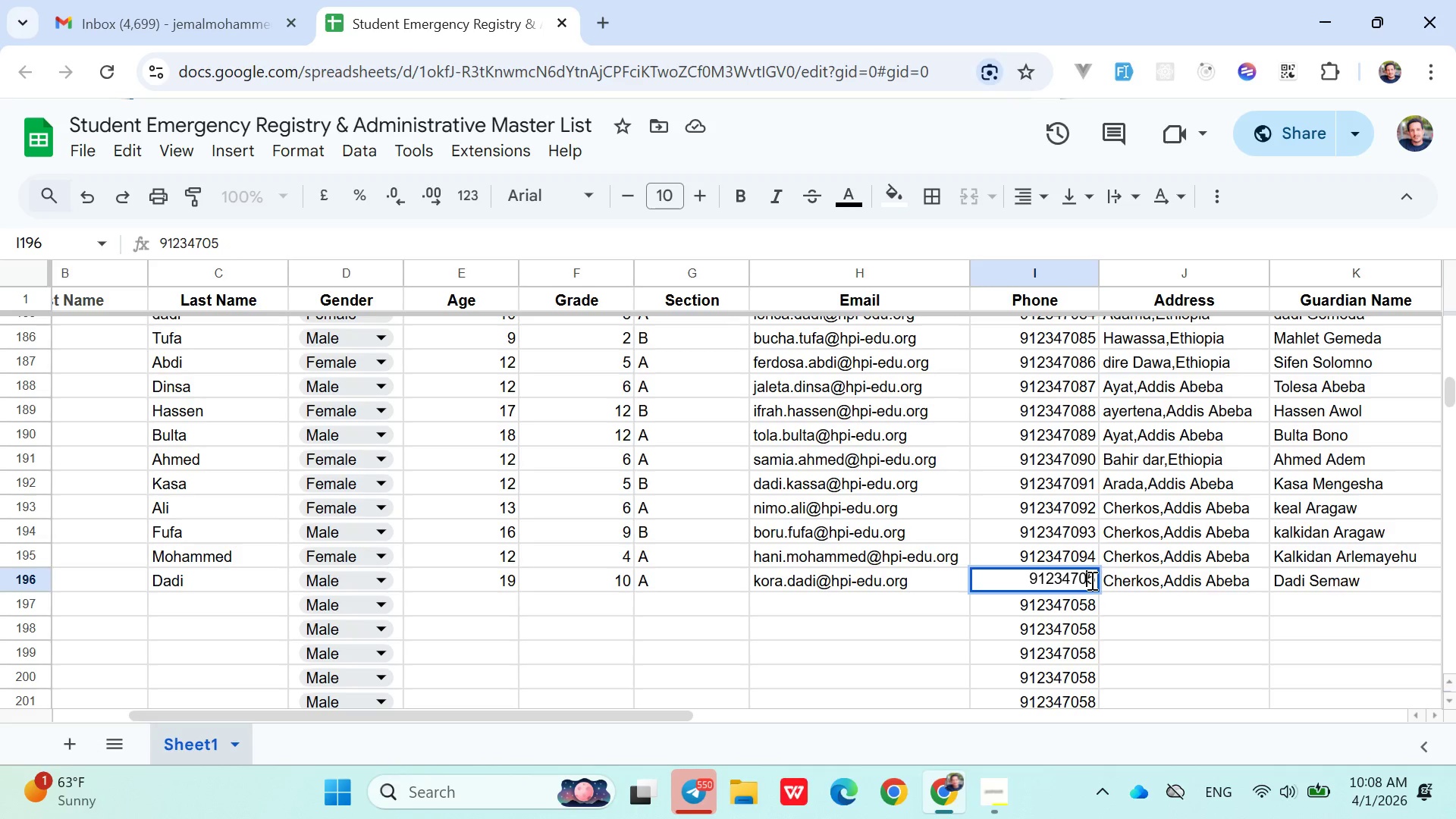 
key(9)
 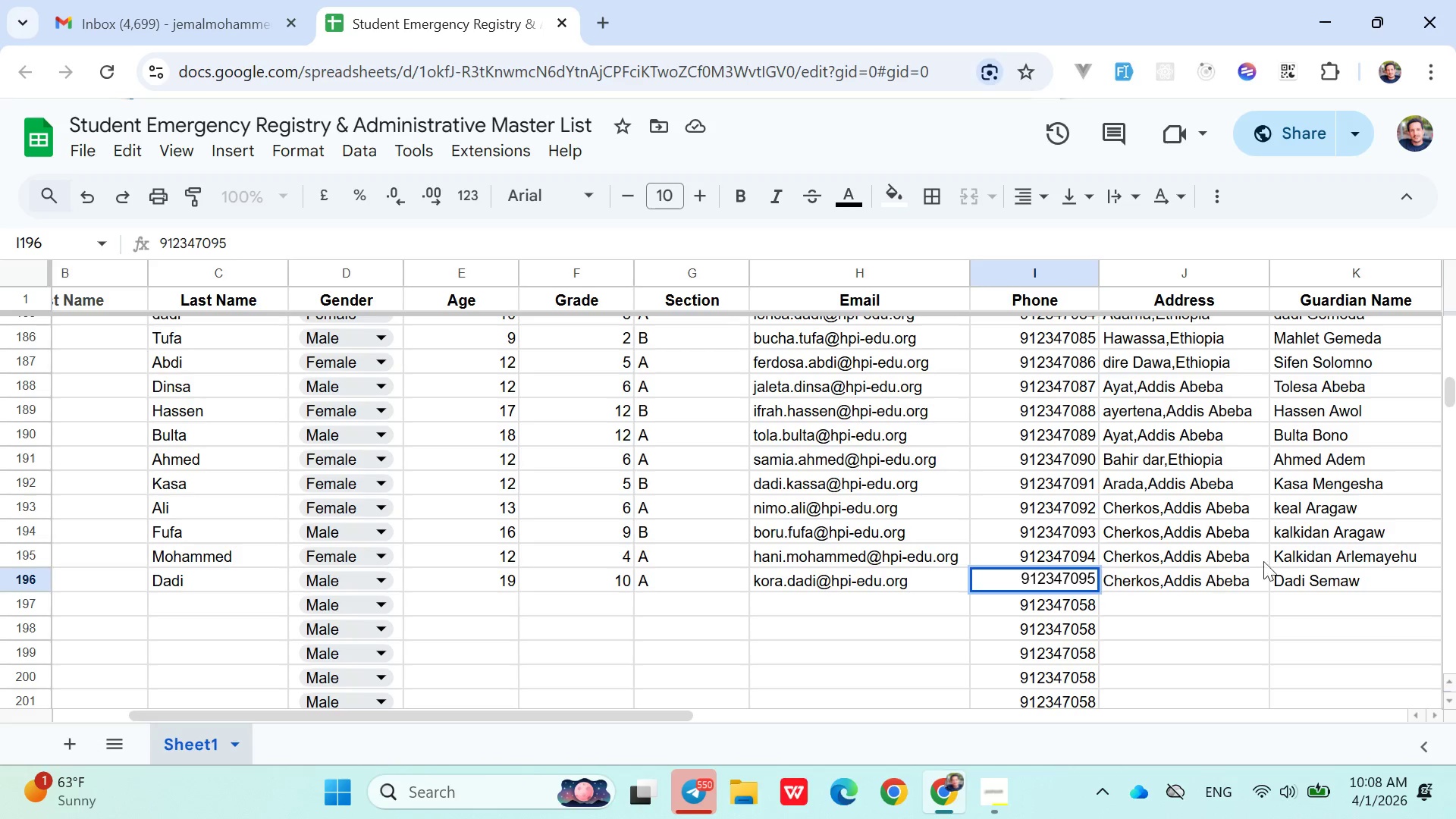 
left_click([1283, 561])
 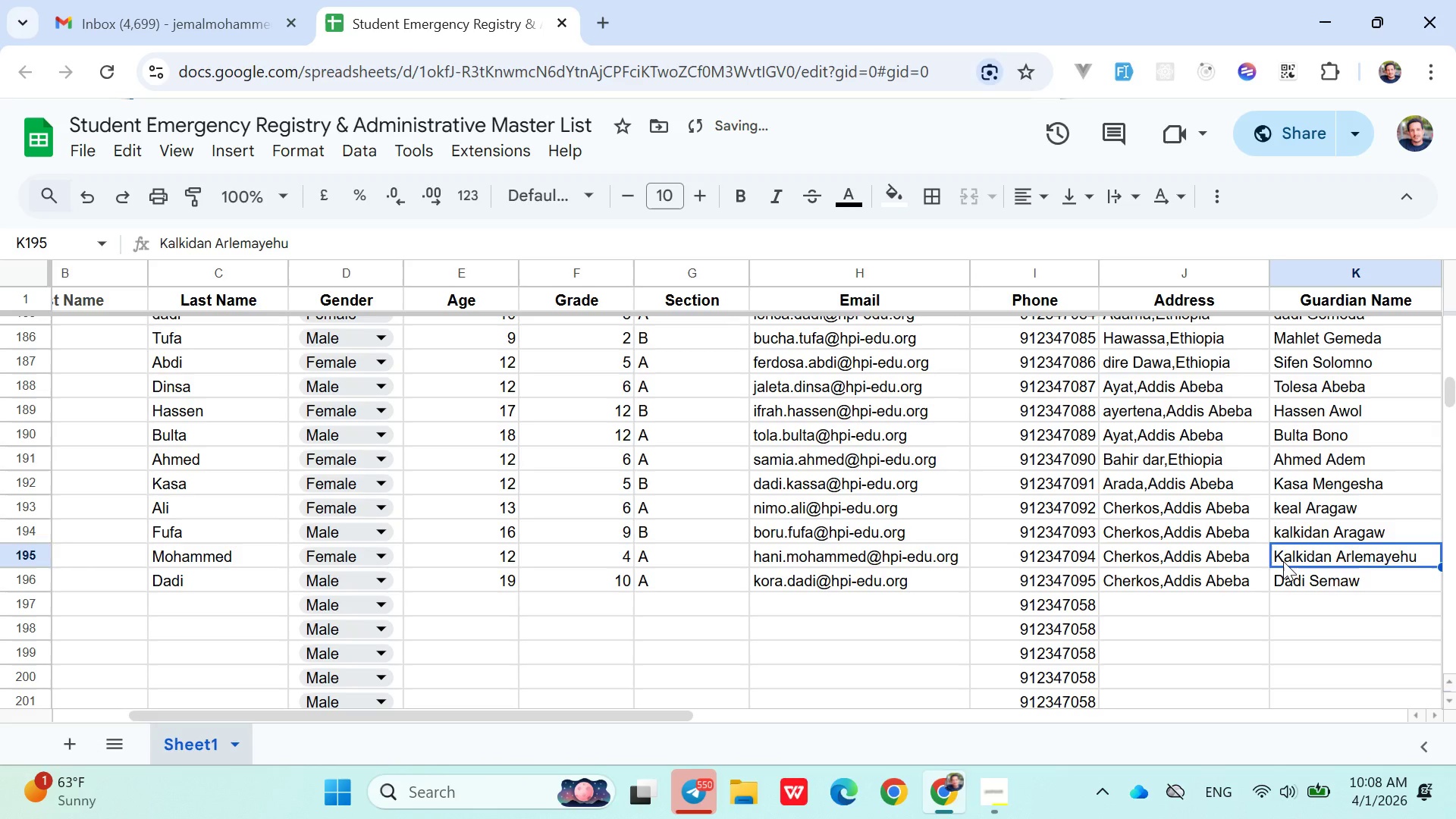 
key(ArrowDown)
 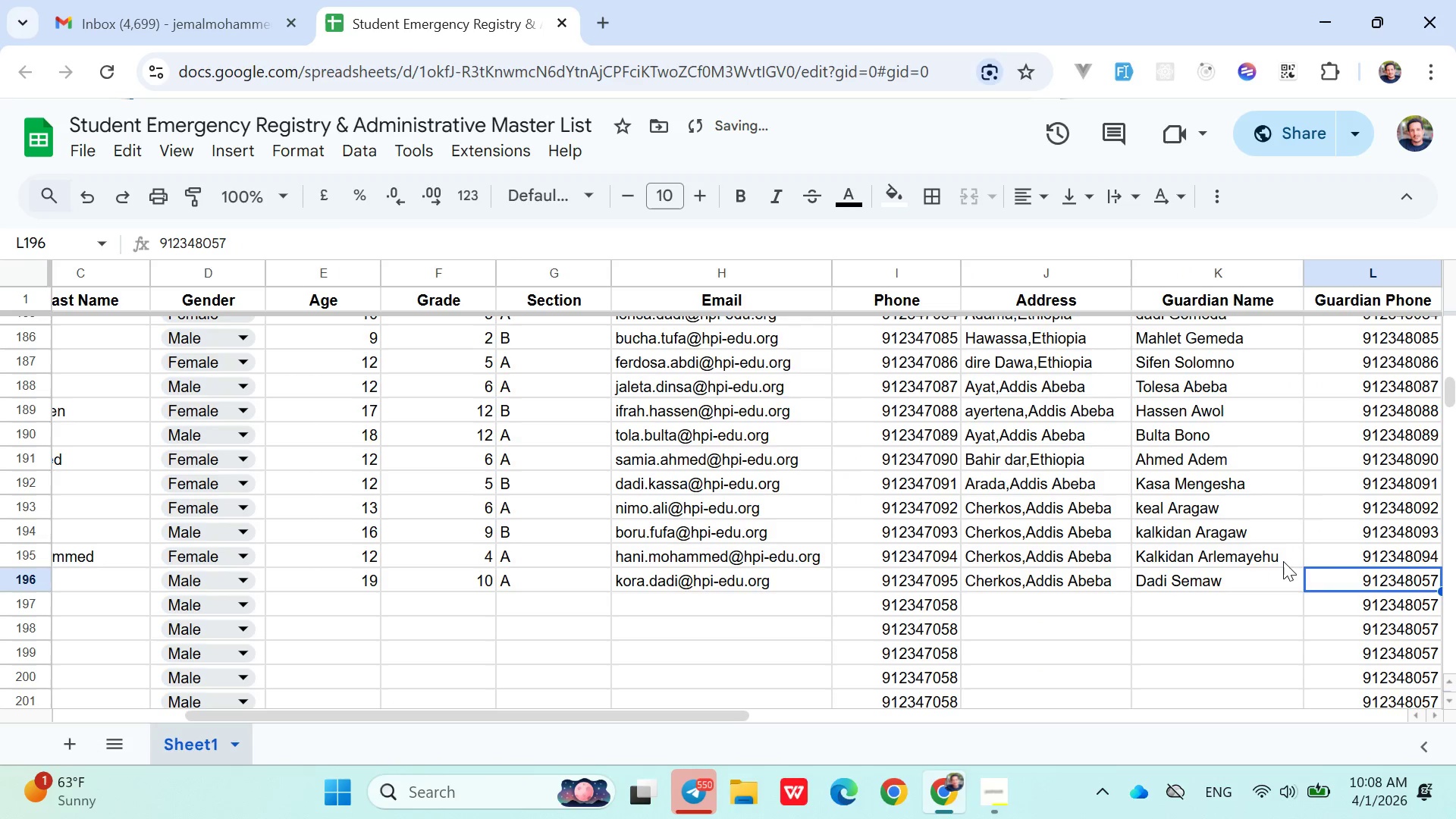 
key(ArrowRight)
 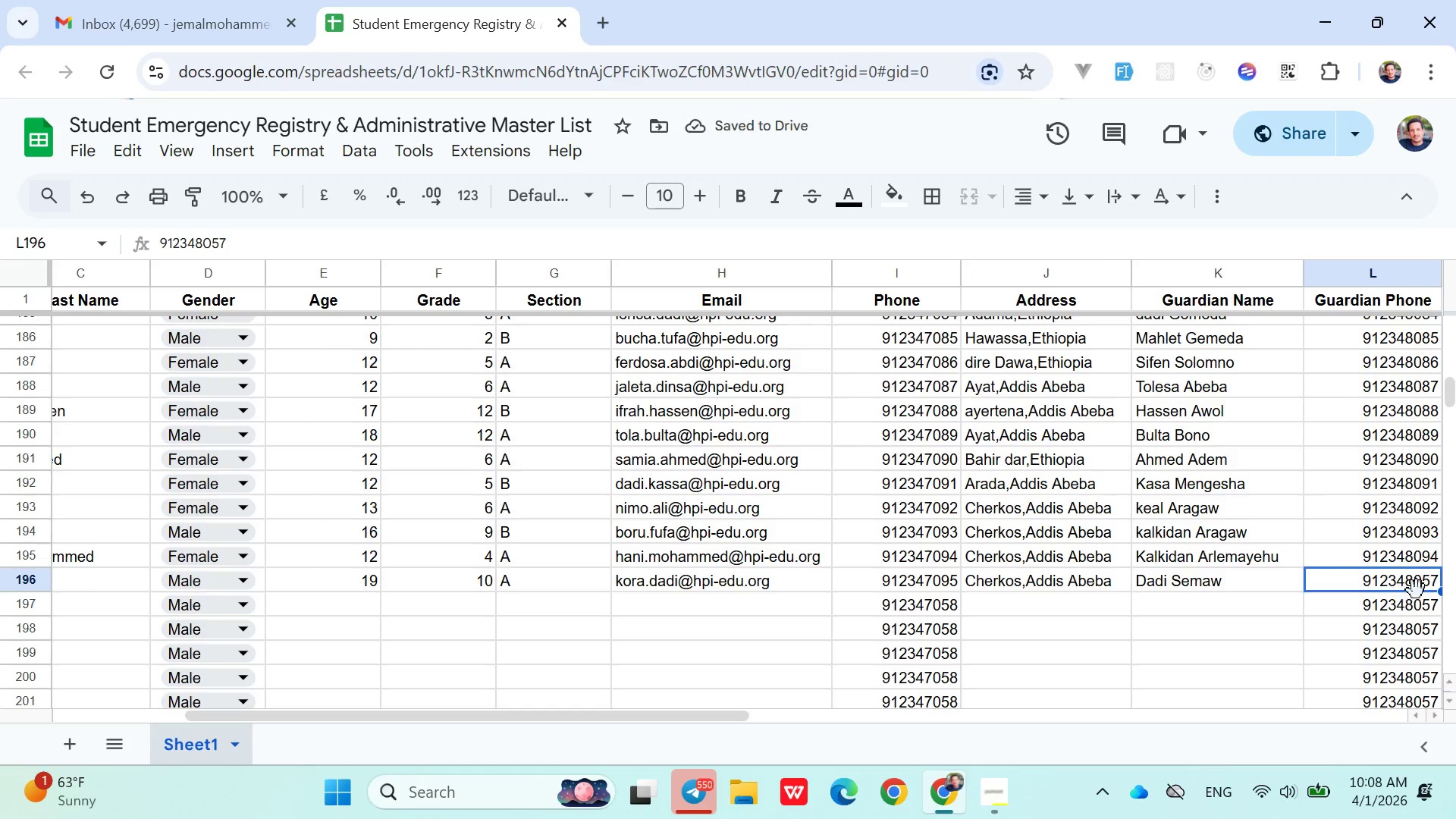 
double_click([1420, 590])
 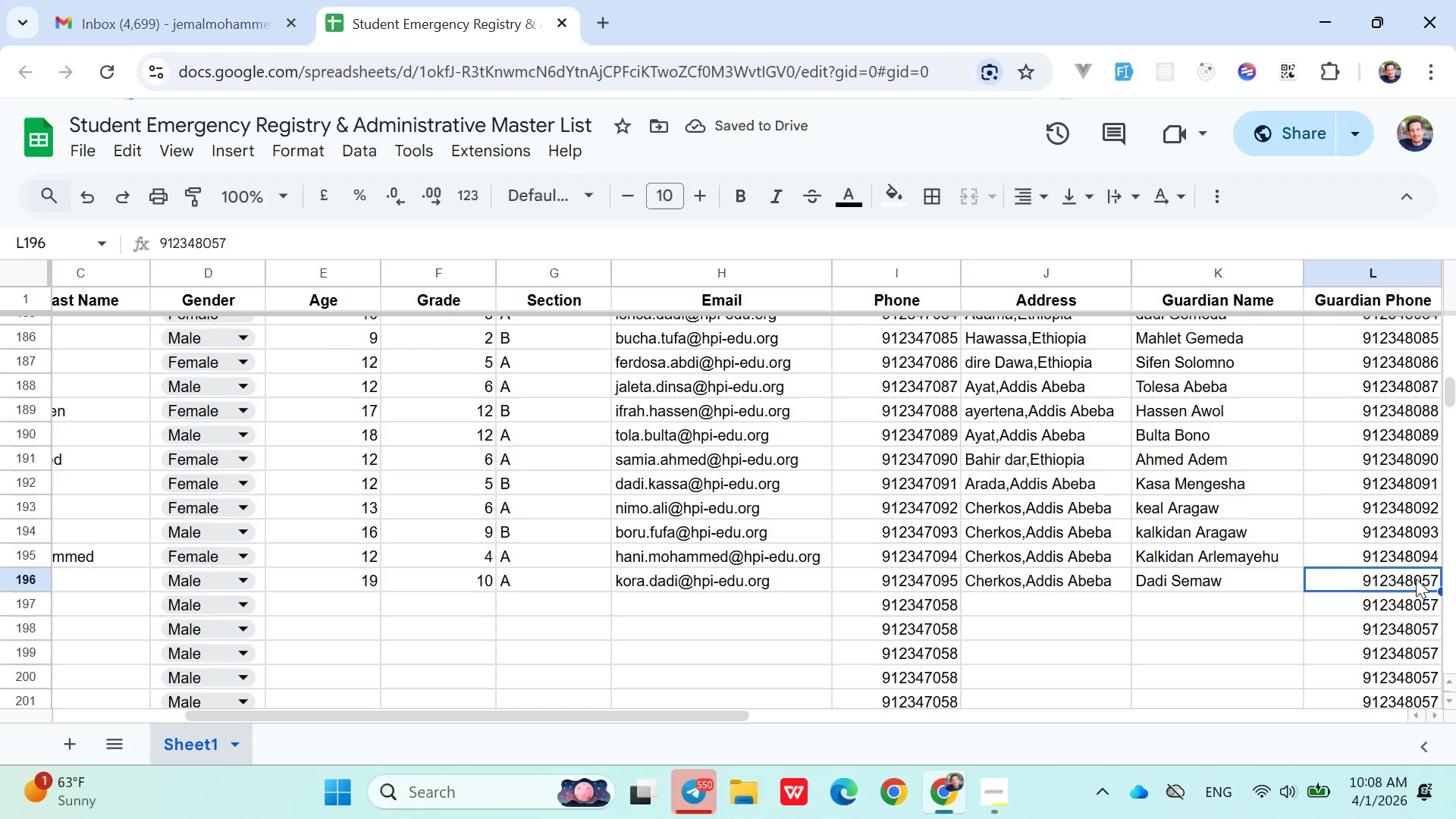 
double_click([1416, 579])
 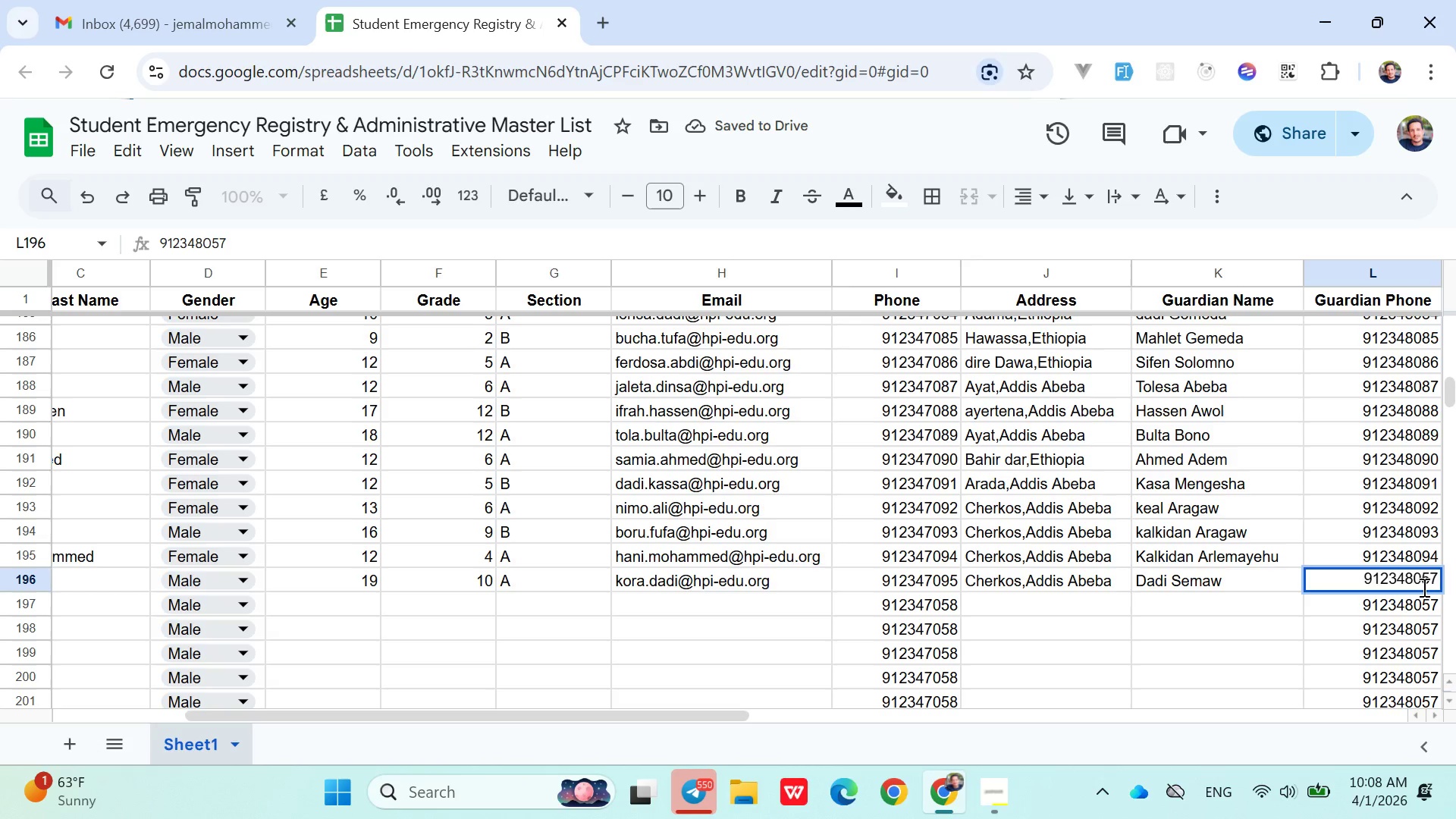 
key(Backspace)
key(Backspace)
type(95)
 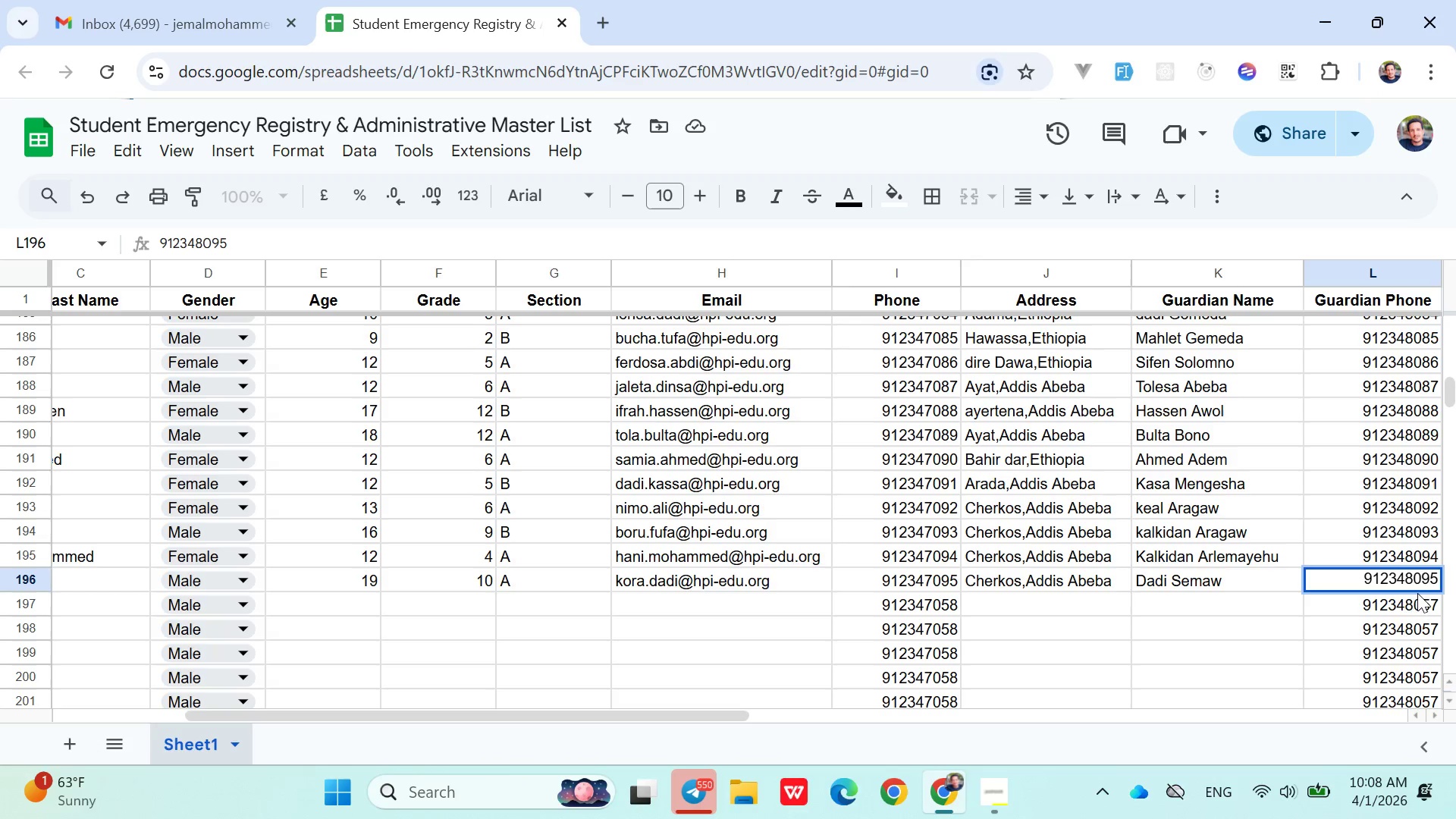 
left_click([1411, 597])
 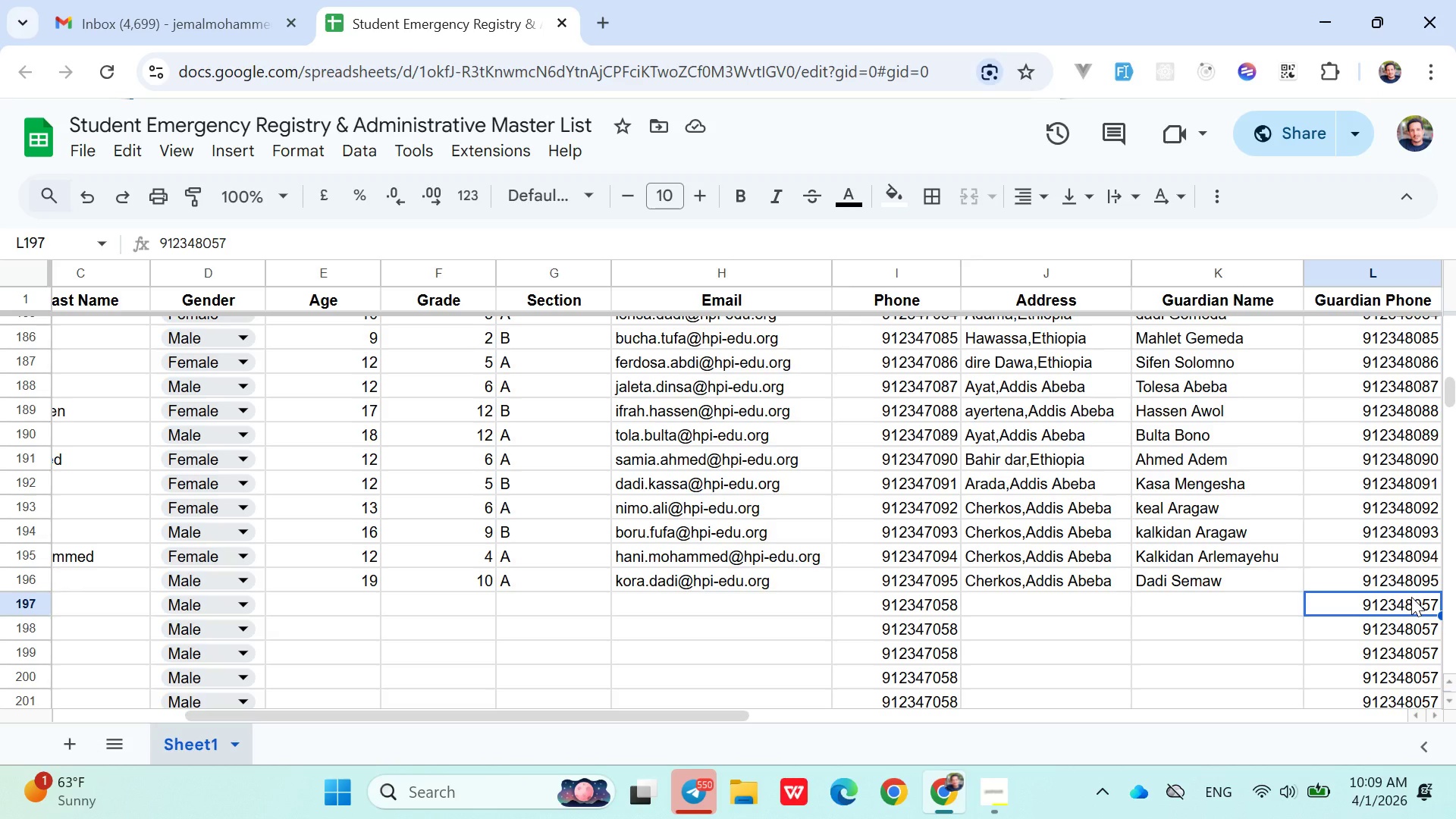 
wait(12.83)
 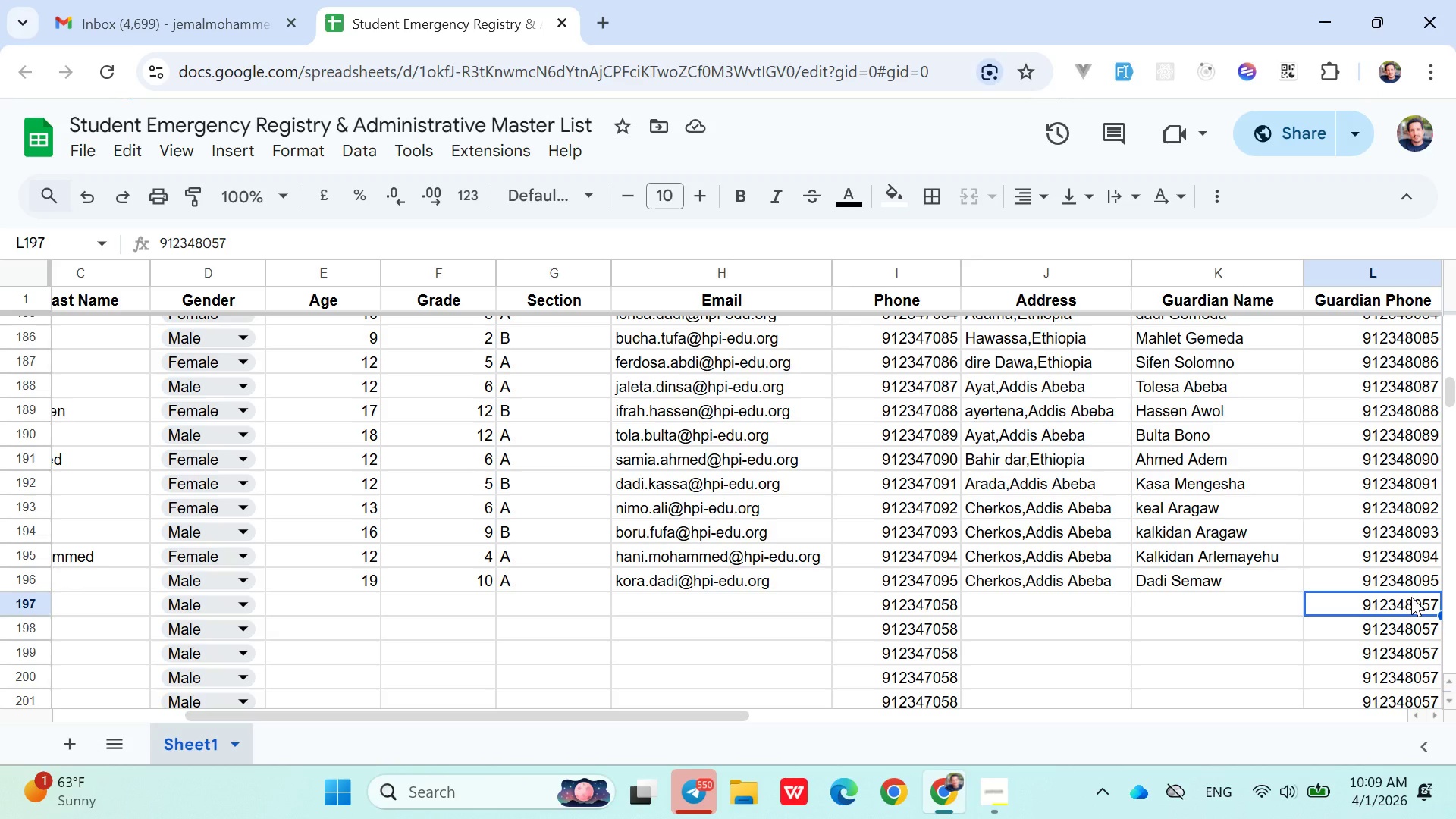 
left_click([244, 629])
 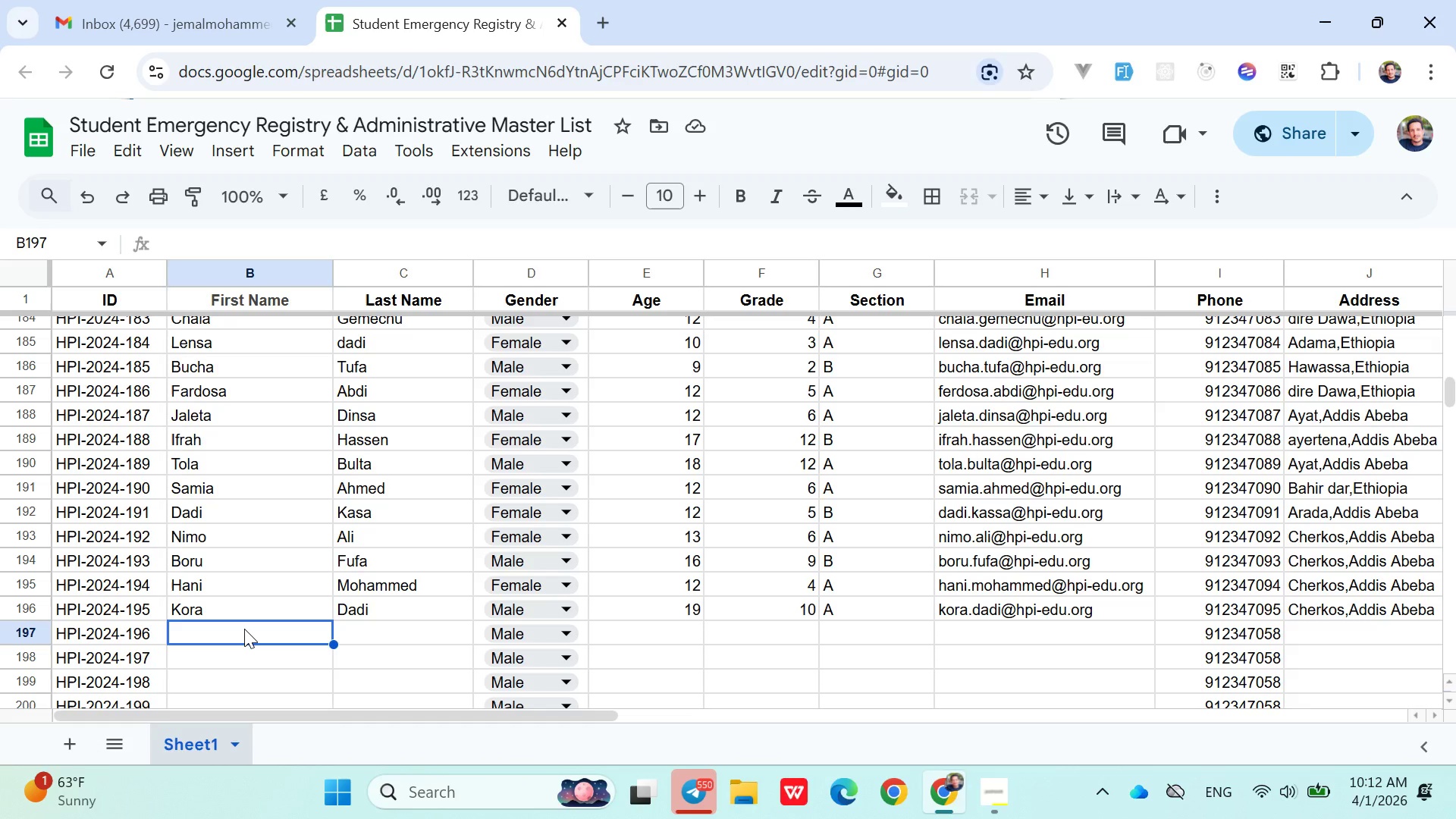 
wait(201.33)
 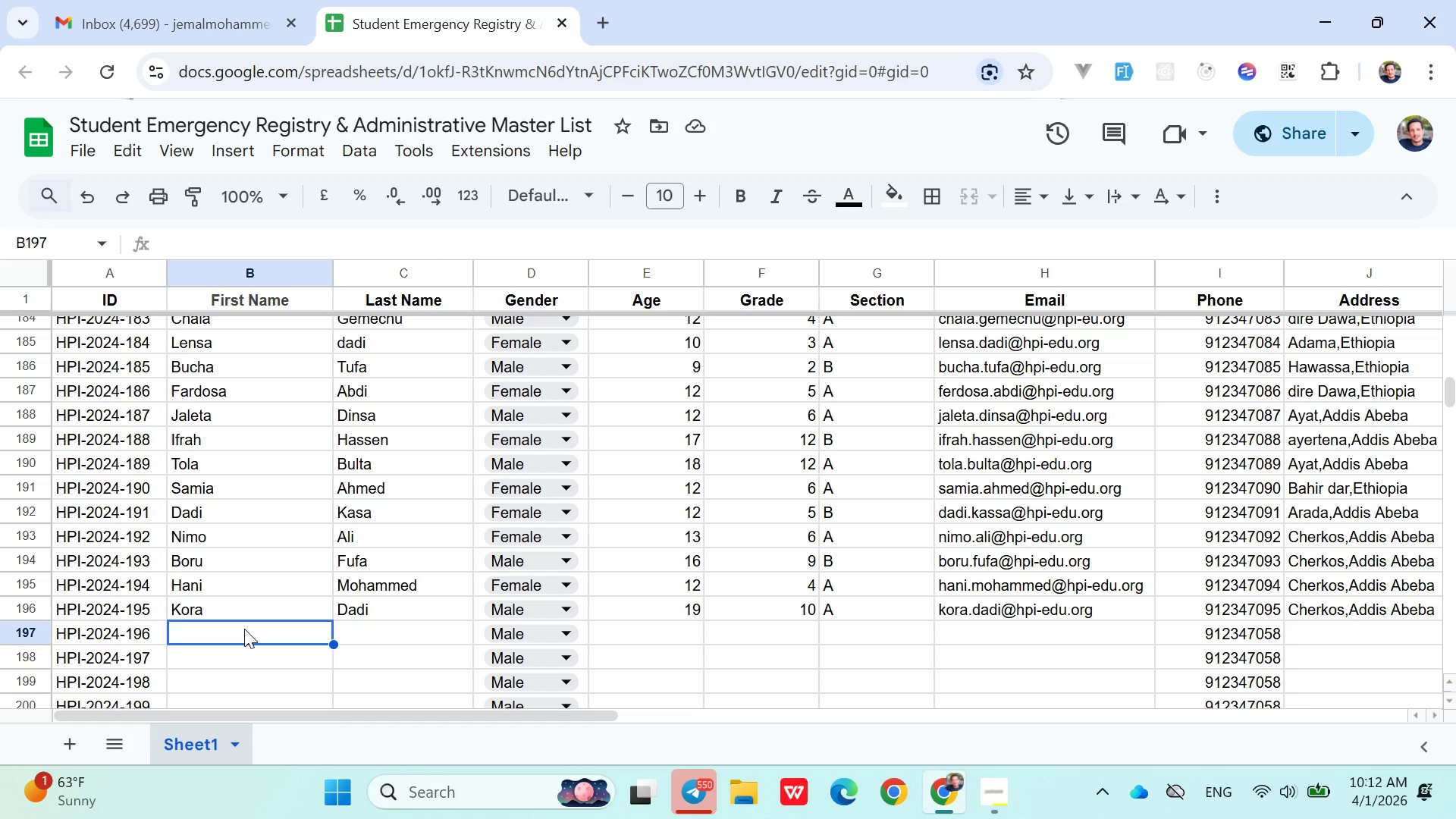 
double_click([244, 629])
 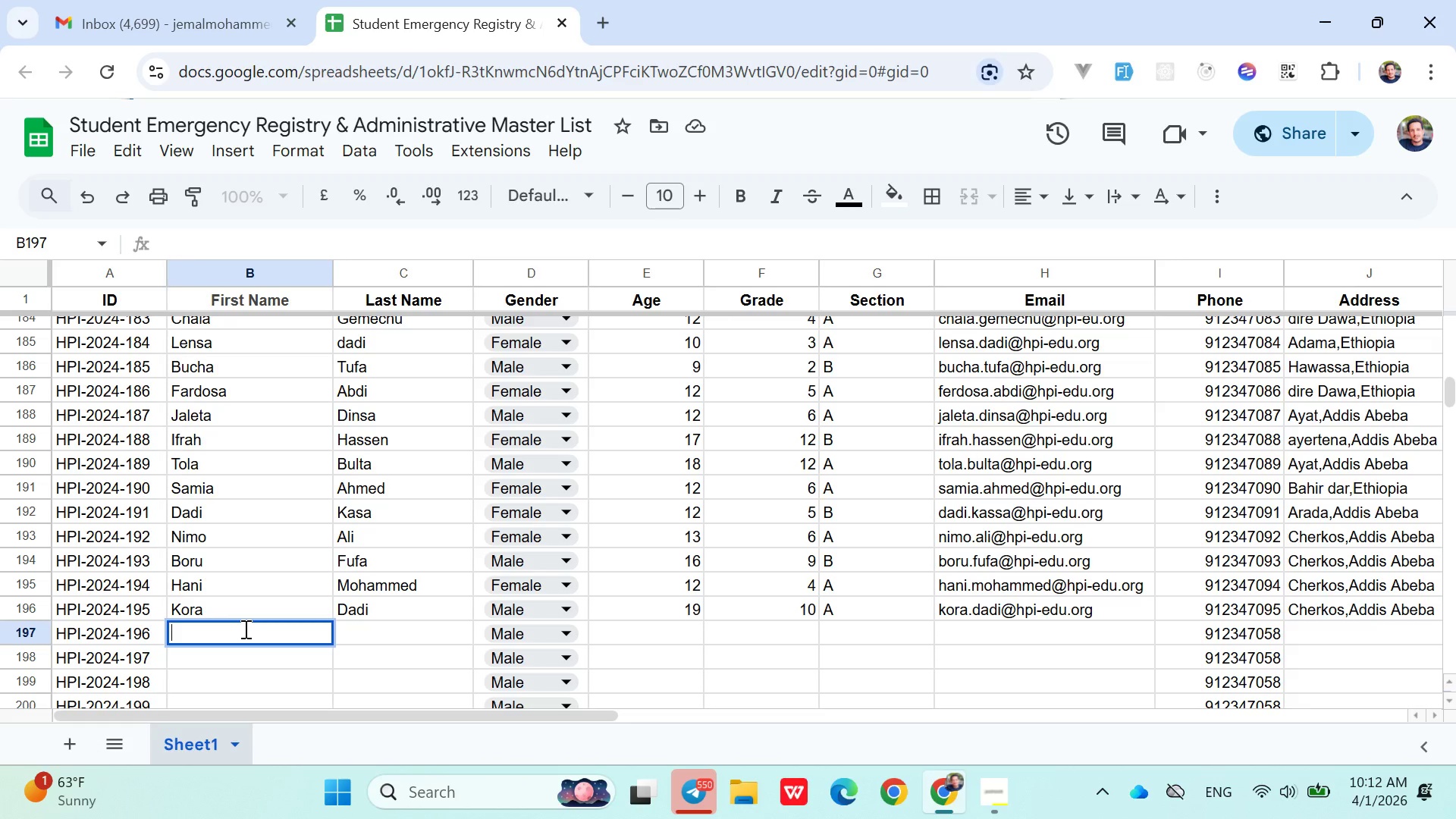 
type(y)
key(Backspace)
type(Yasmin)
 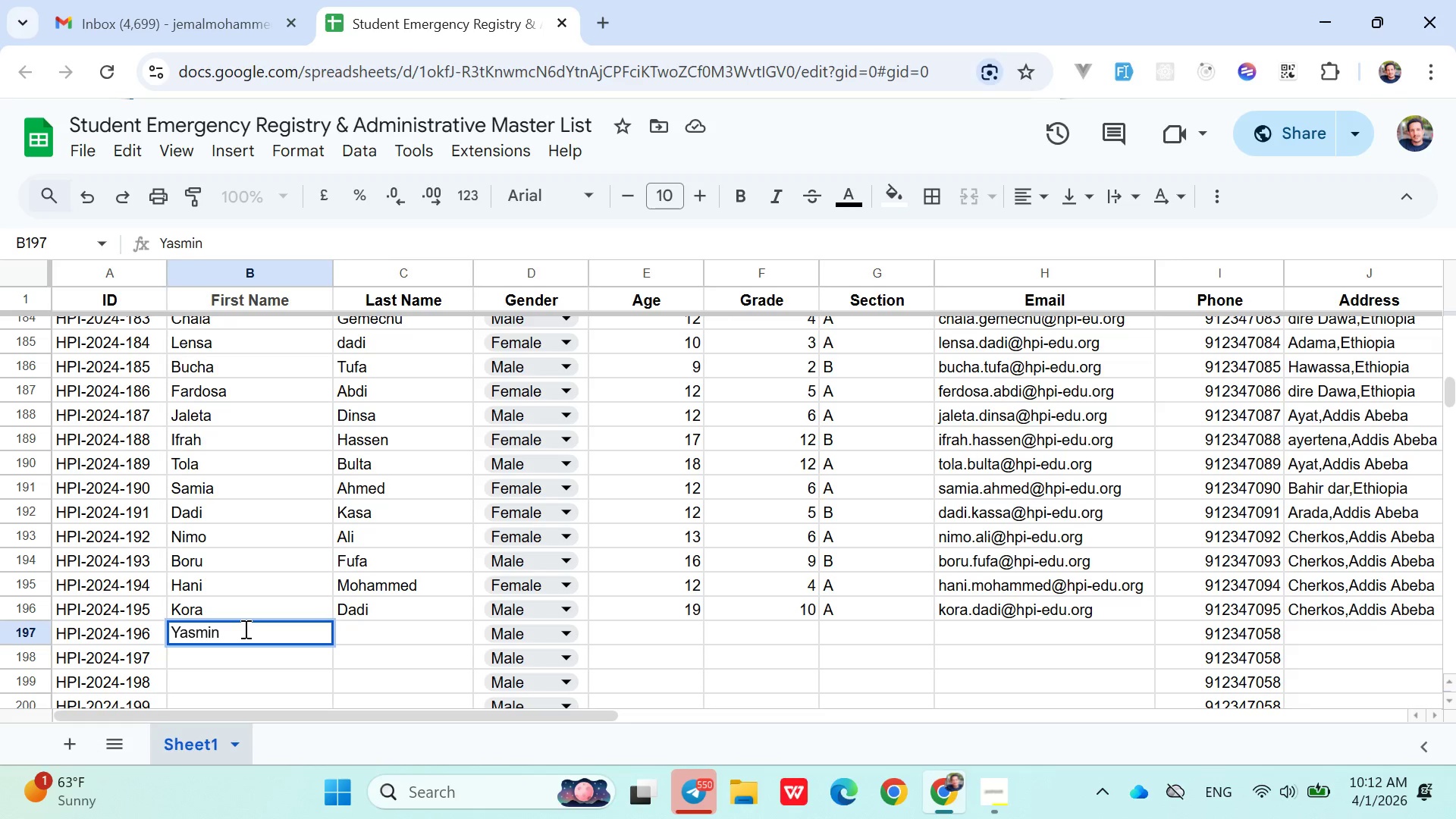 
key(ArrowRight)
 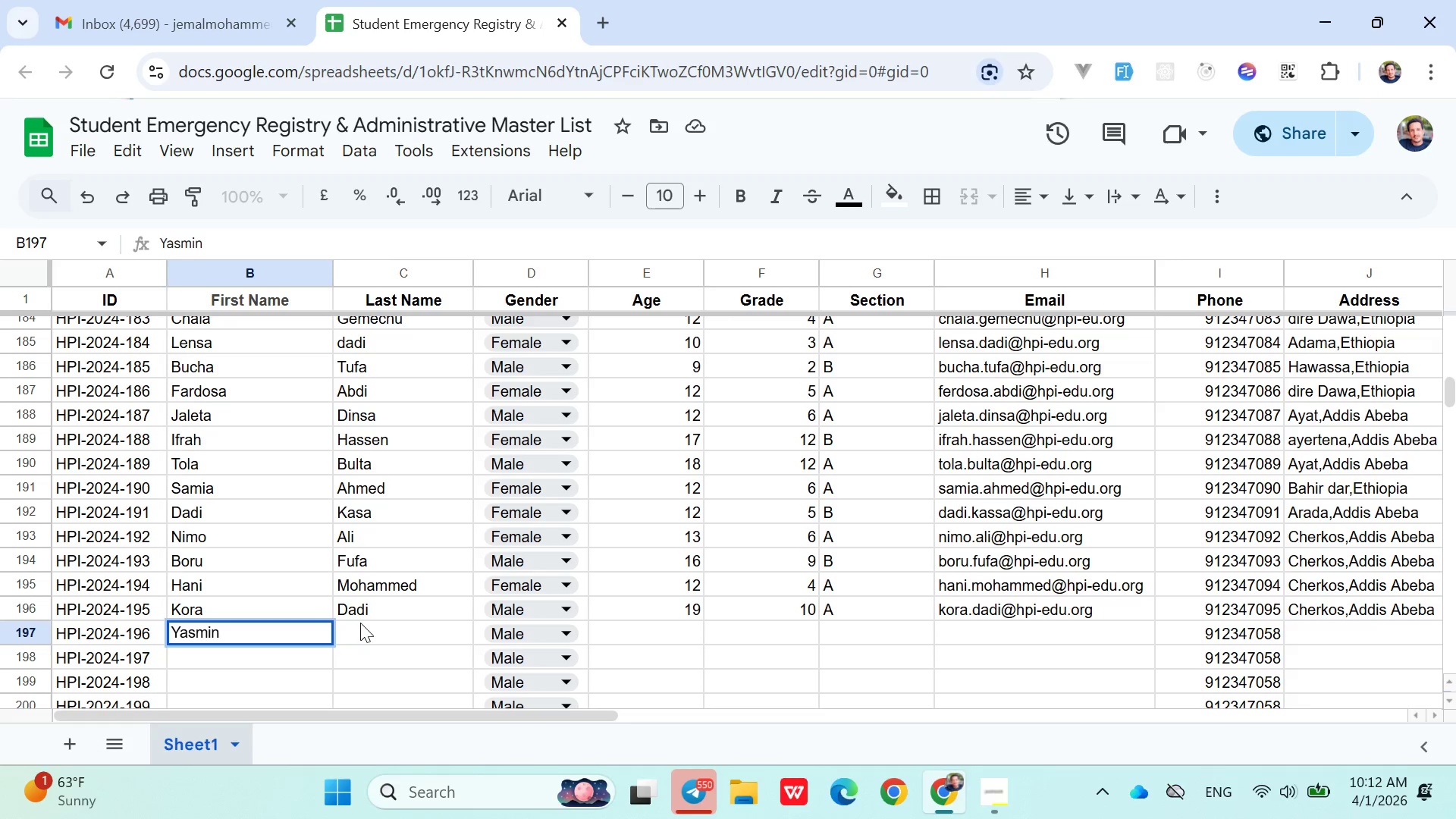 
left_click([366, 623])
 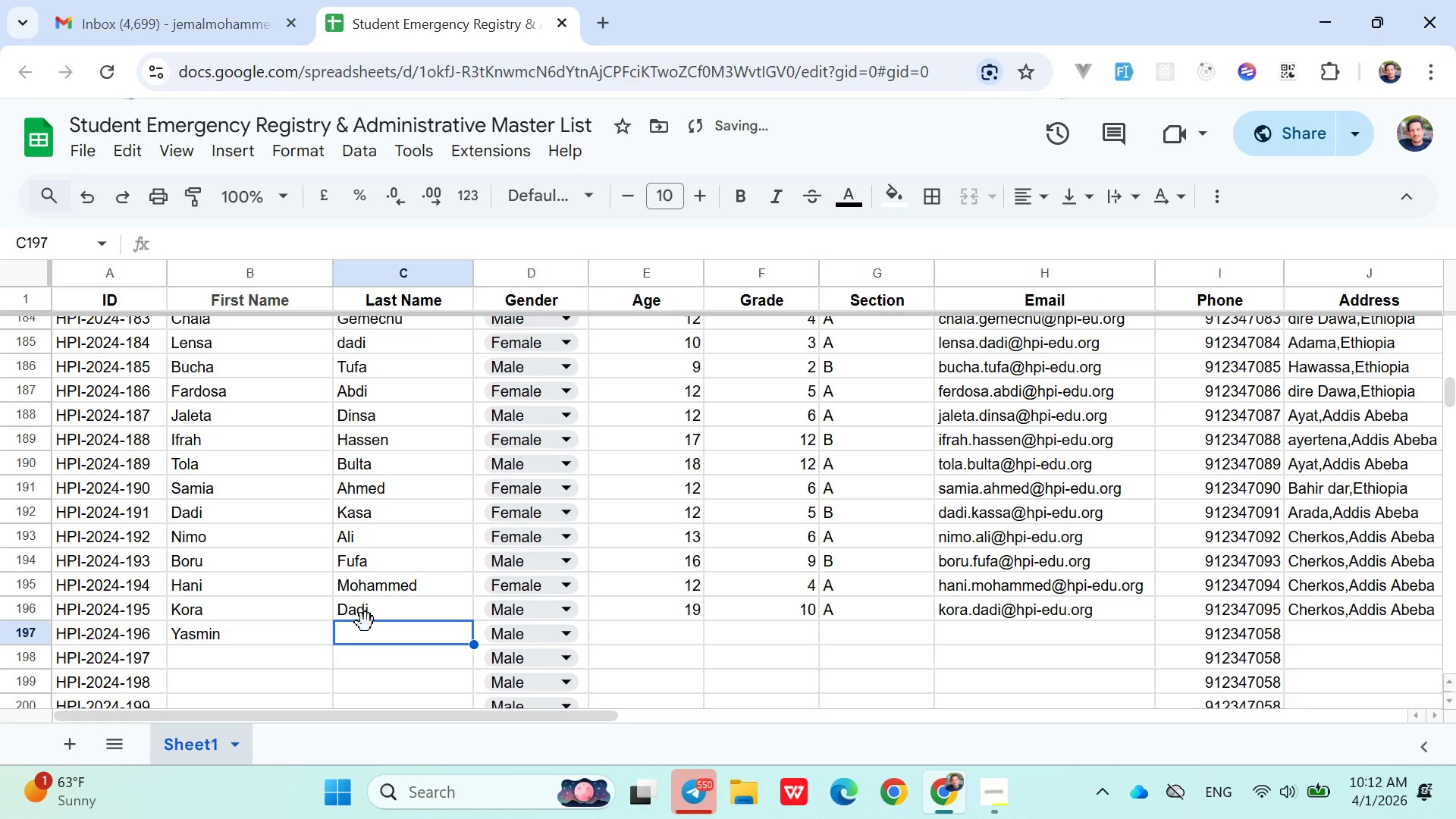 
key(Shift+ShiftLeft)
 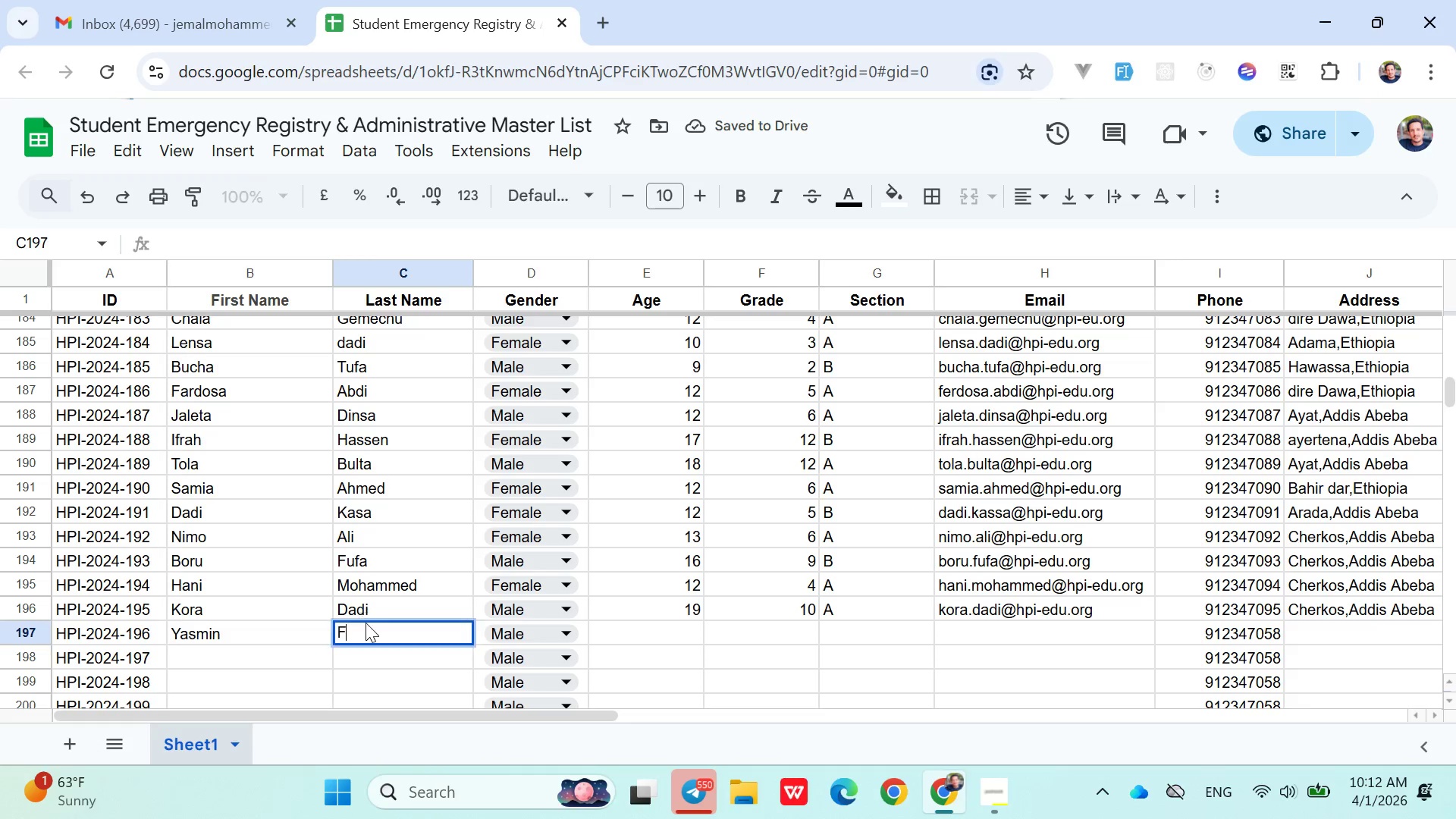 
key(Shift+F)
 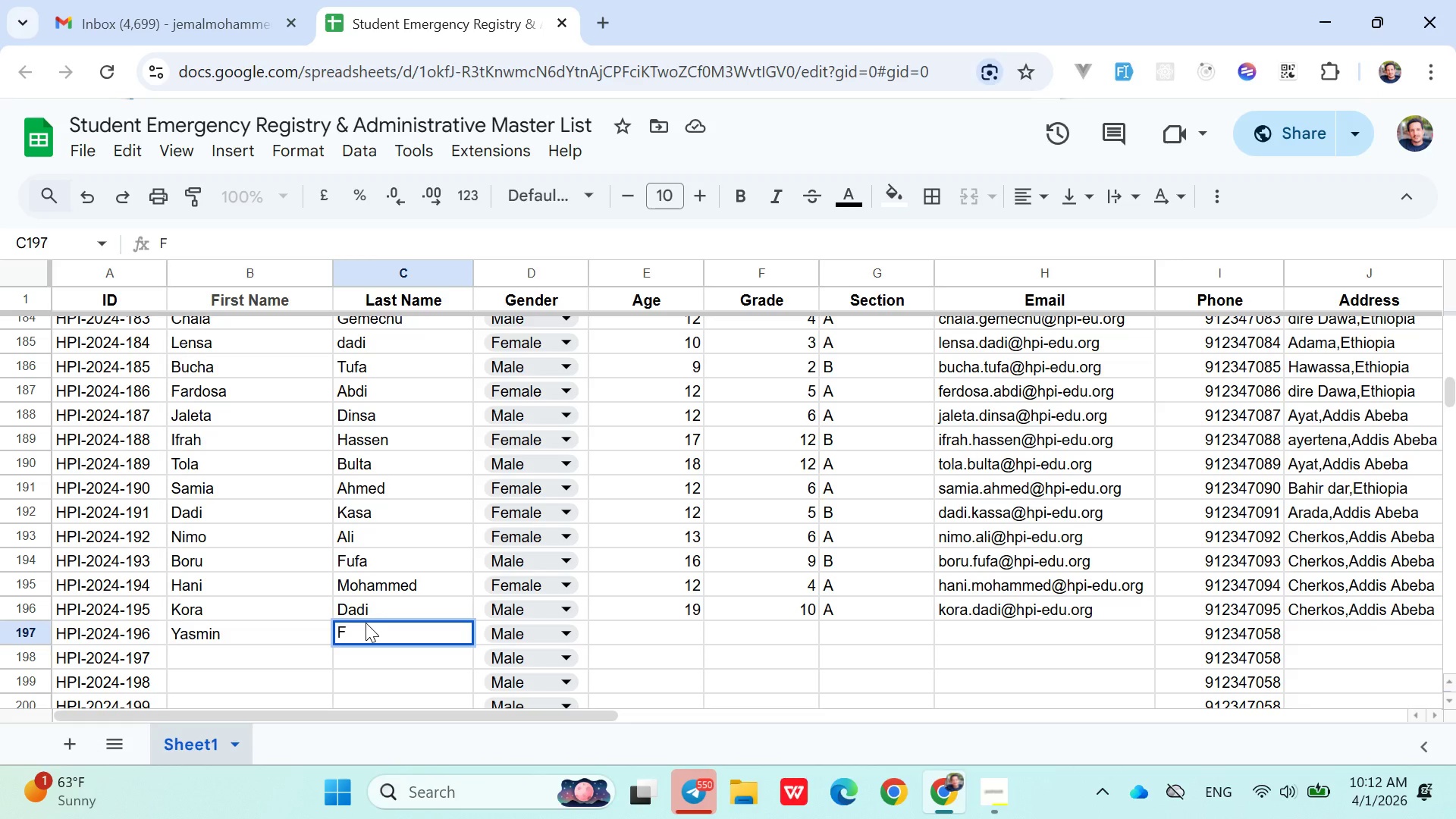 
type(arah)
 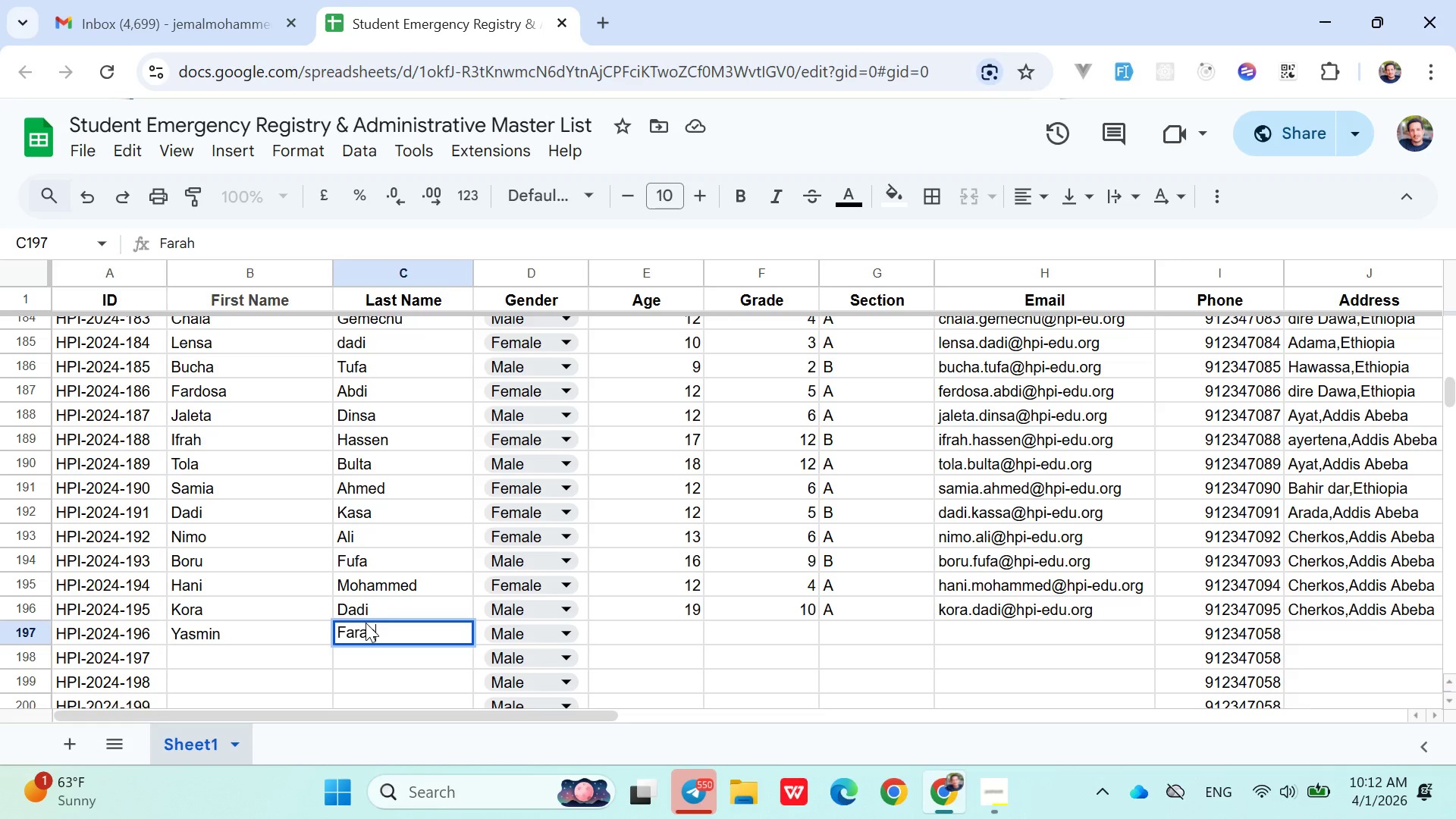 
key(ArrowRight)
 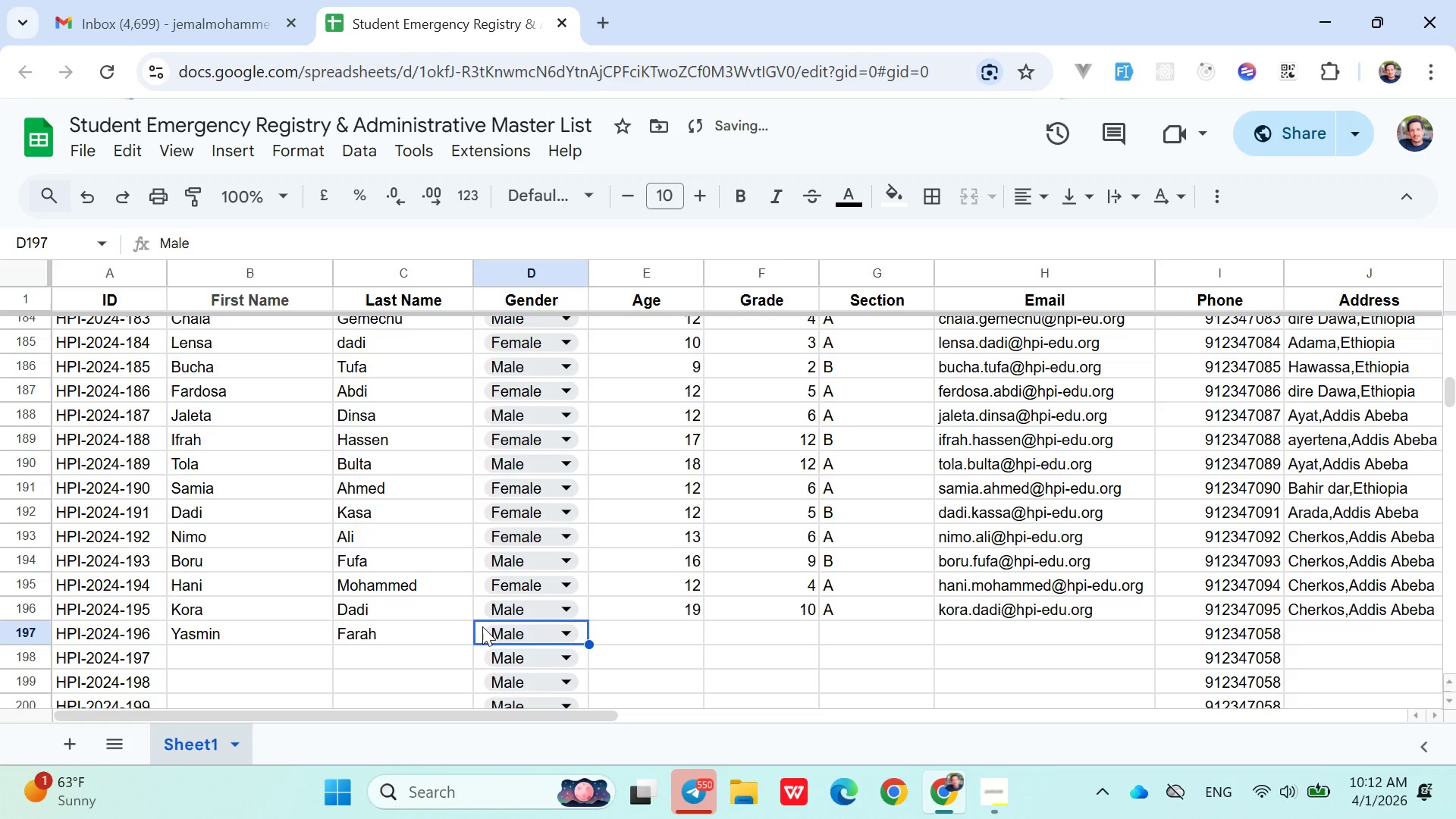 
left_click([498, 629])
 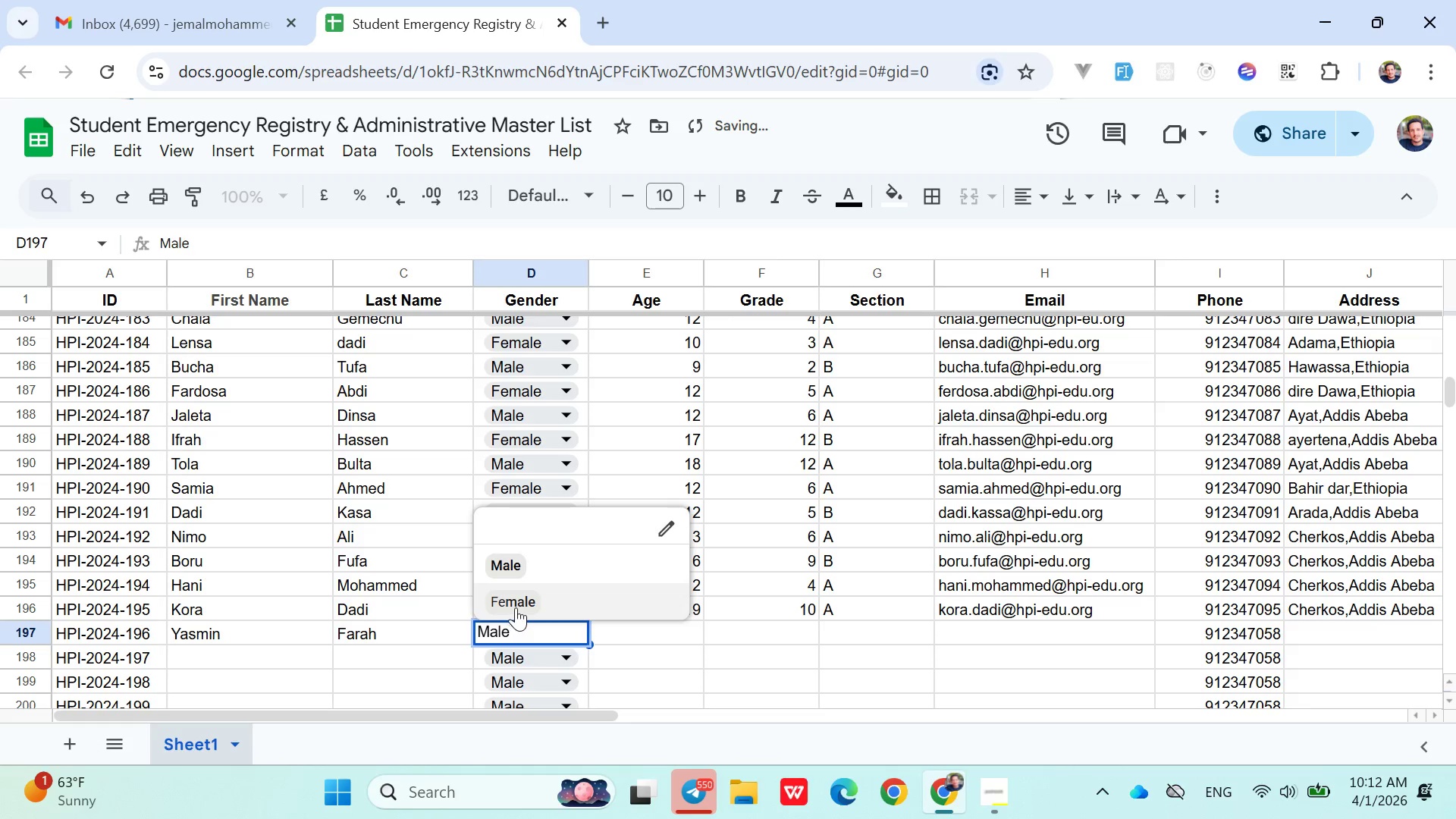 
left_click([516, 607])
 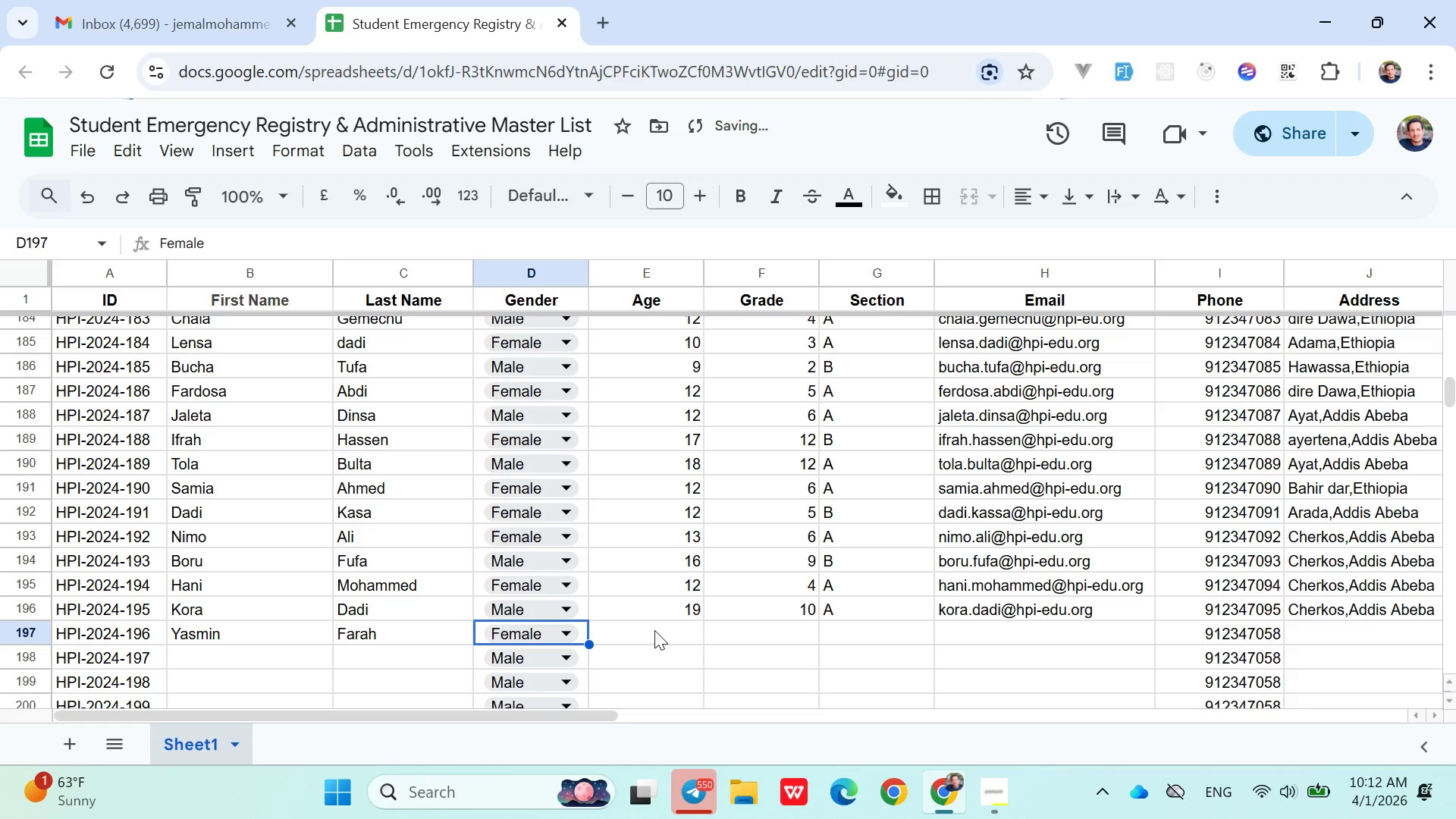 
left_click([657, 629])
 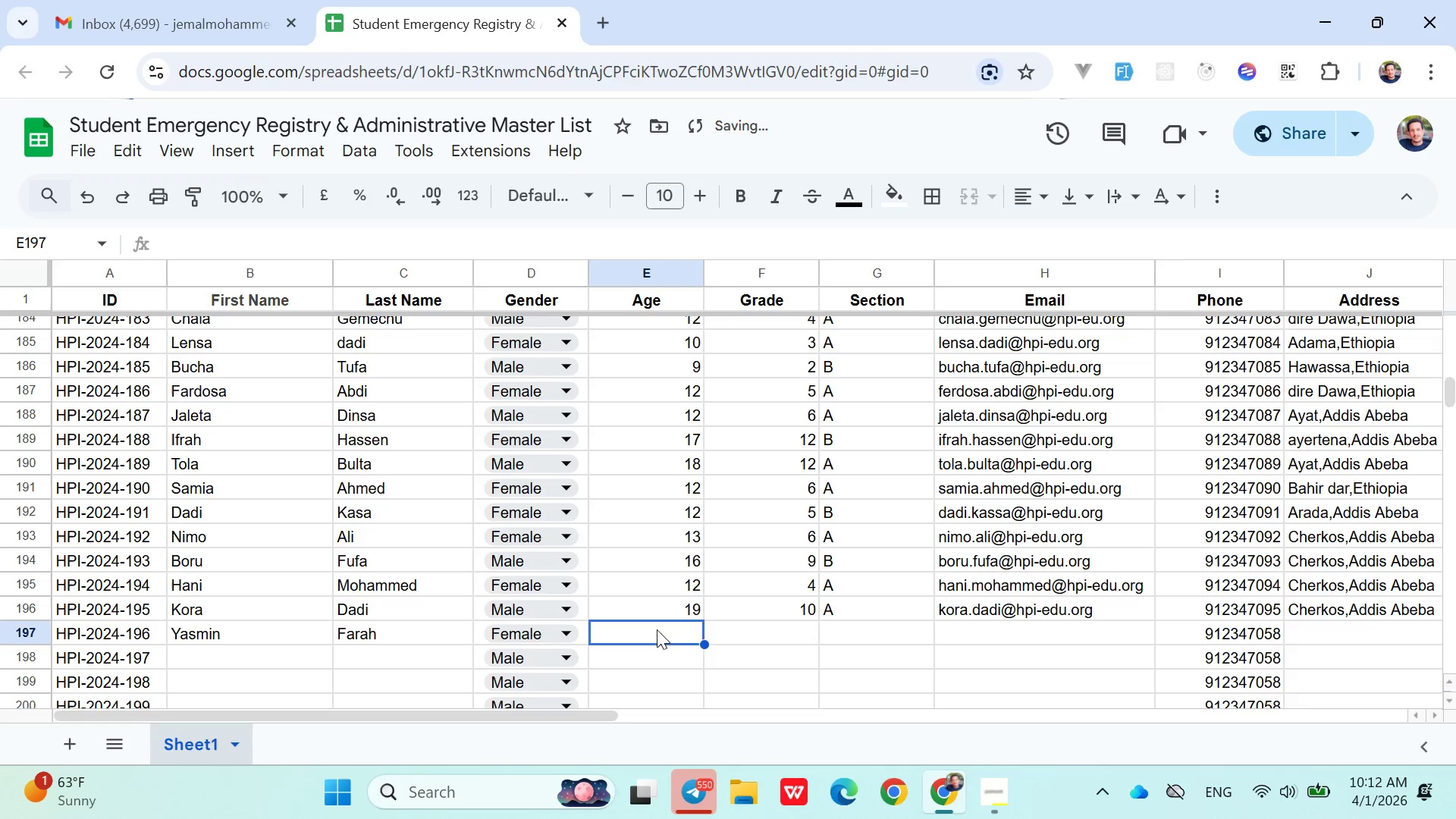 
type(12)
 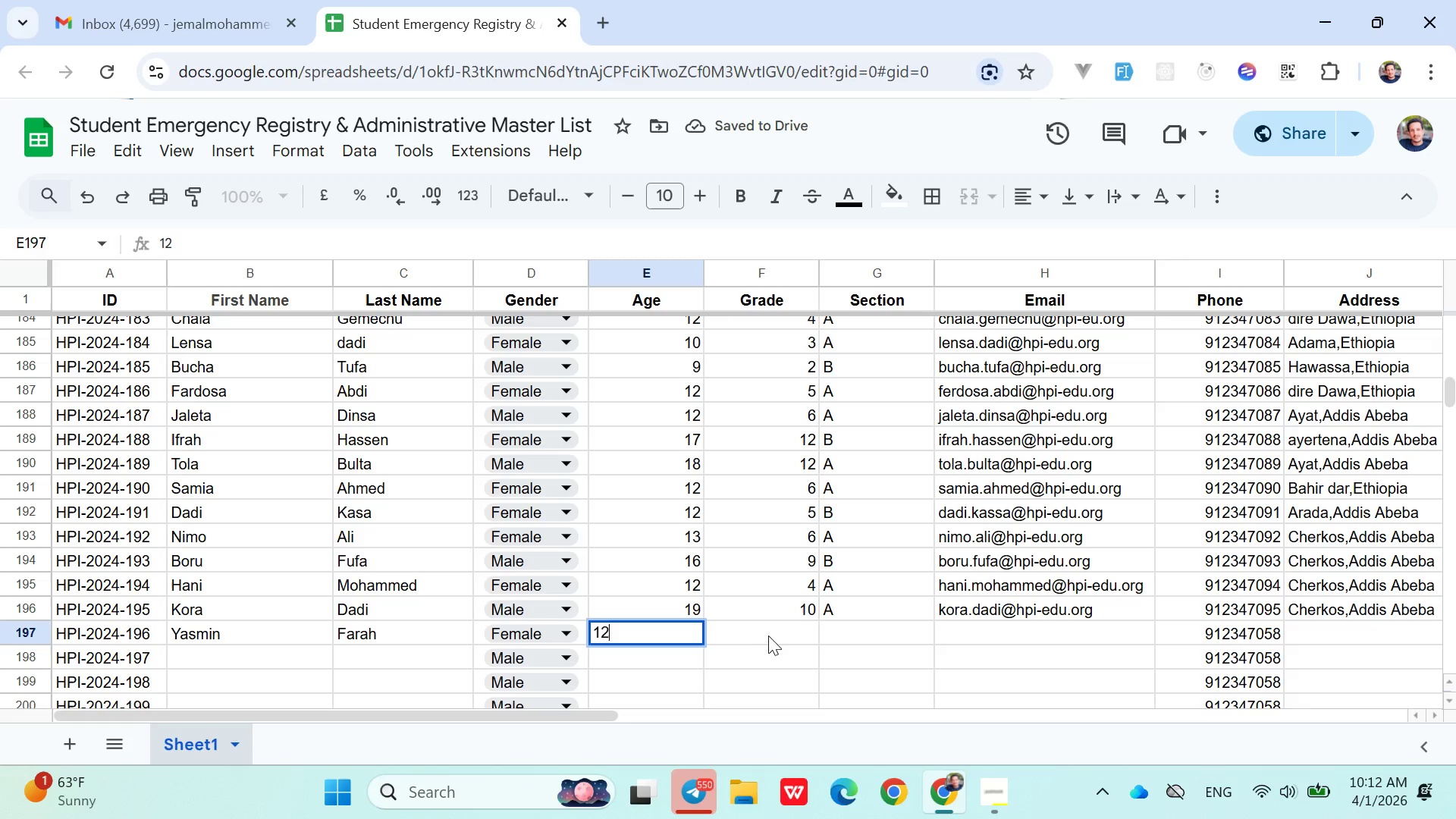 
left_click([771, 635])
 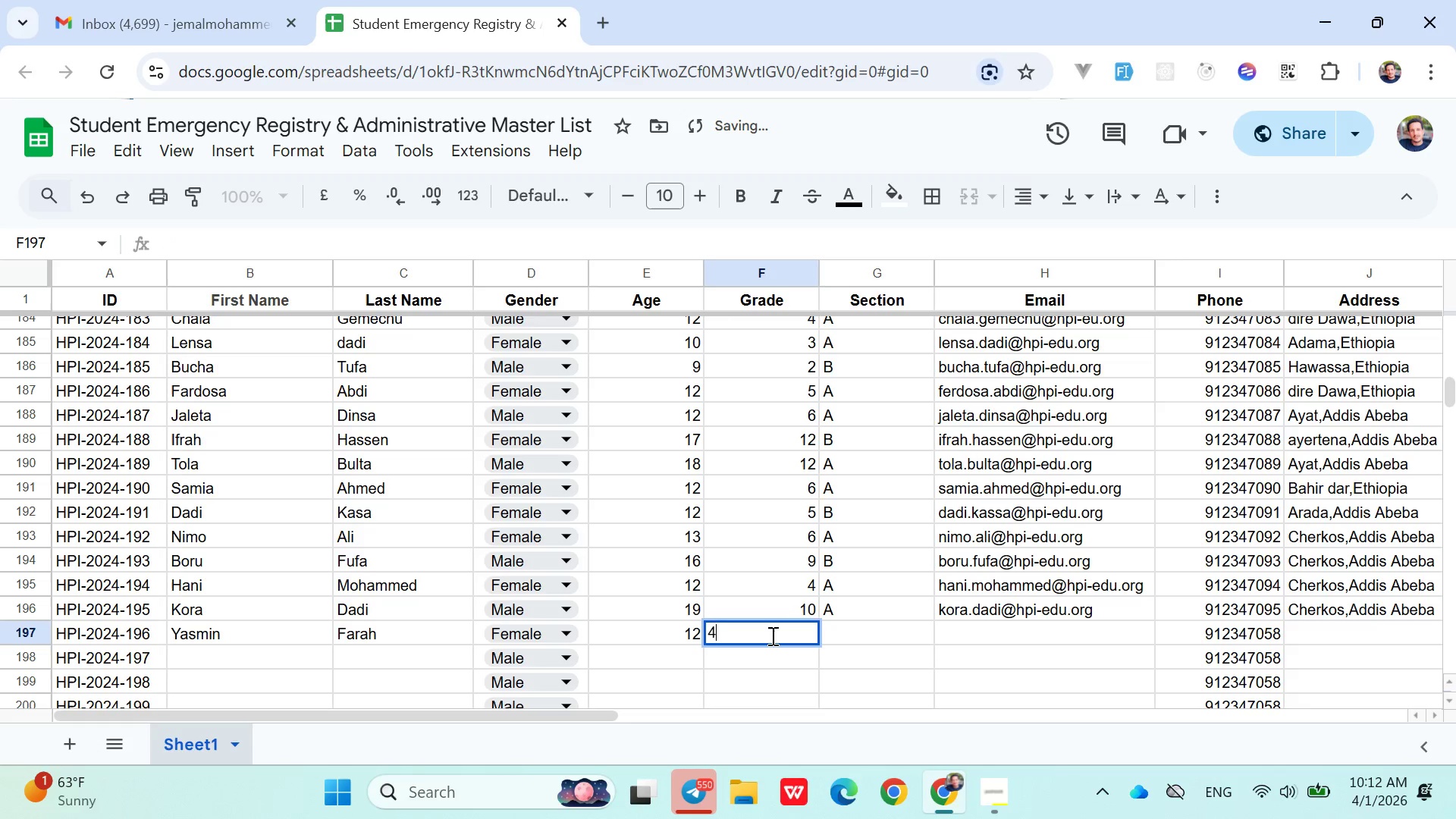 
key(4)
 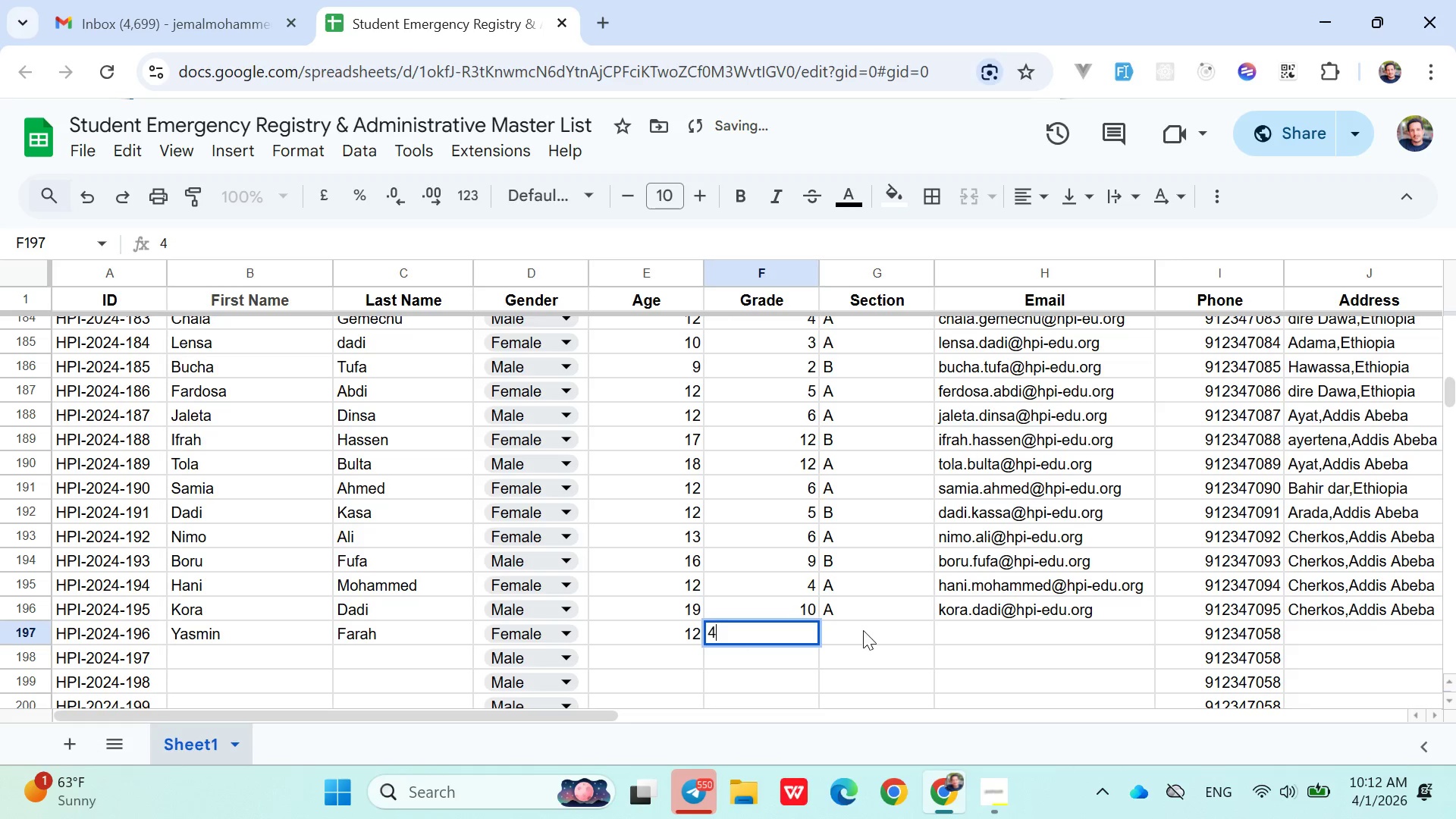 
left_click([864, 630])
 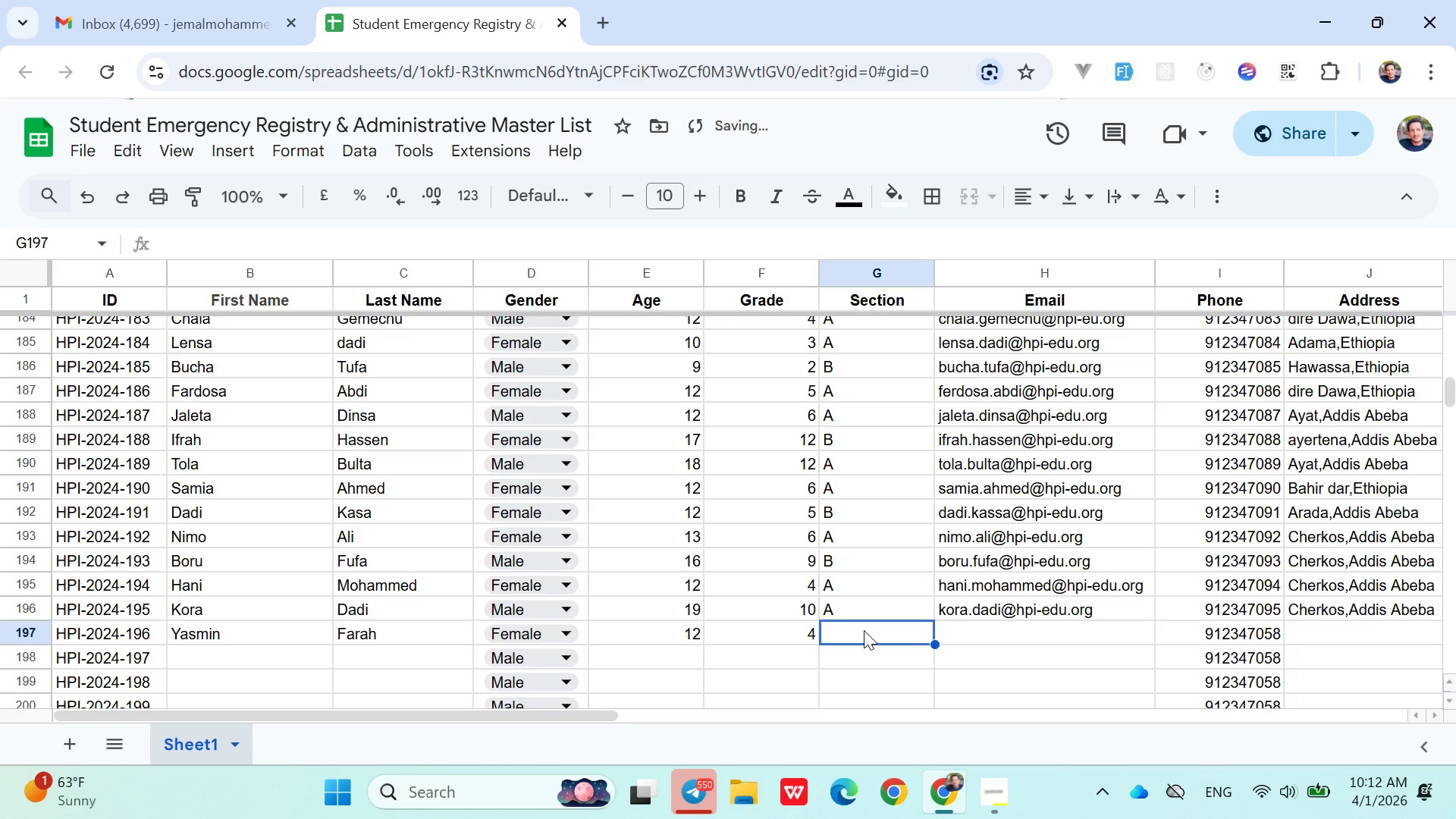 
key(Shift+A)
 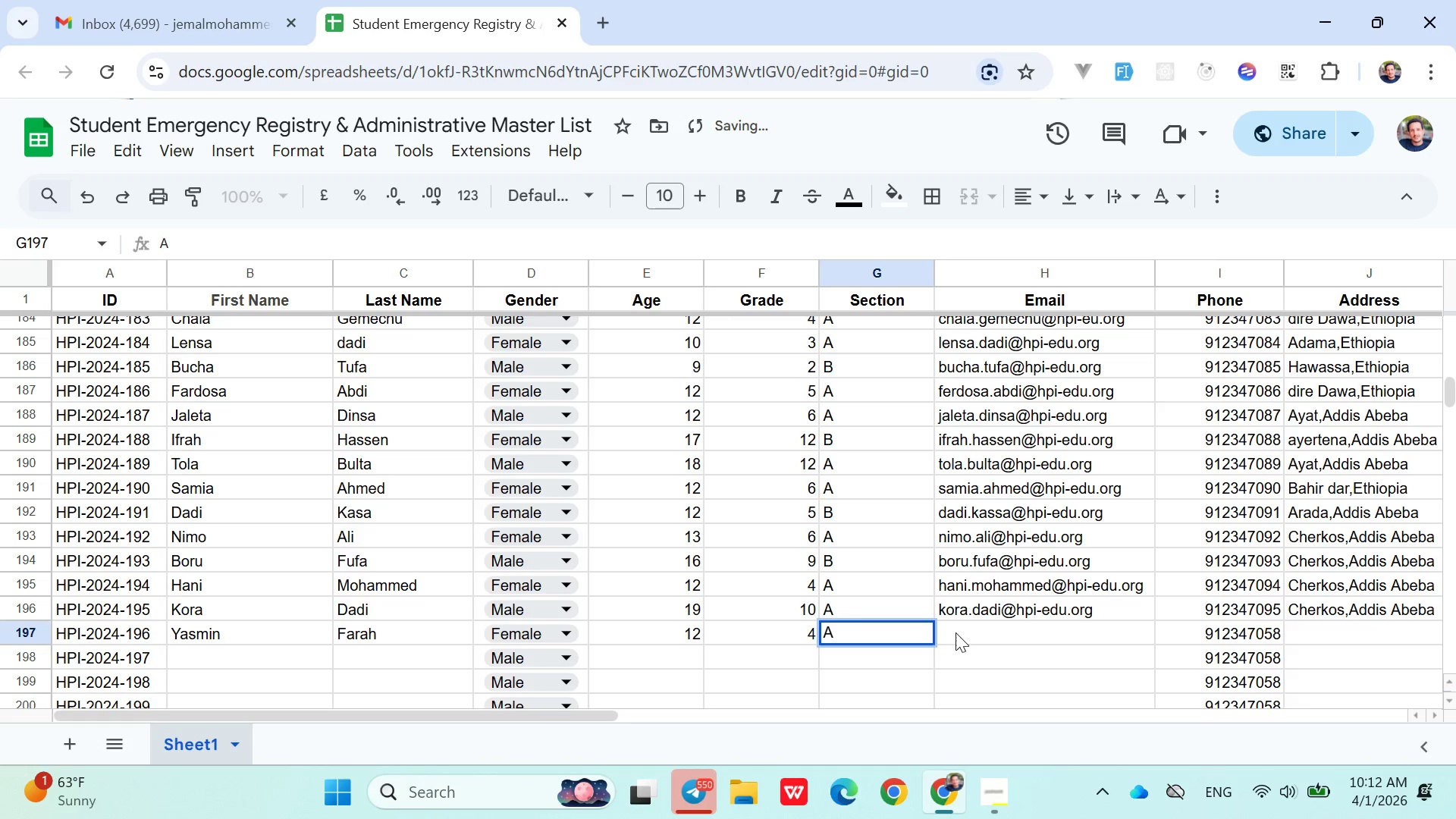 
left_click([961, 632])
 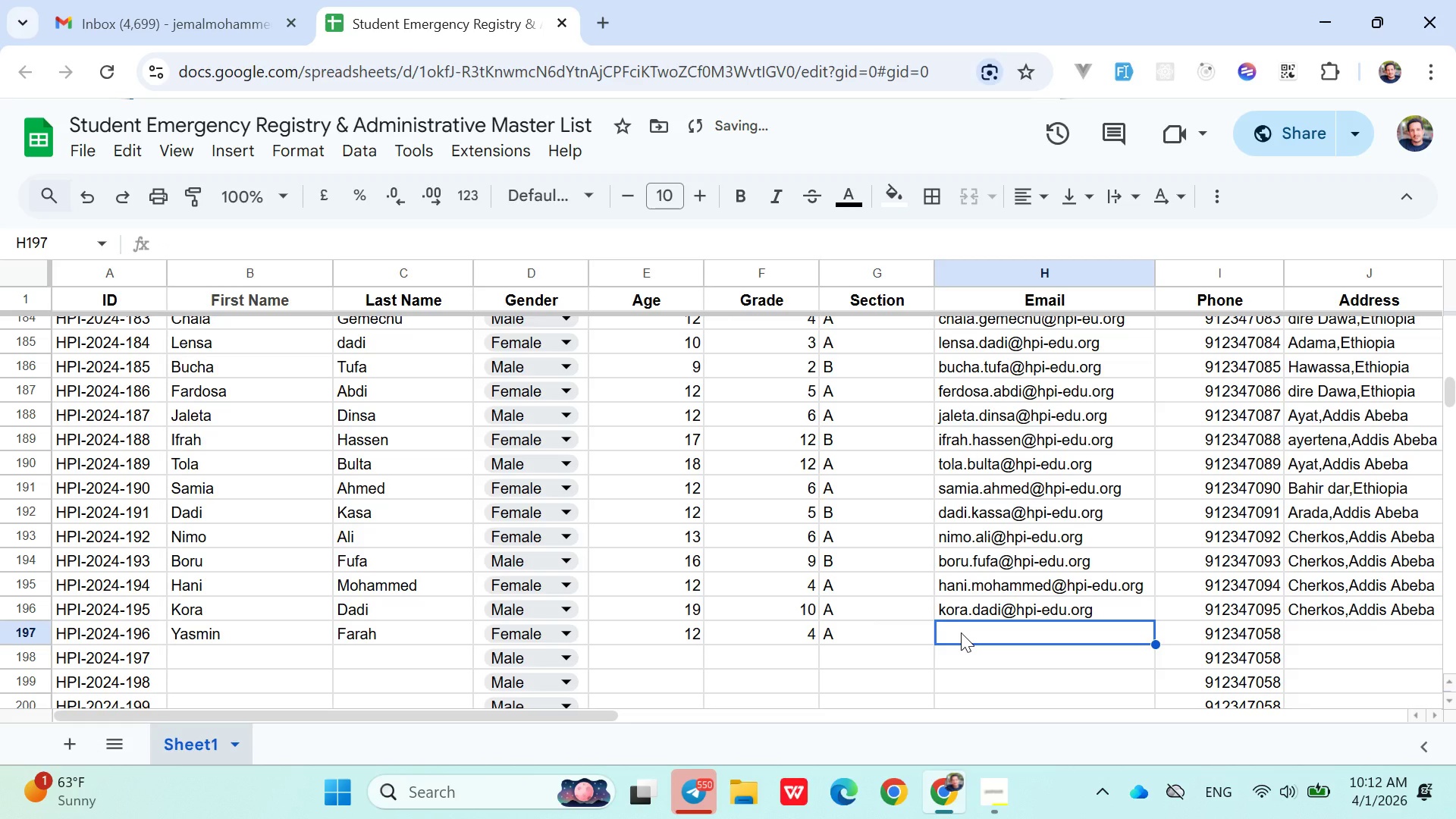 
type(yasmin.farah@hpi-edu.org)
 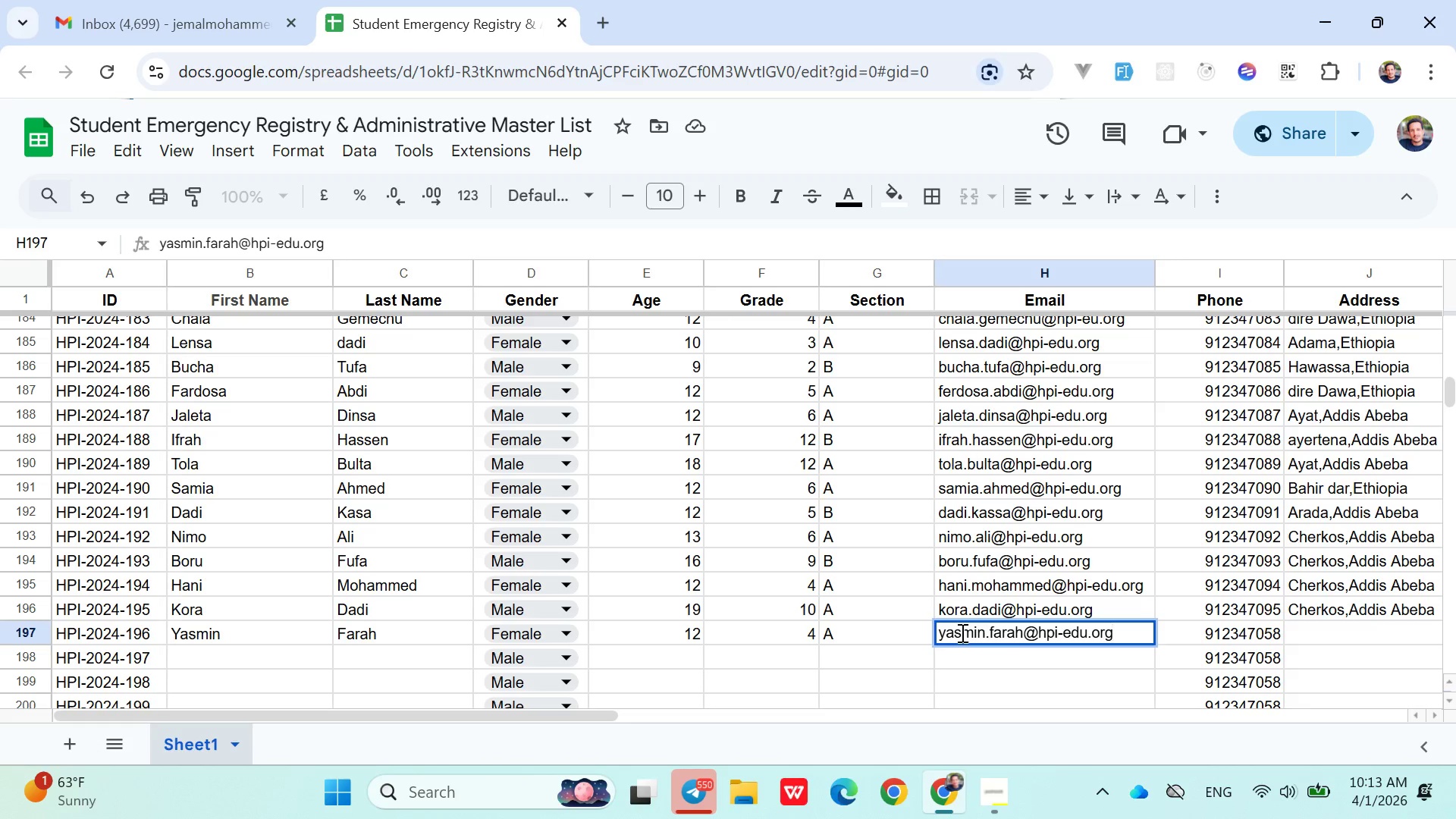 
double_click([1222, 640])
 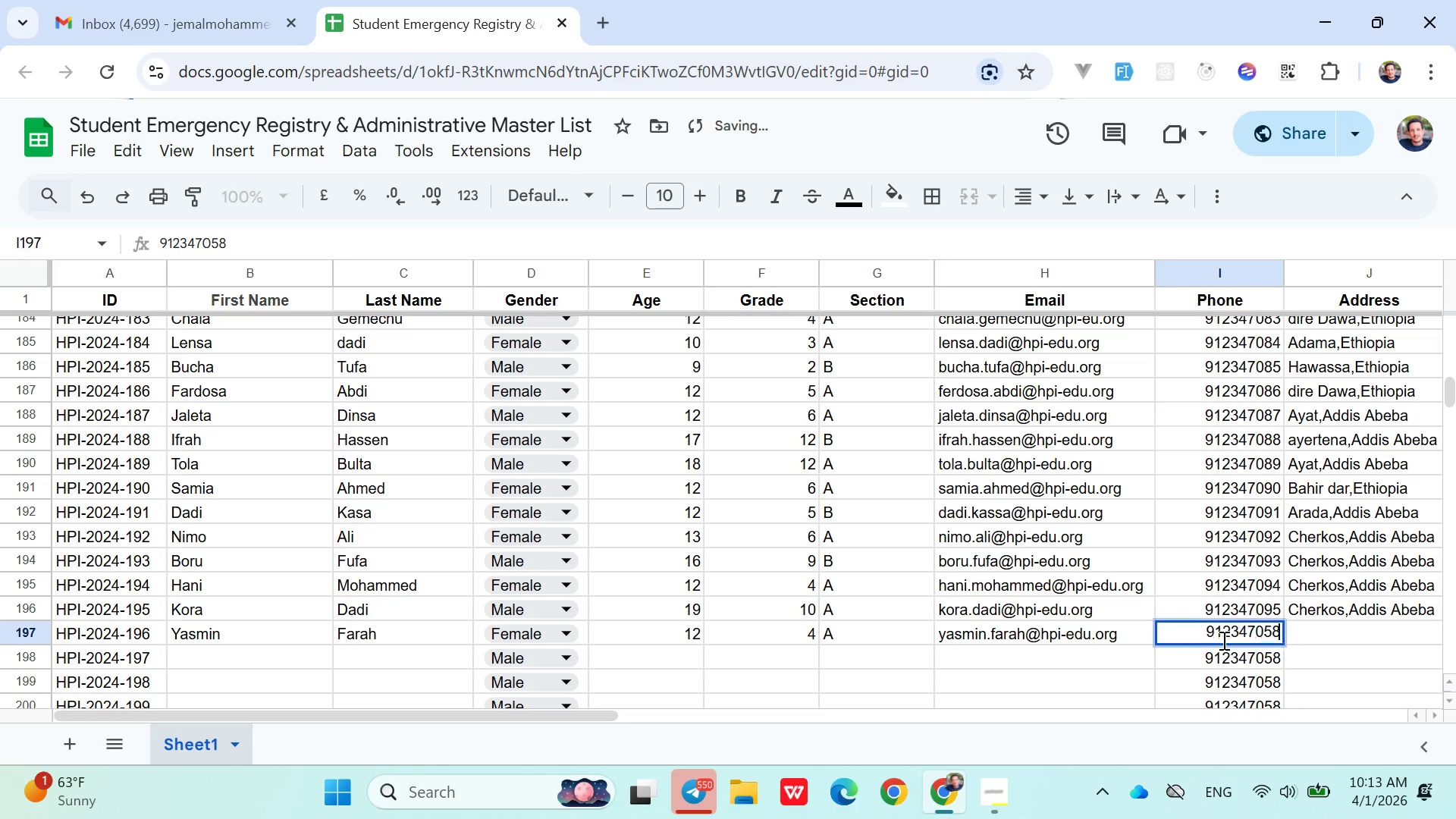 
triple_click([1222, 640])
 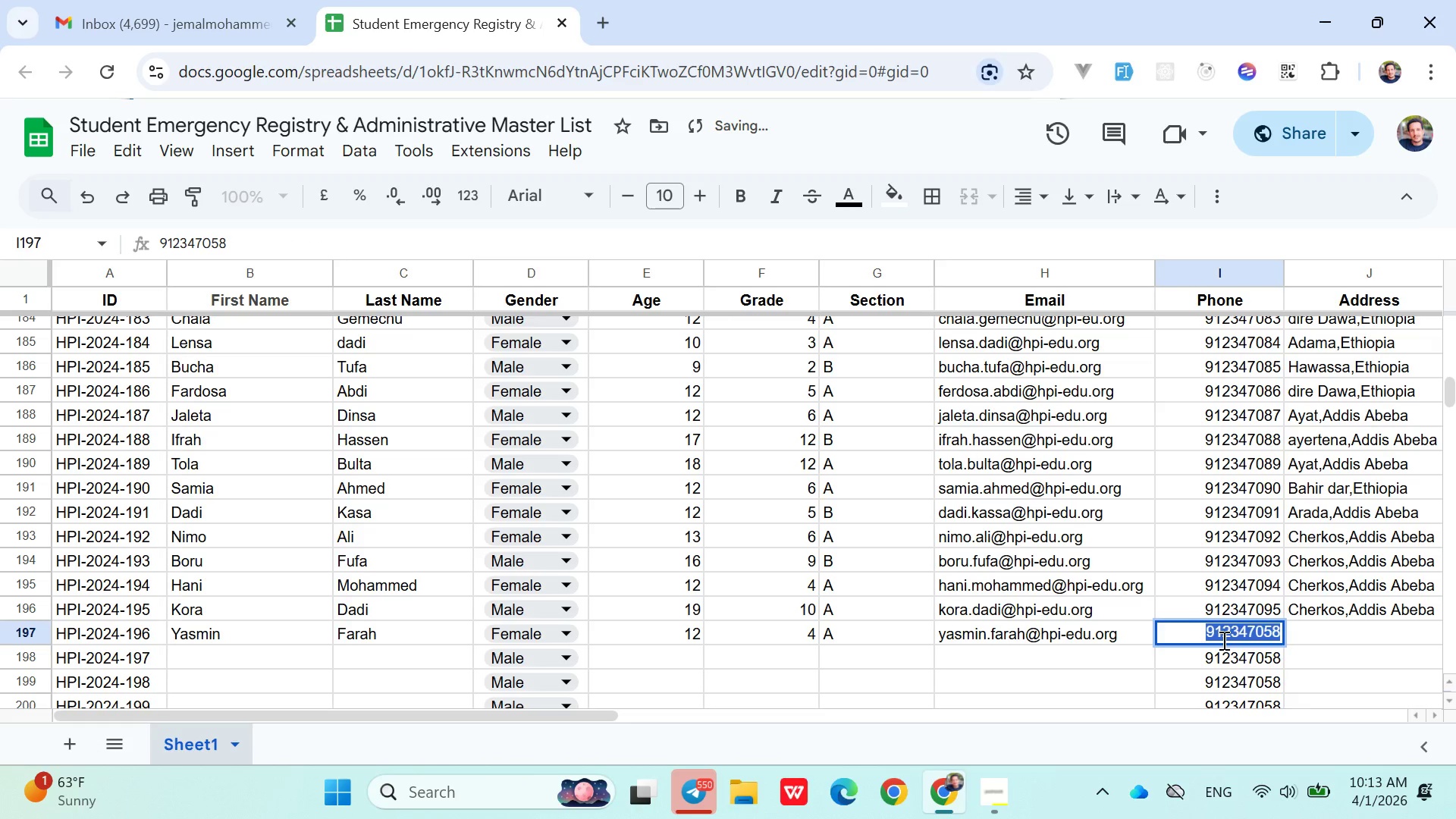 
key(ArrowRight)
 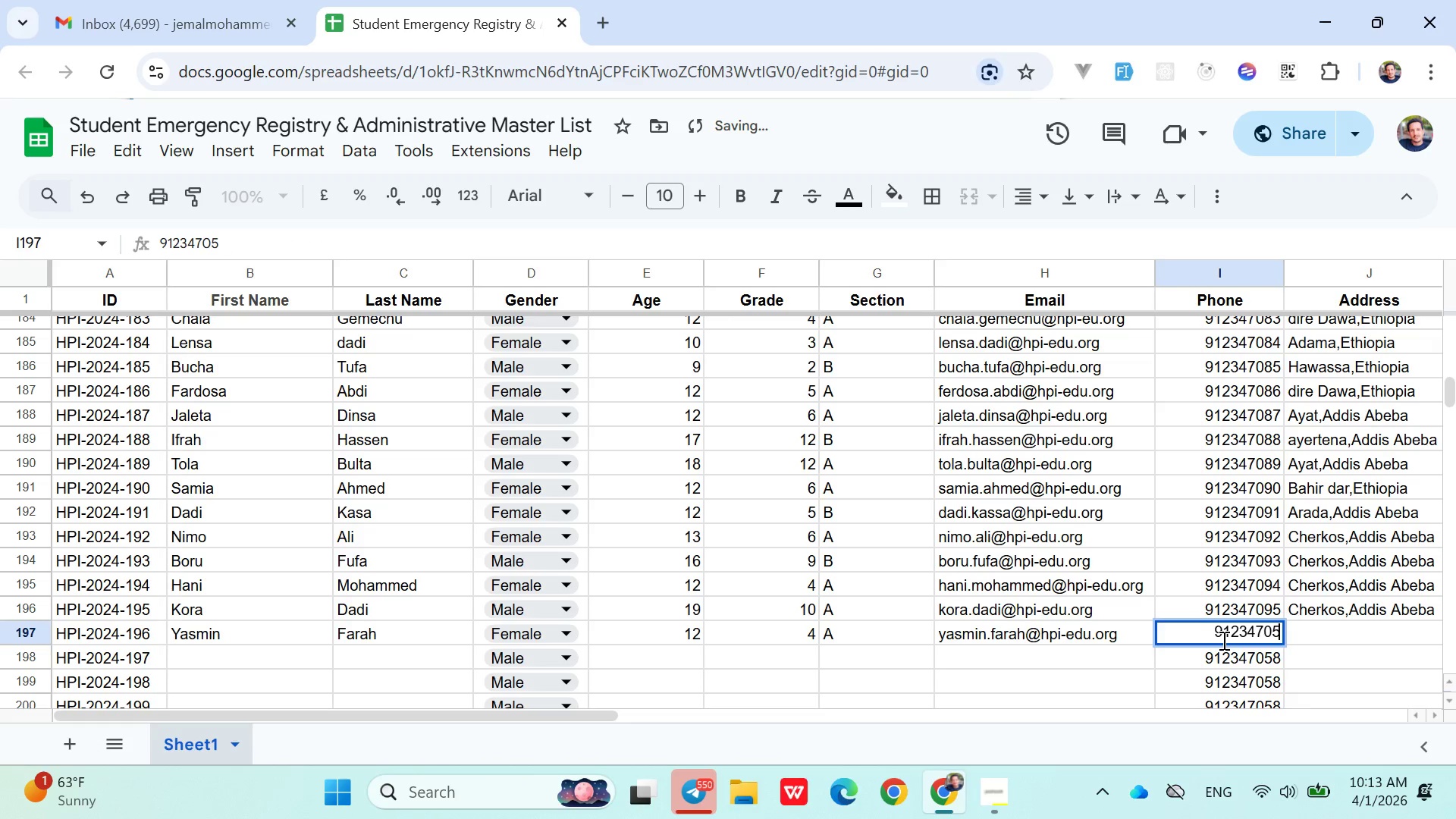 
key(Backspace)
key(Backspace)
type(96)
 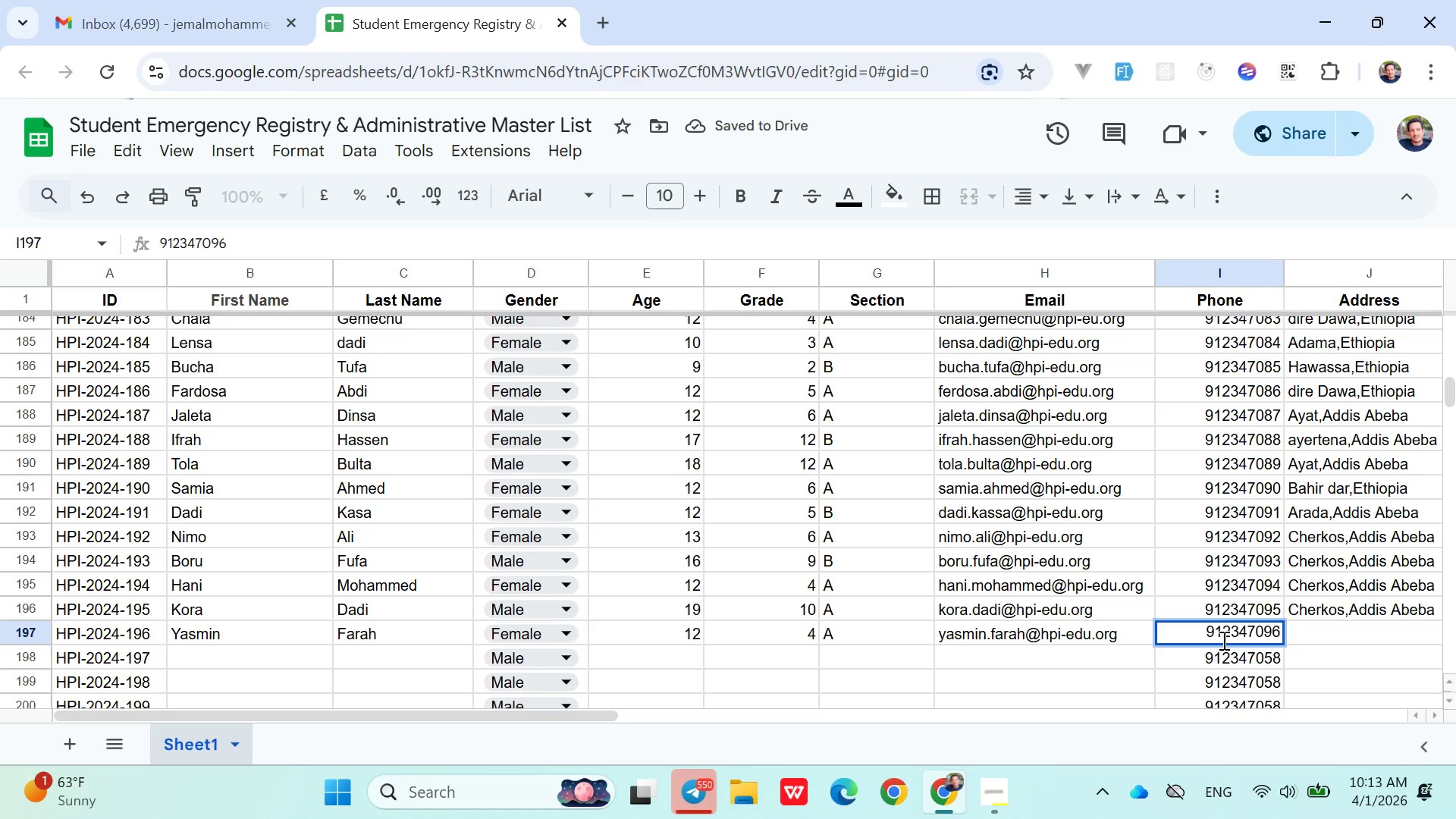 
key(ArrowRight)
 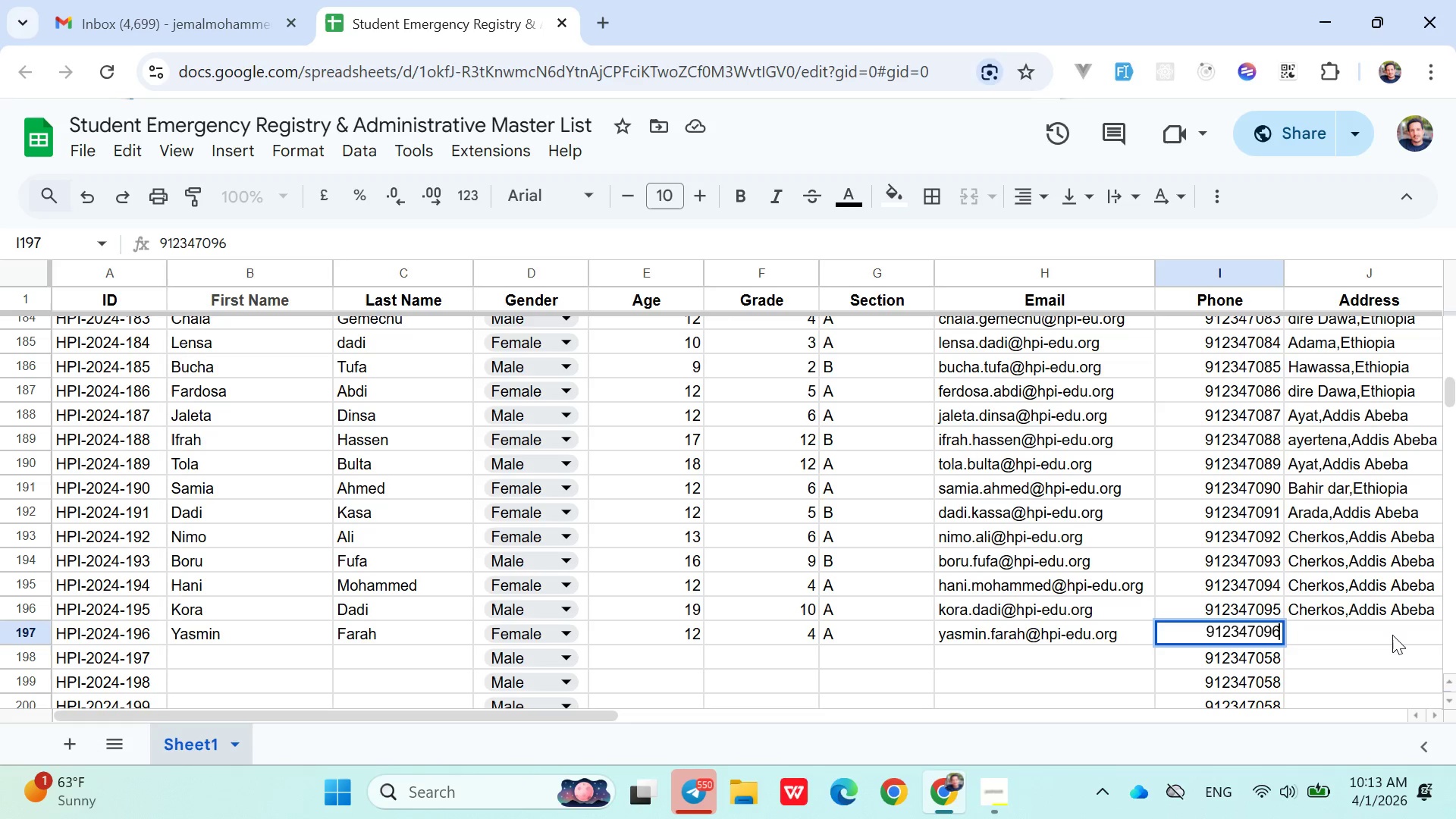 
left_click([1373, 629])
 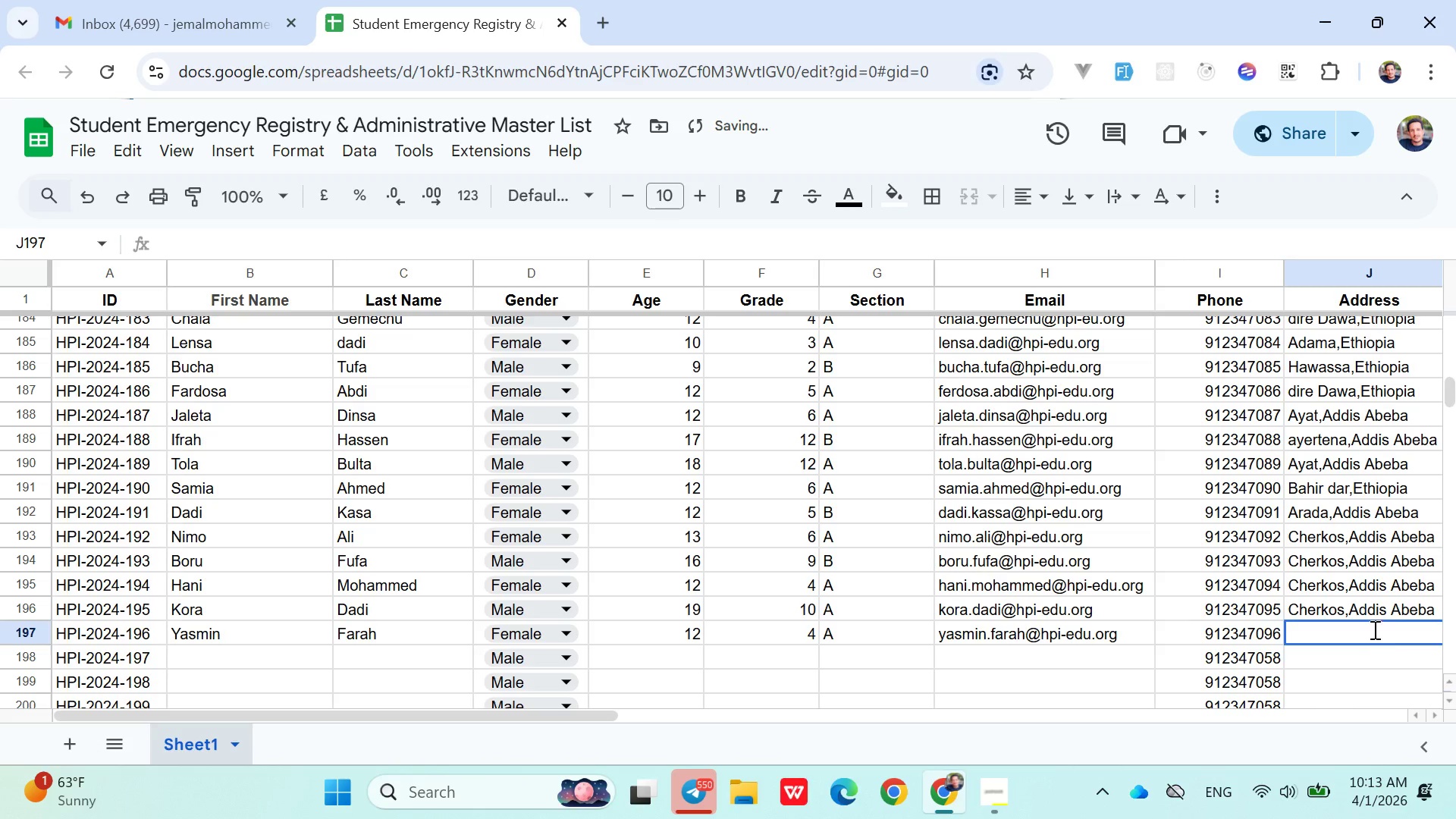 
key(C)
 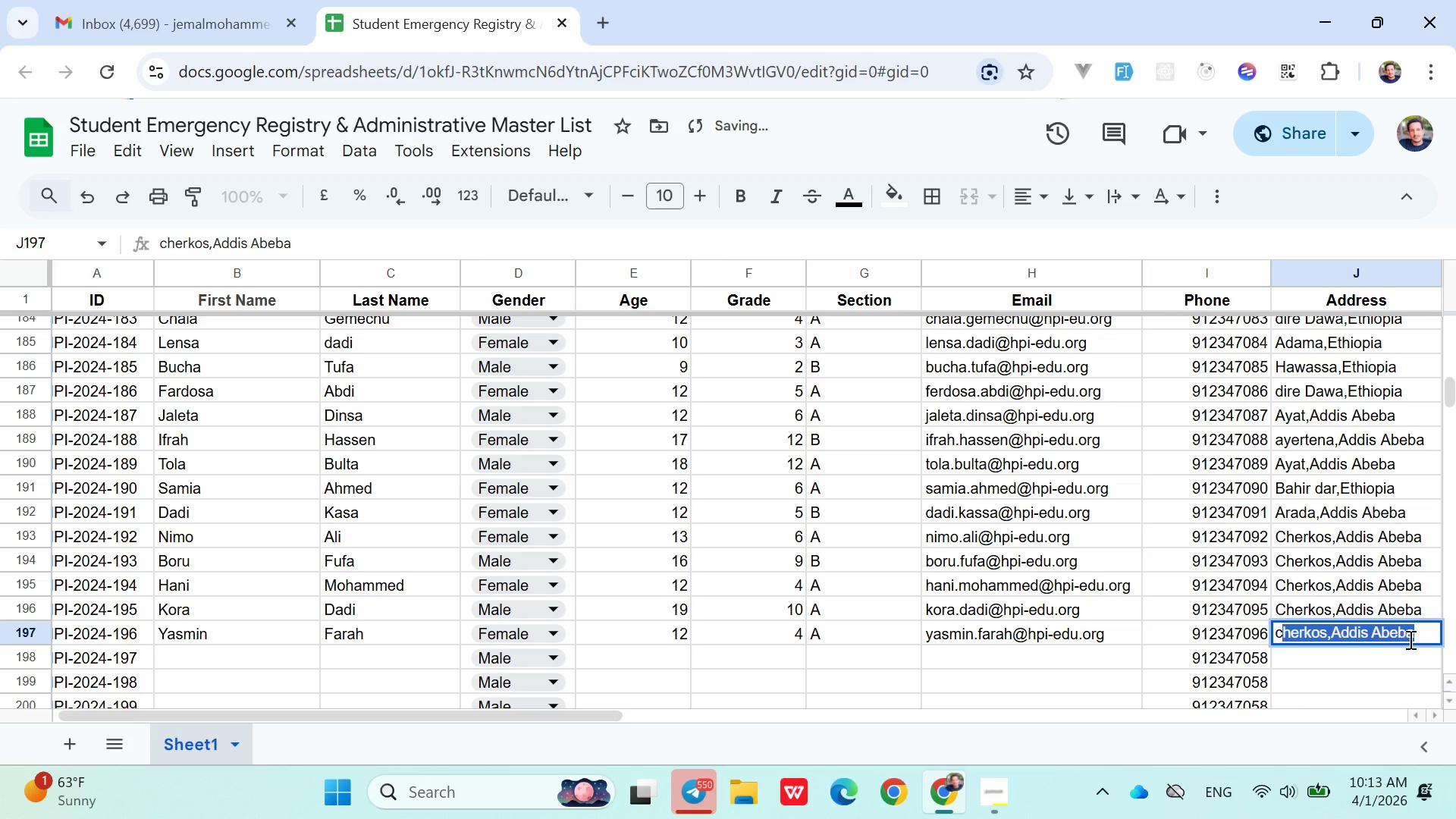 
left_click([1416, 639])
 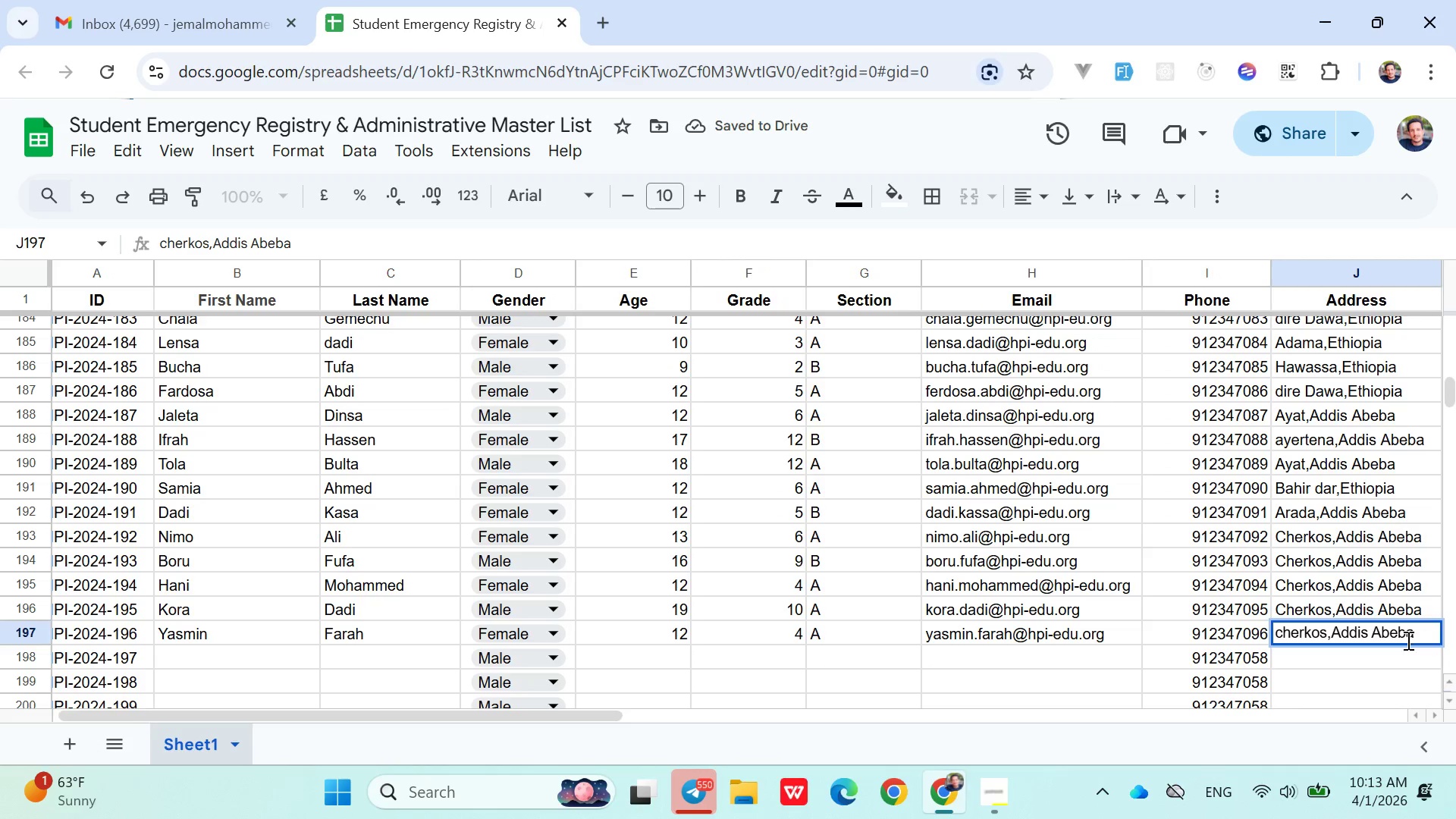 
left_click([1335, 622])
 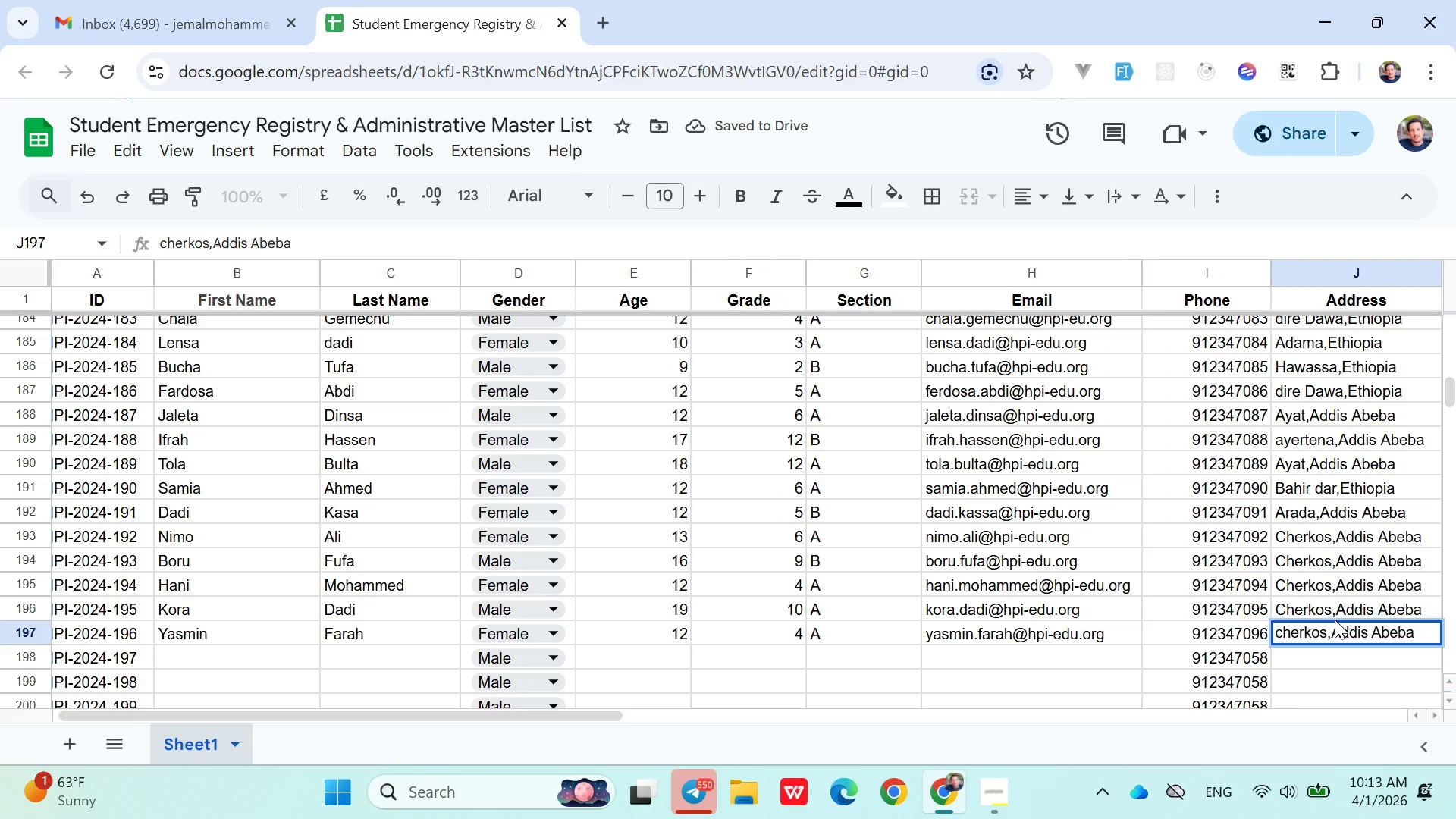 
left_click([1335, 620])
 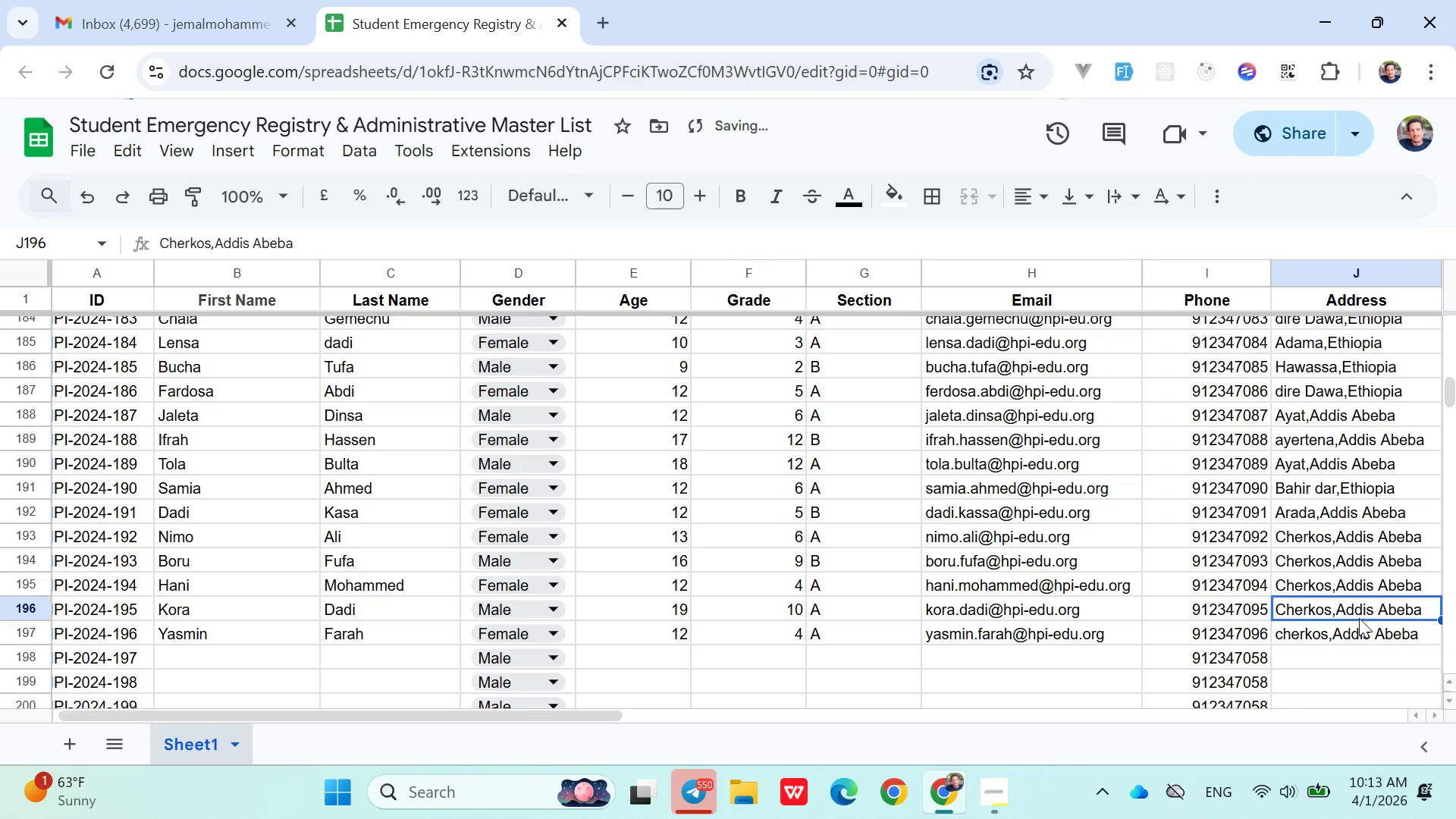 
double_click([1359, 627])
 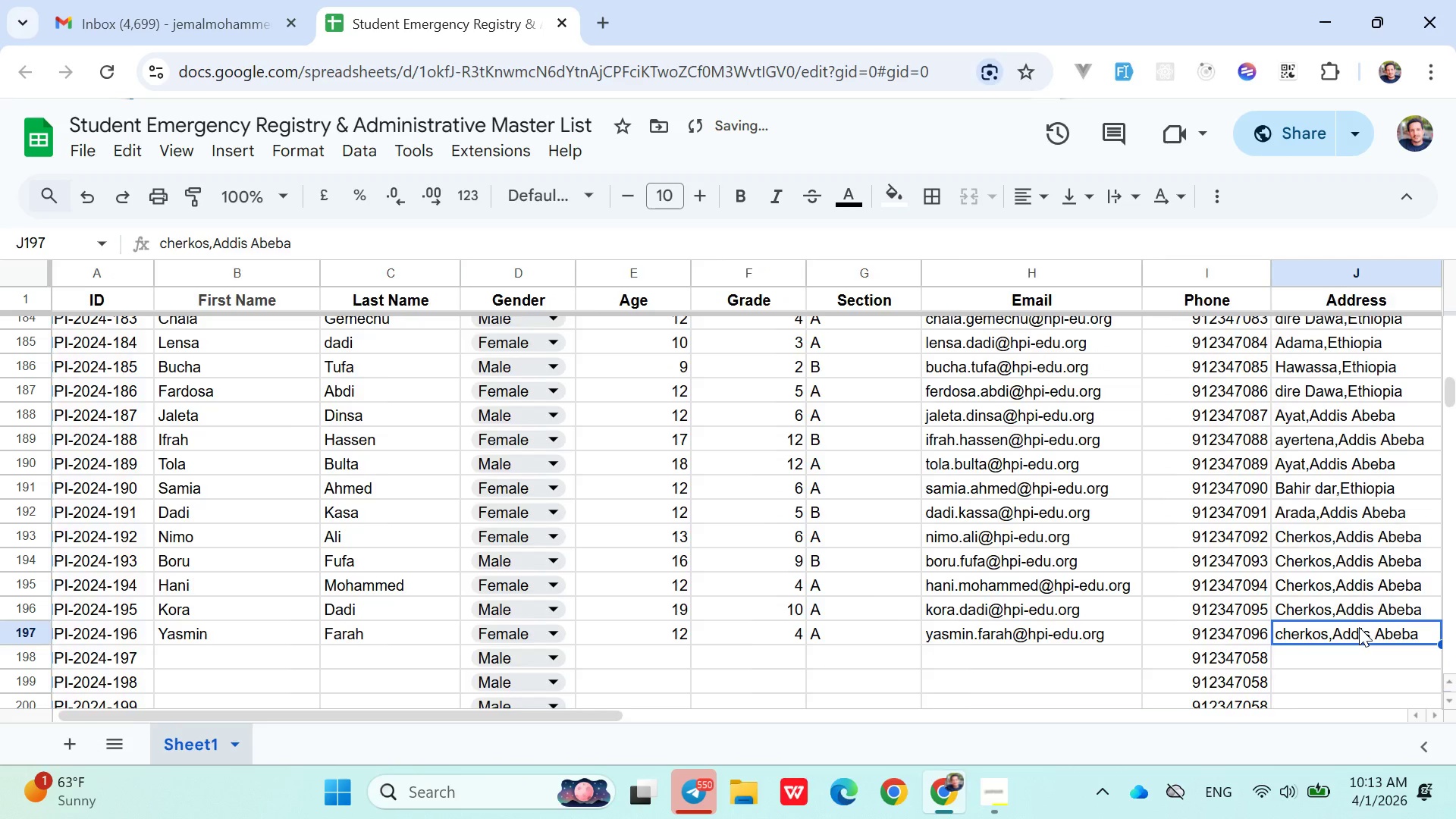 
key(ArrowRight)
 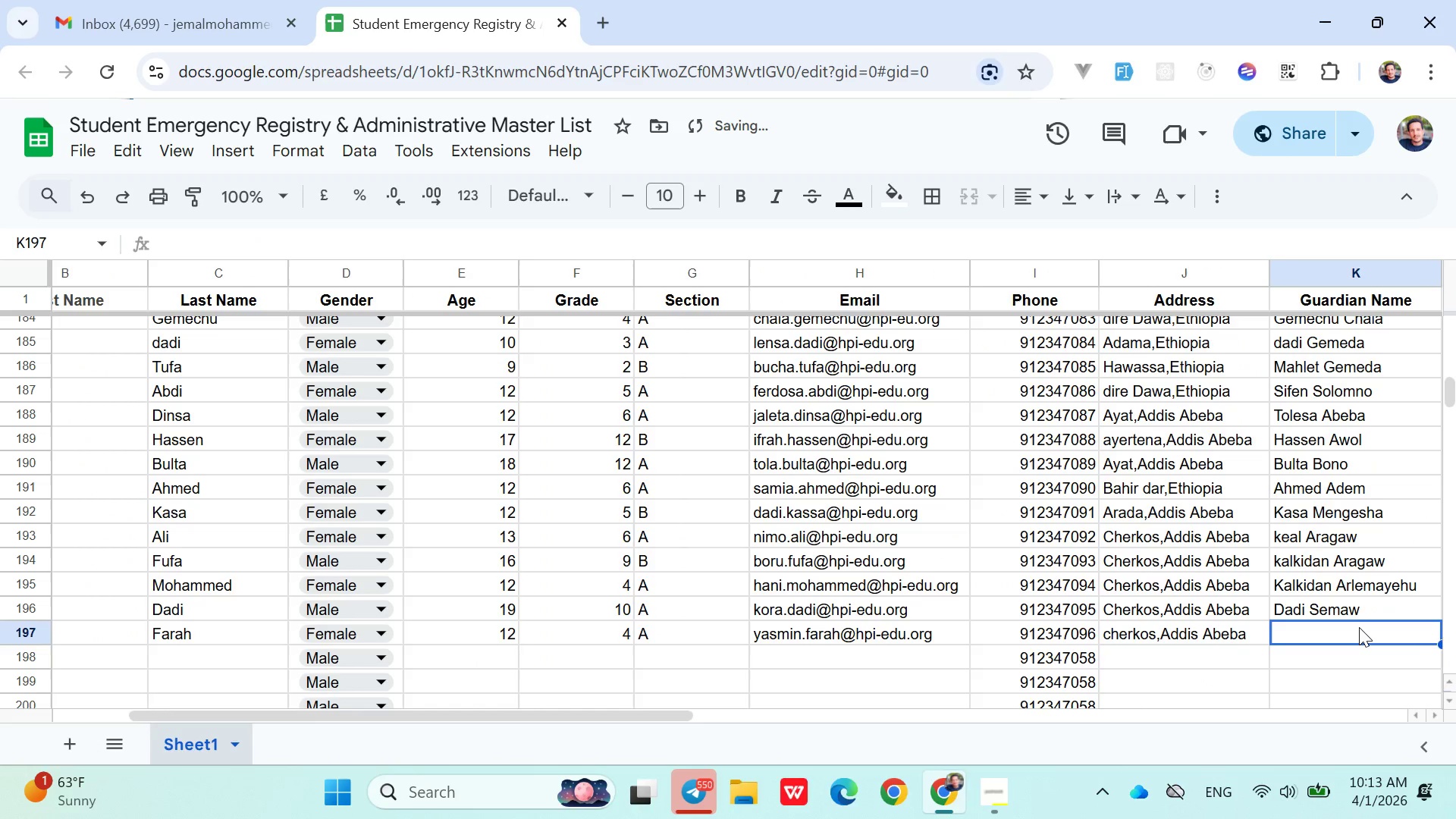 
left_click([1359, 627])
 